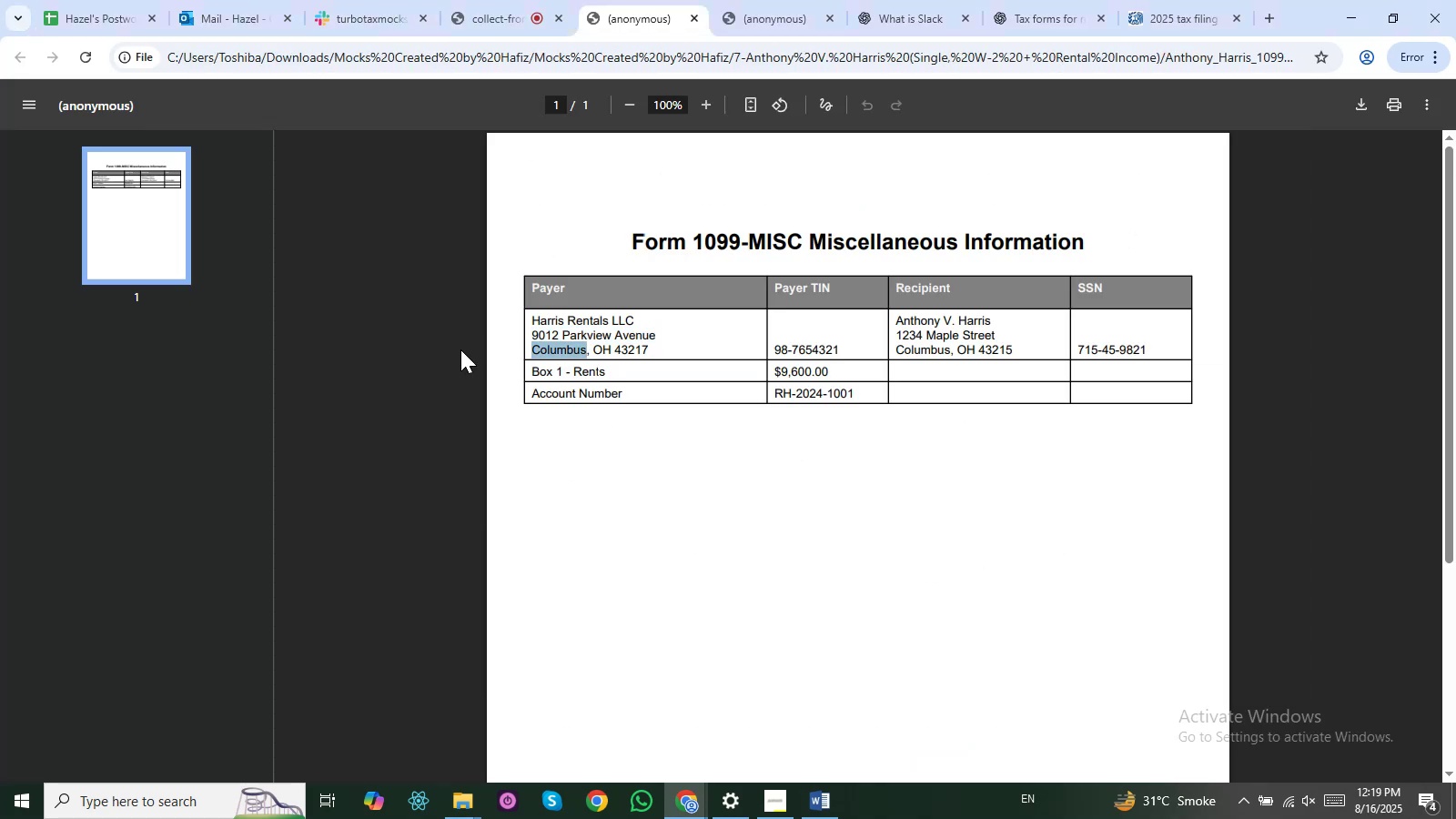 
key(Alt+Tab)
 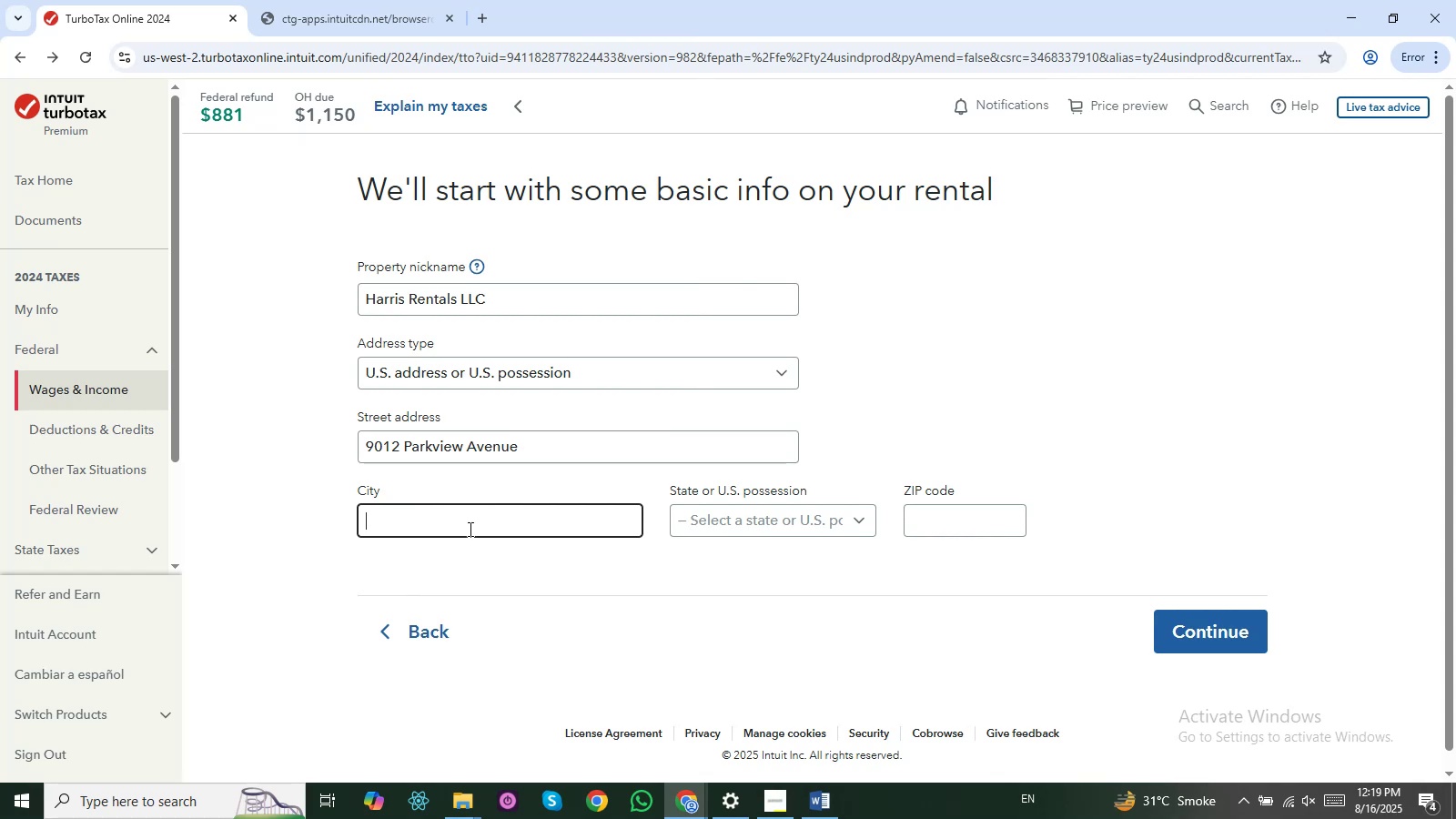 
left_click([469, 529])
 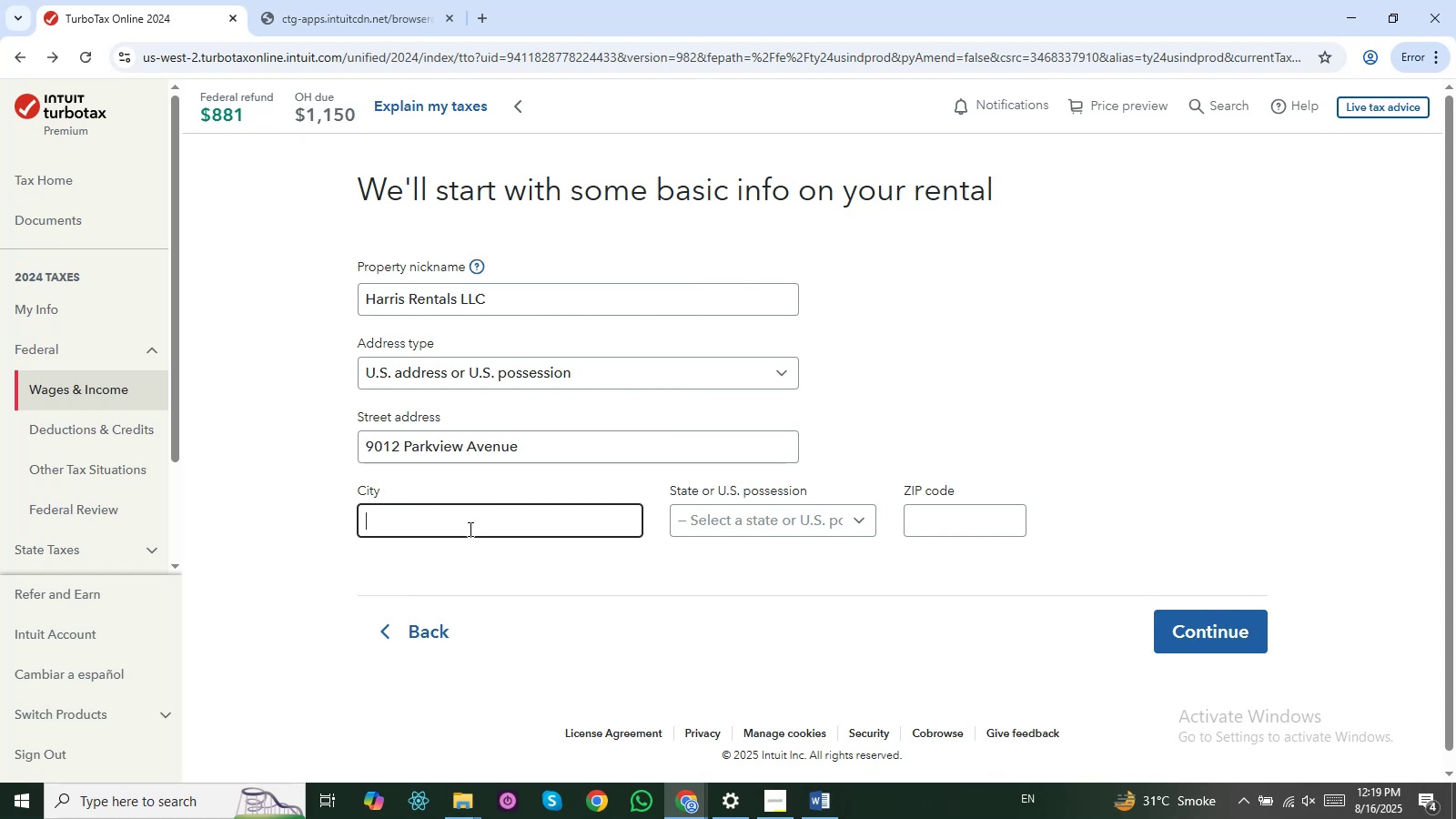 
key(Control+ControlLeft)
 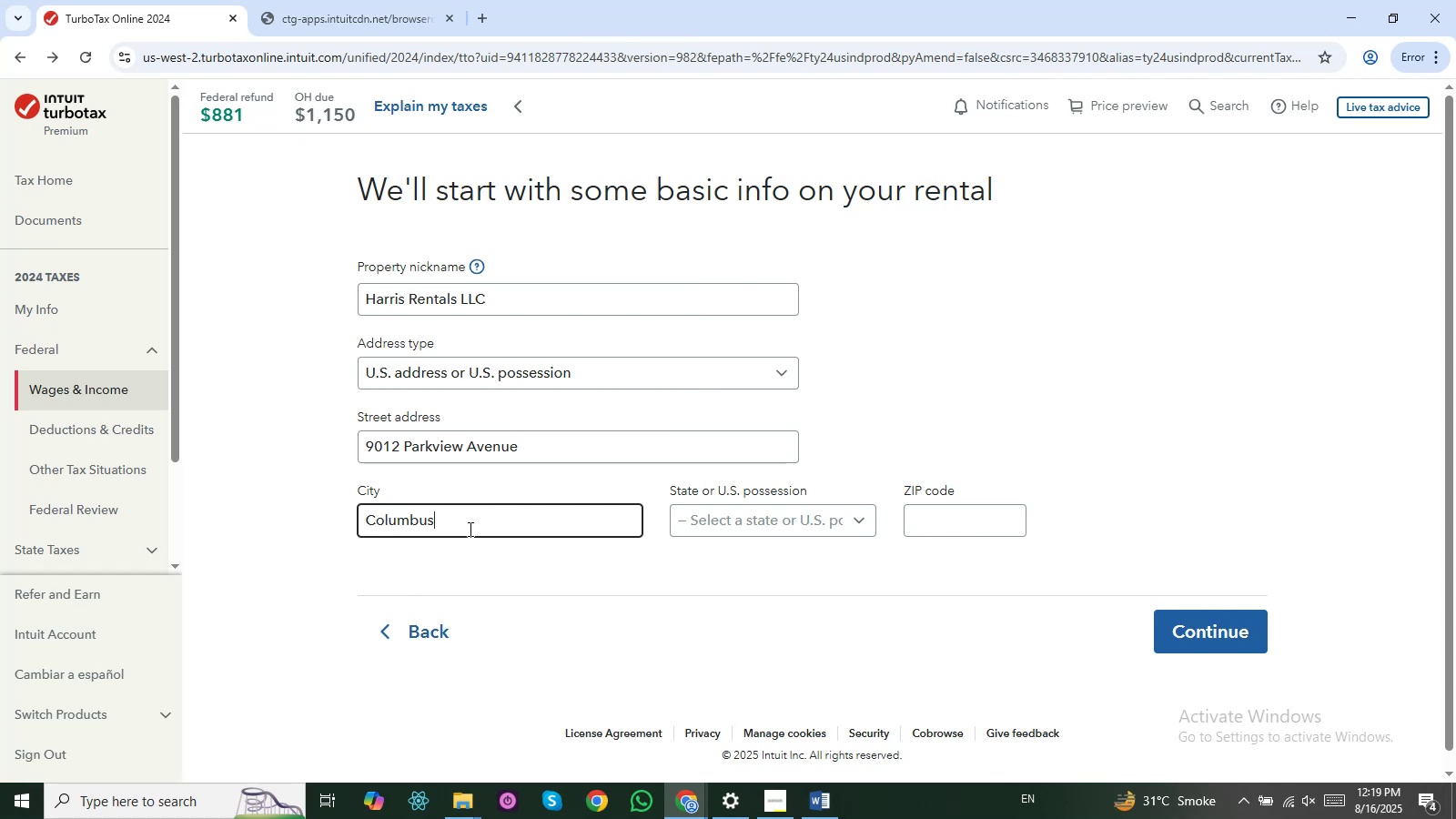 
key(Control+V)
 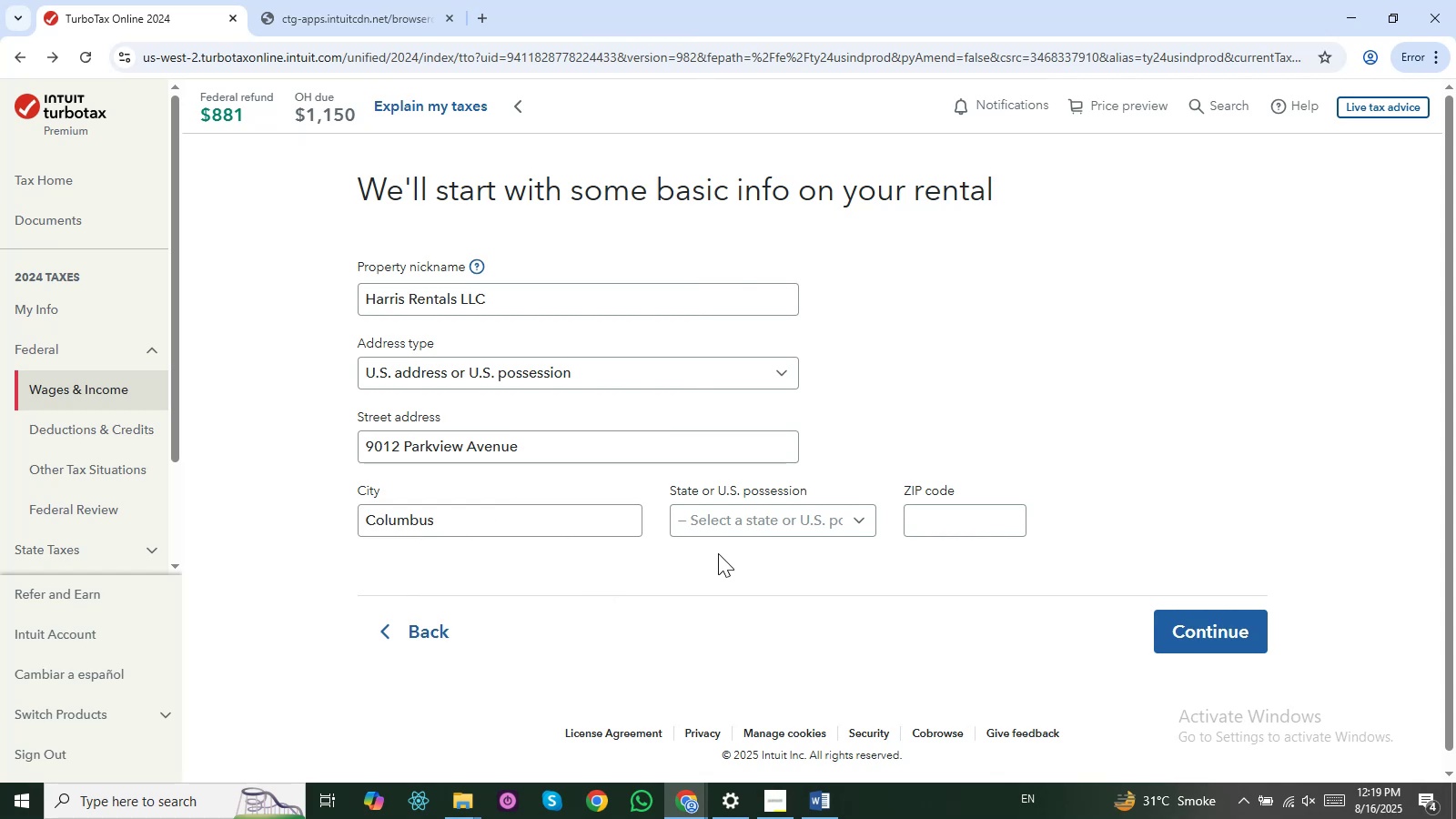 
double_click([915, 540])
 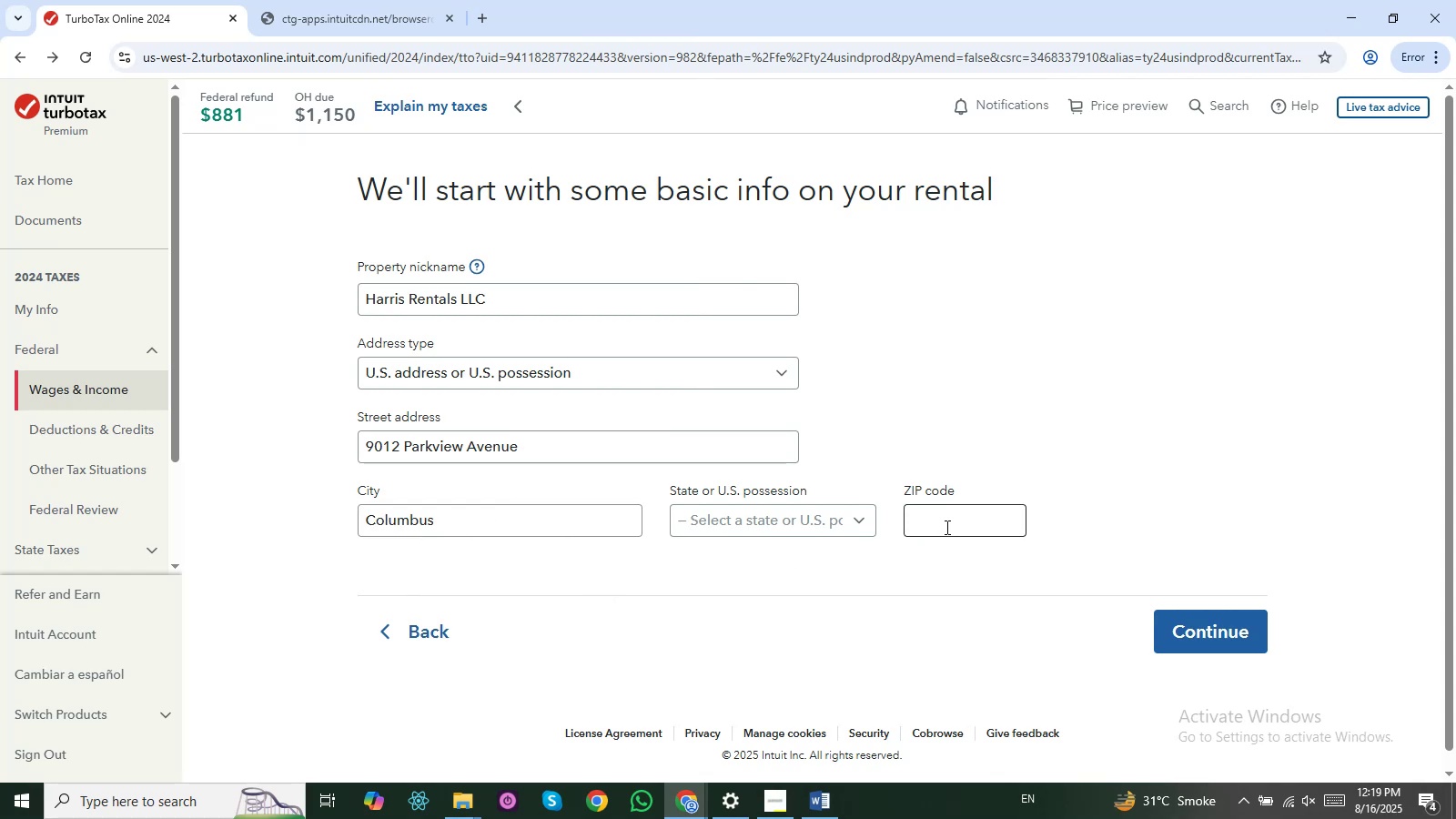 
triple_click([945, 527])
 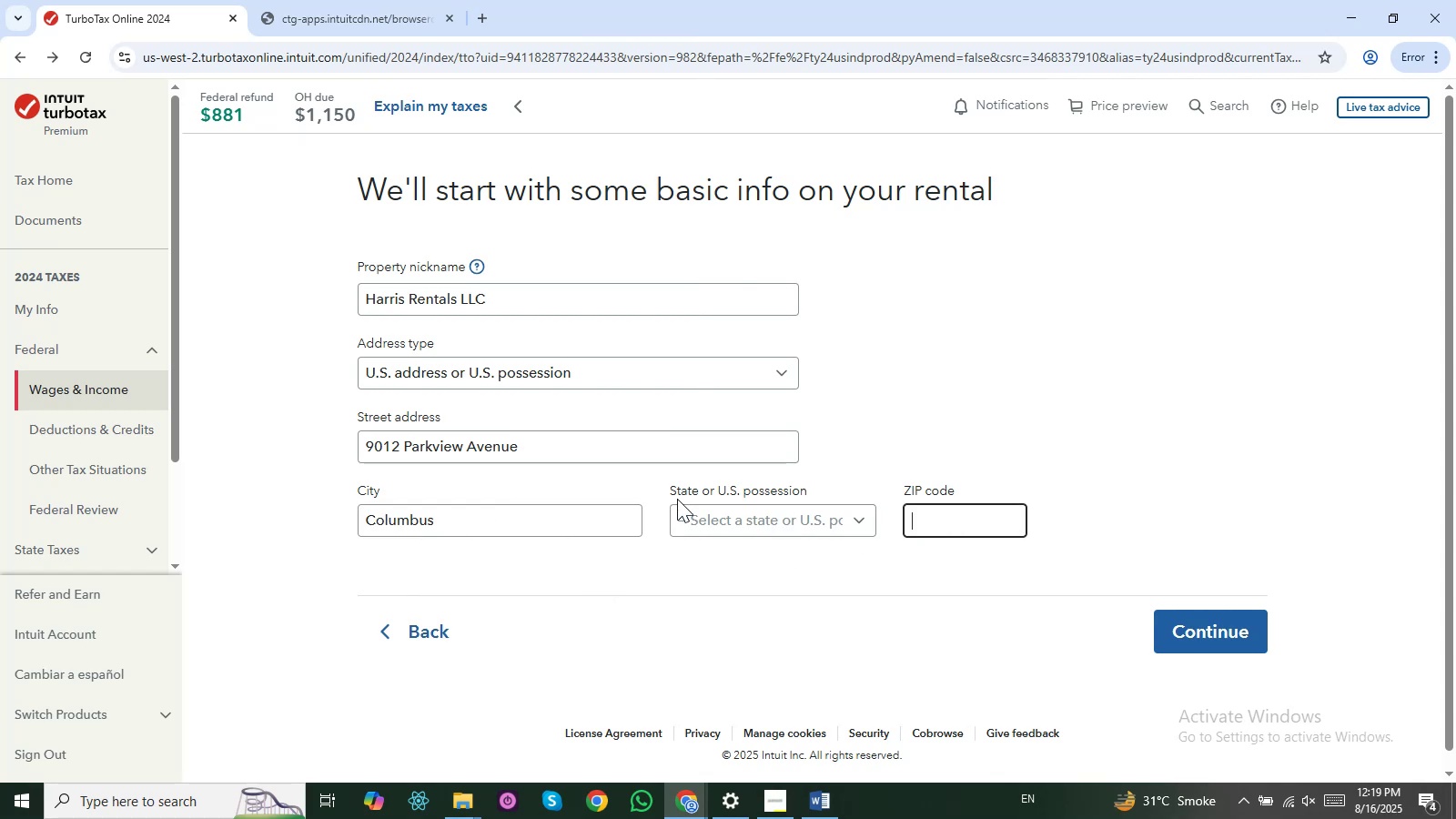 
key(Alt+AltLeft)
 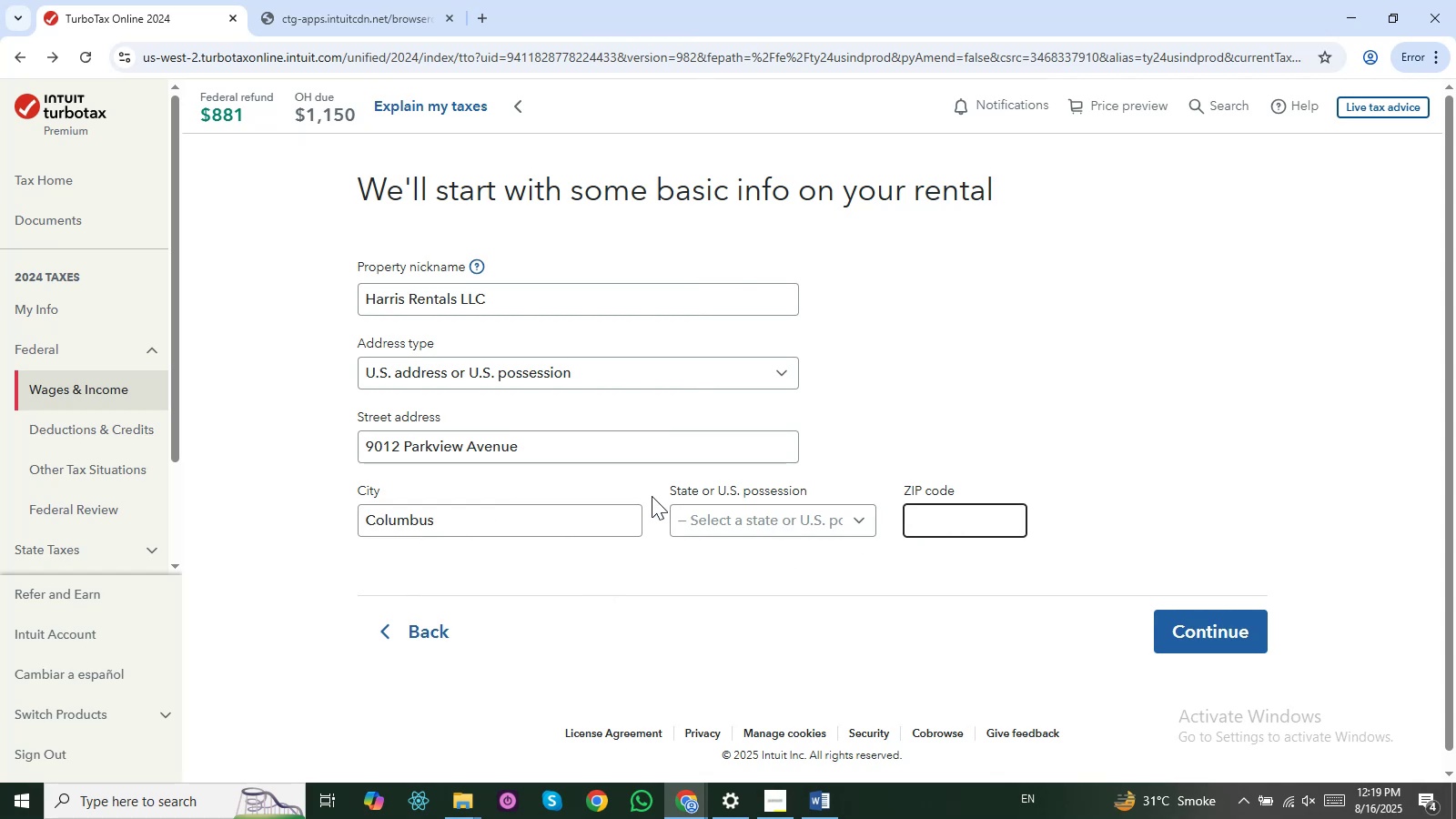 
key(Alt+Tab)
 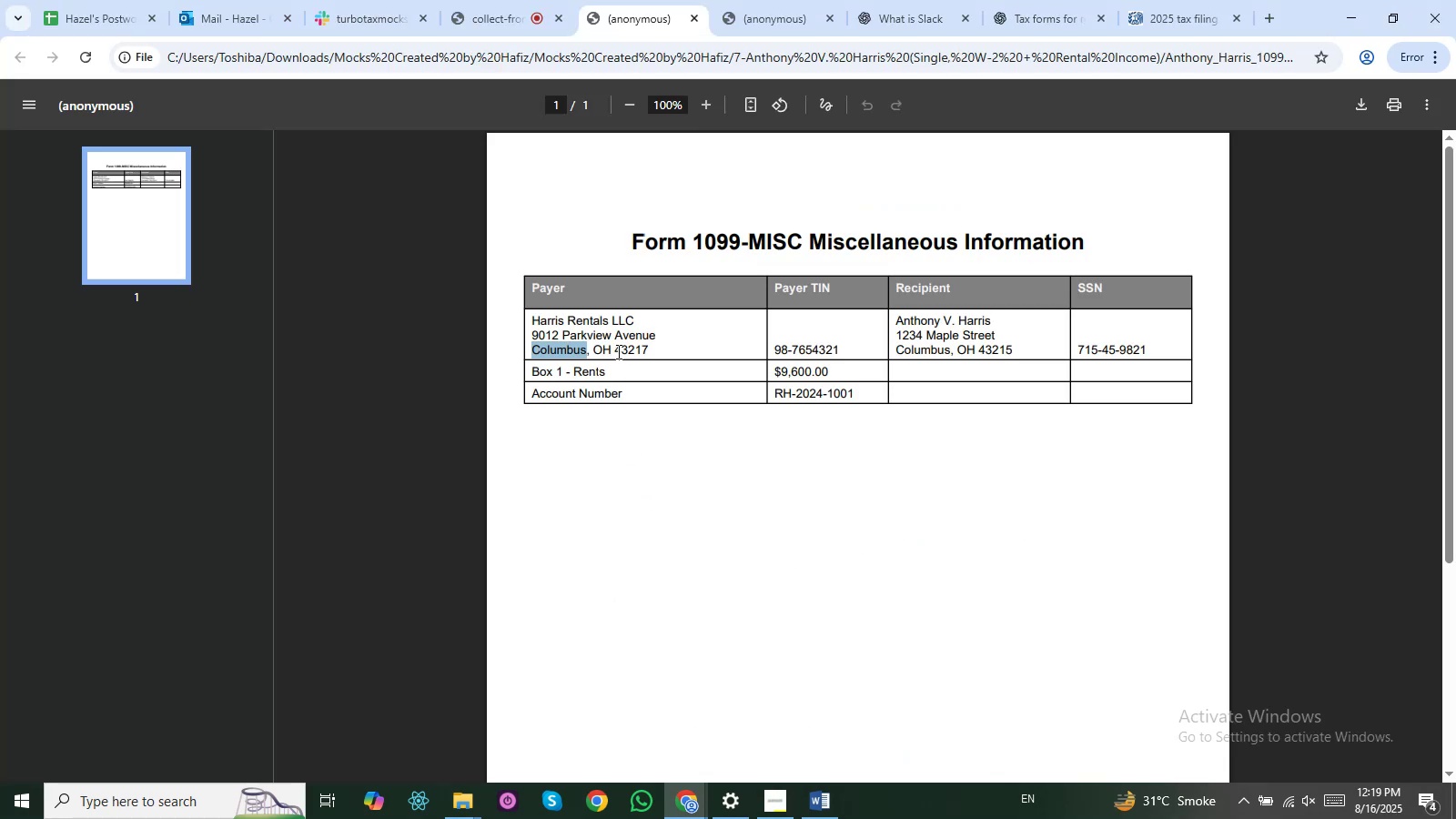 
double_click([624, 351])
 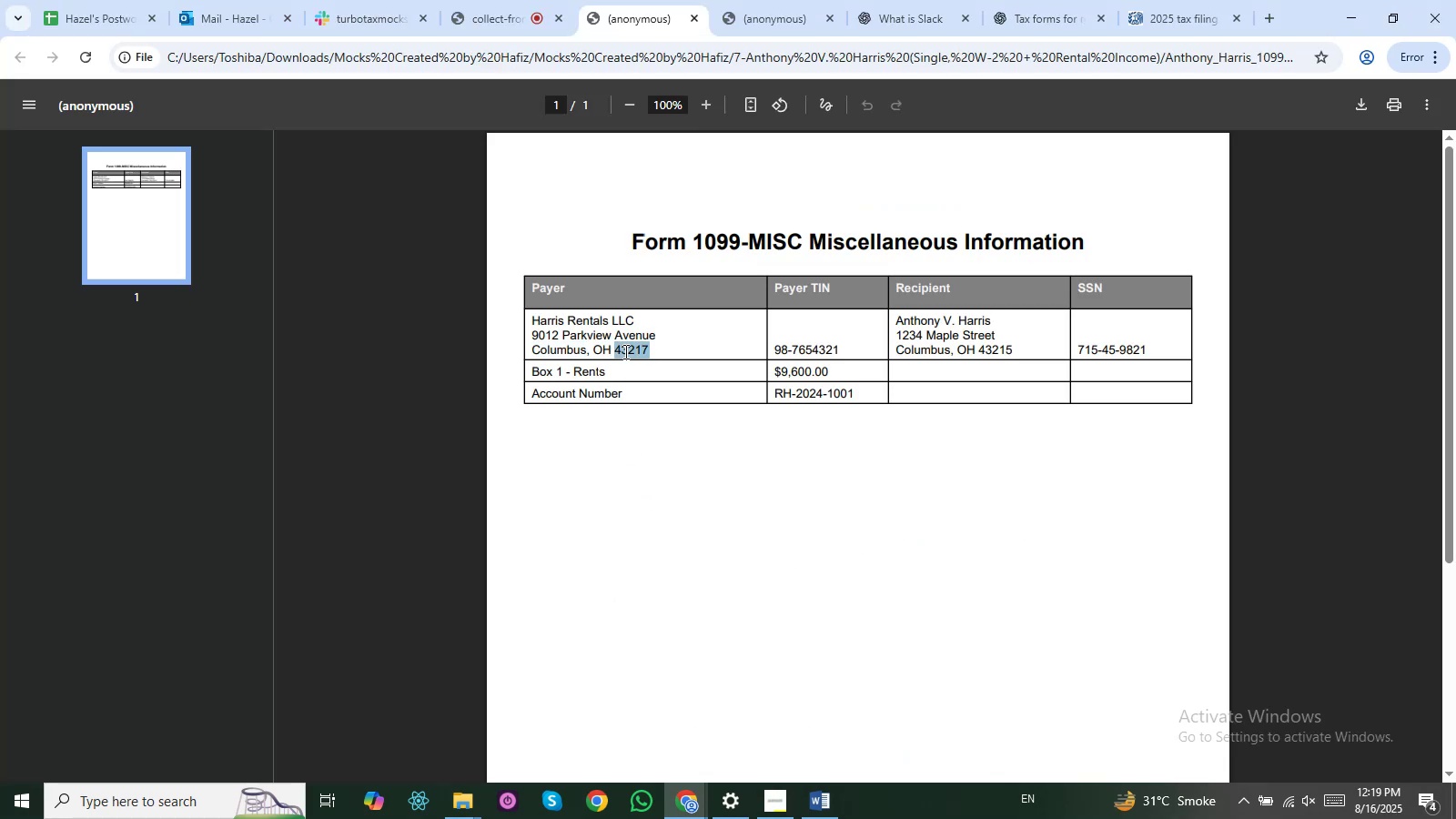 
key(Control+C)
 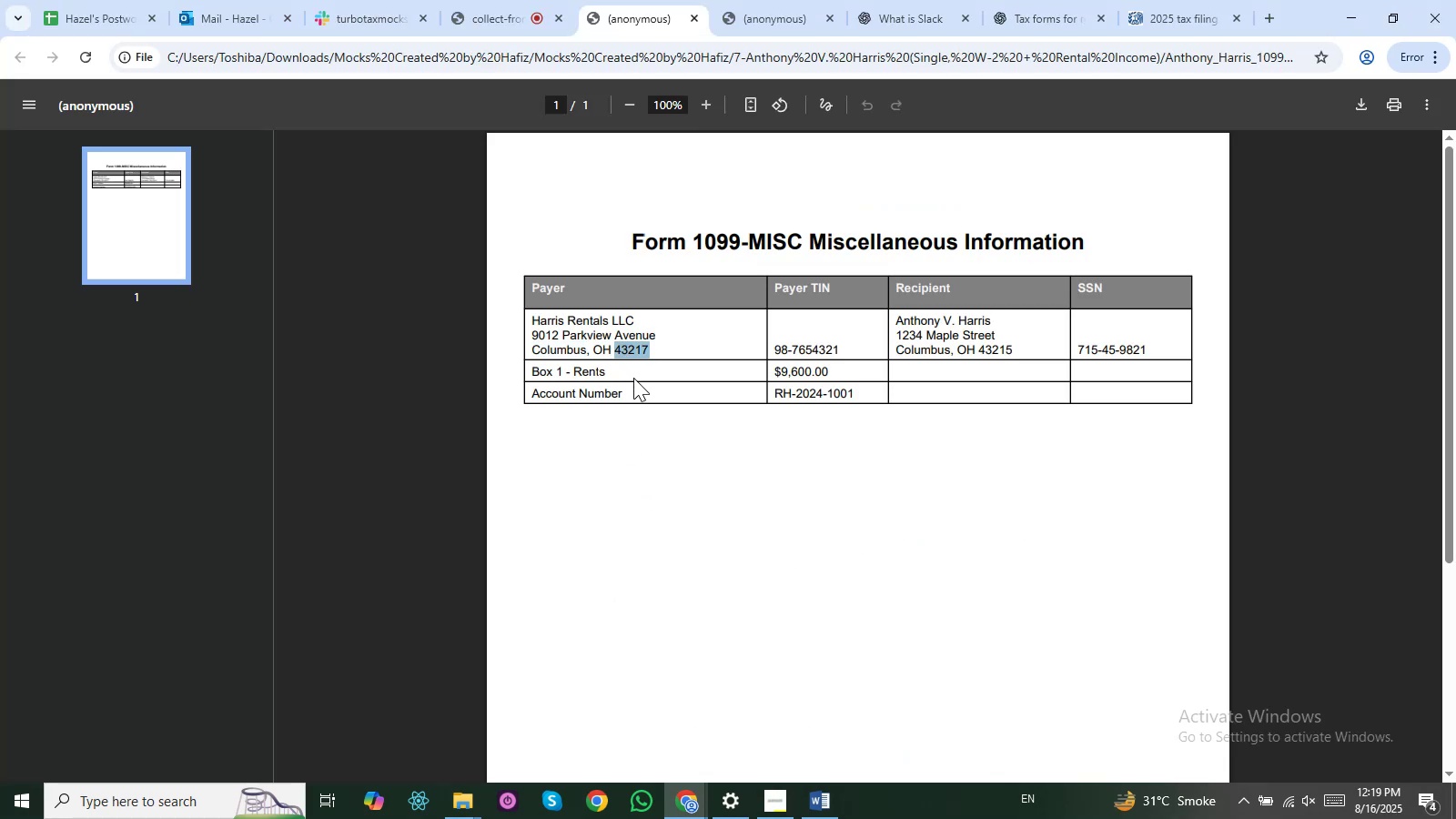 
key(Alt+AltLeft)
 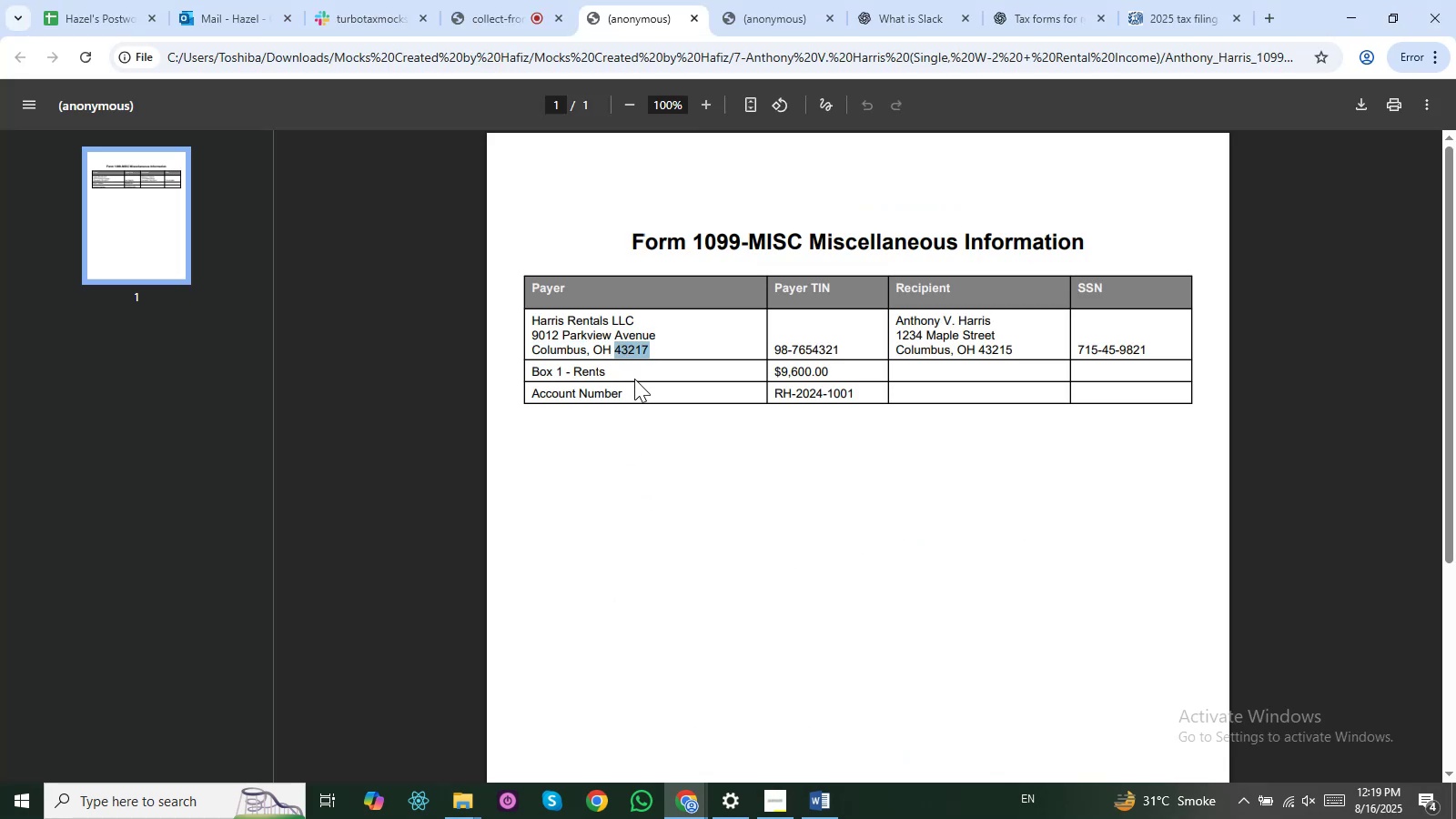 
key(Alt+Tab)
 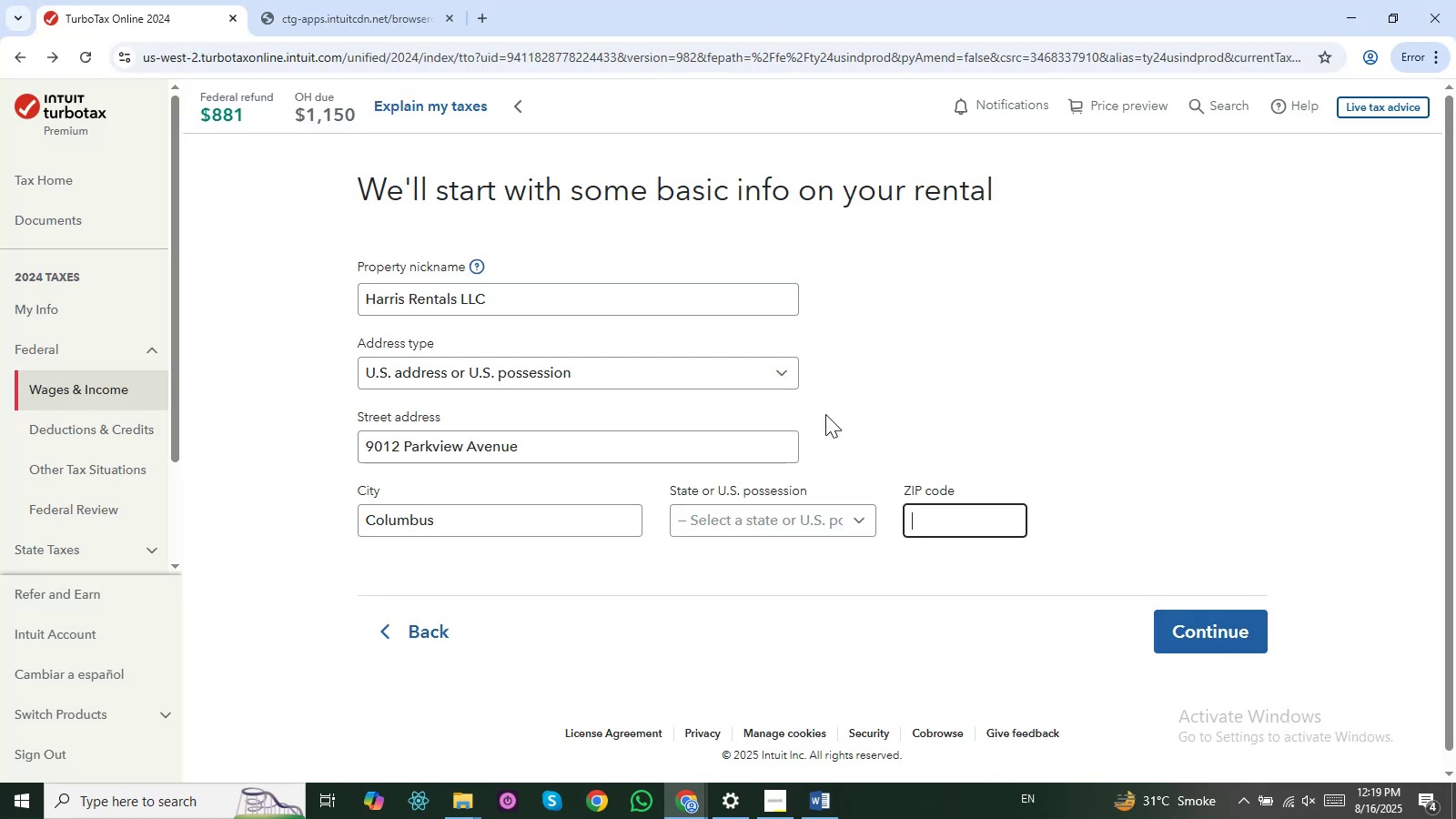 
key(Control+V)
 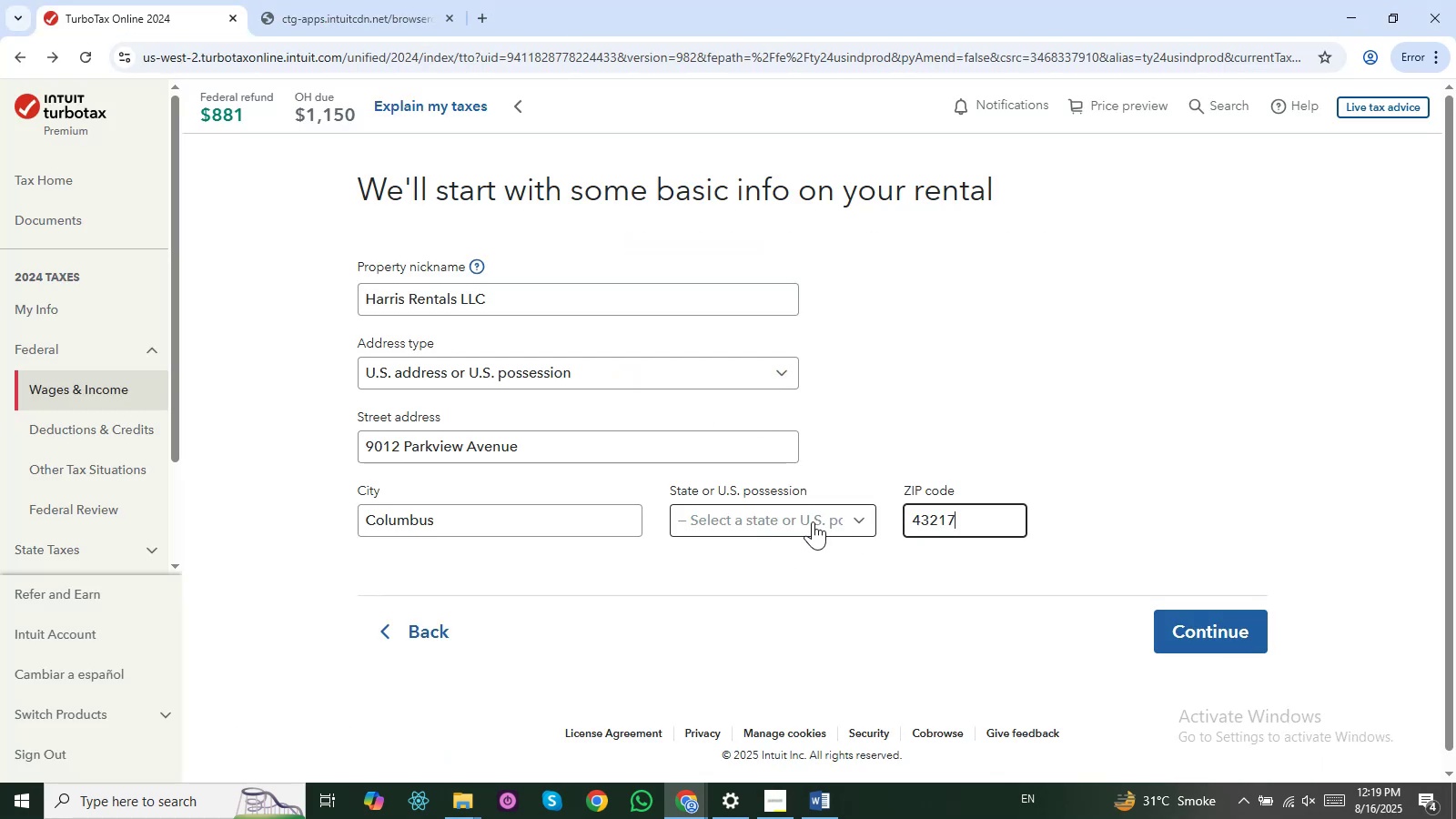 
left_click([813, 521])
 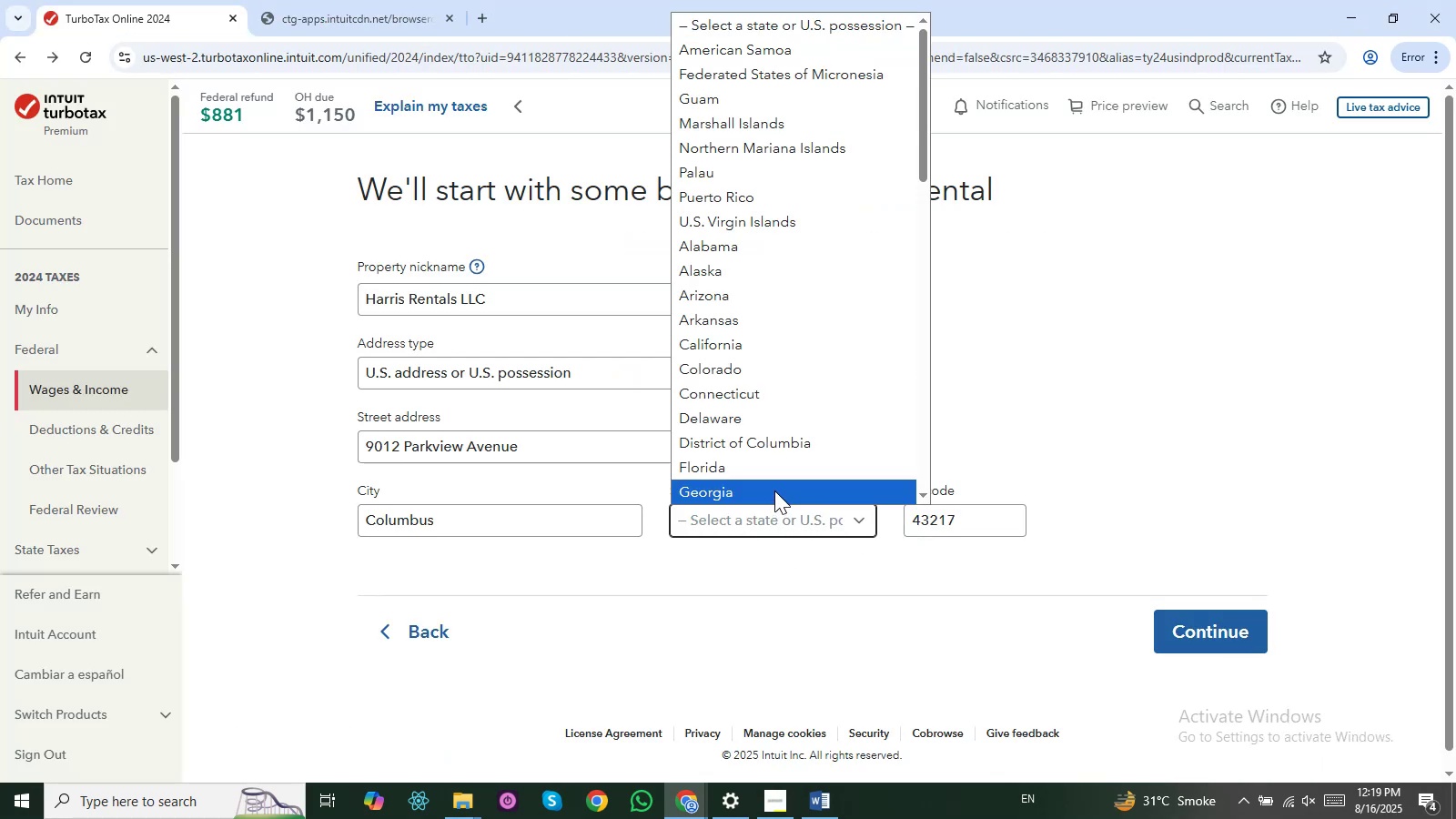 
type(OH)
 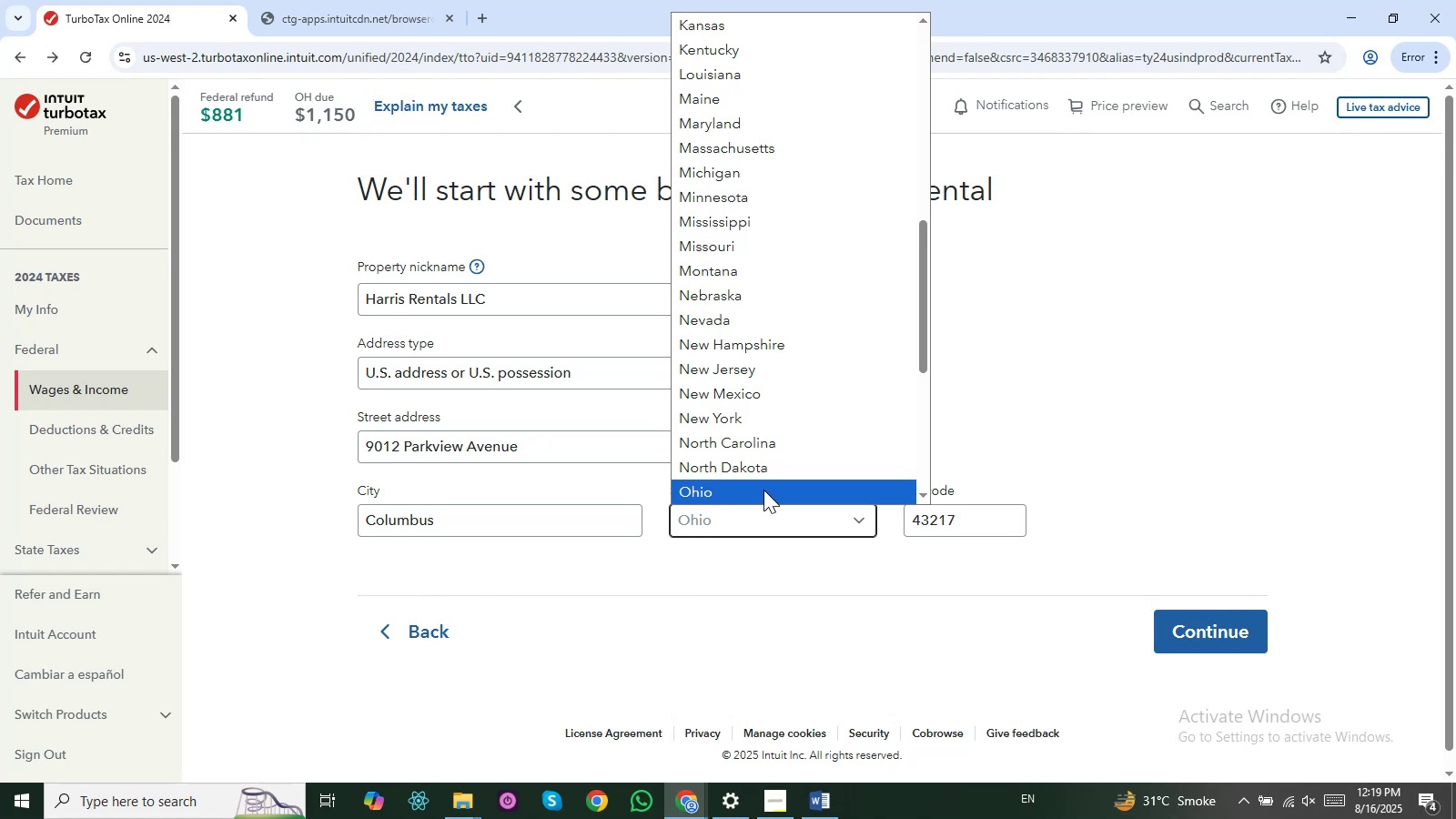 
left_click([763, 490])
 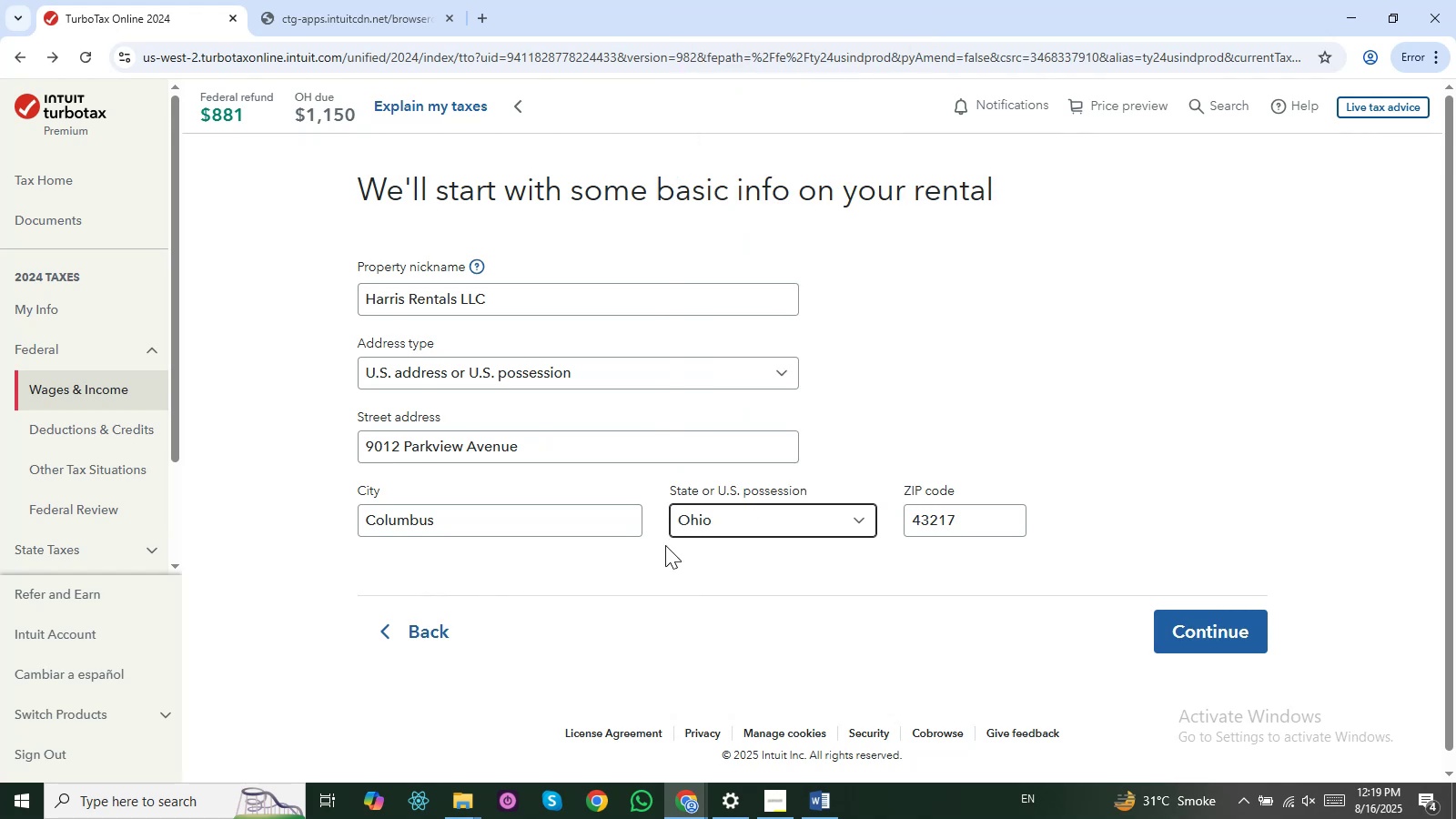 
left_click([665, 546])
 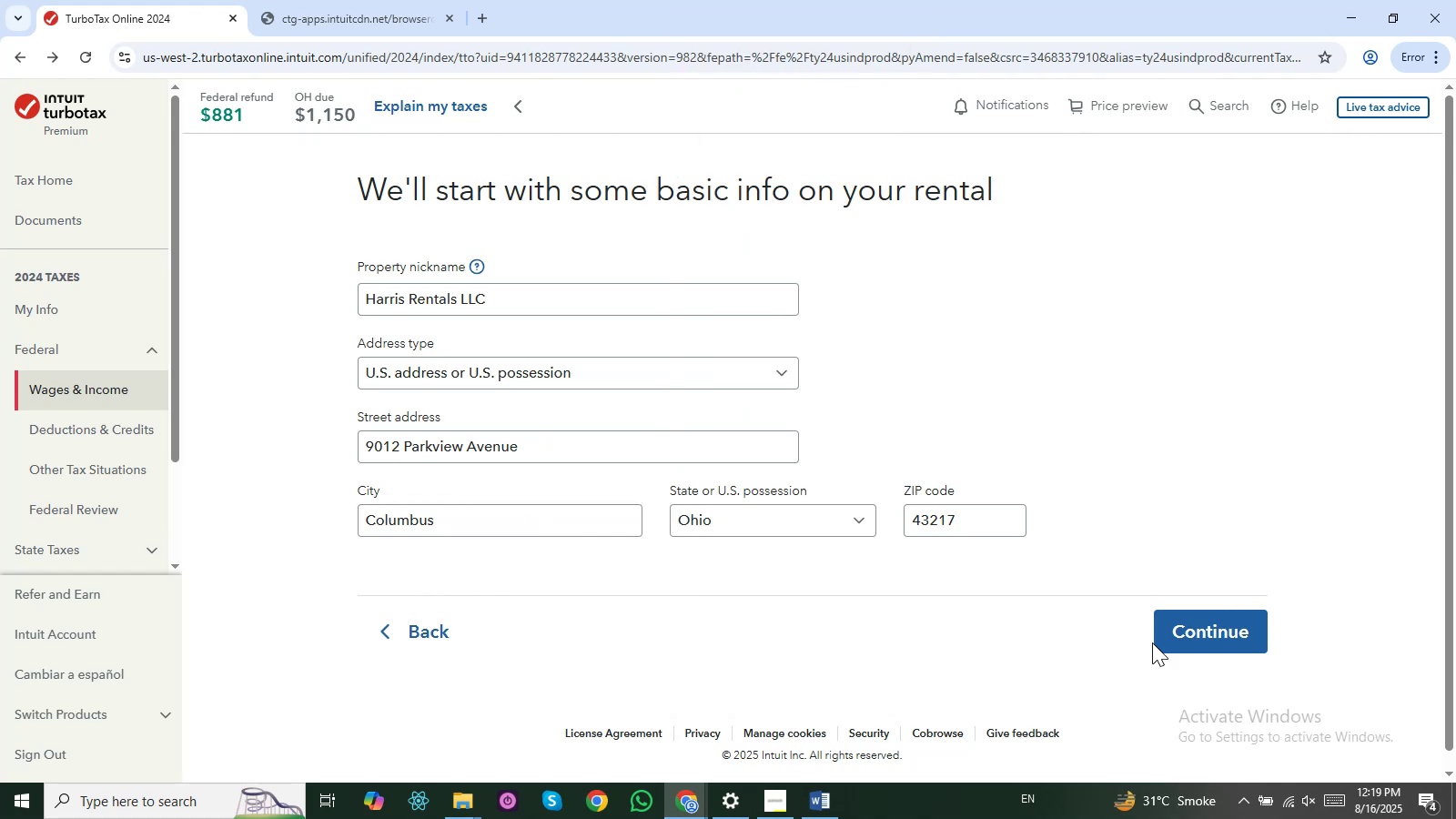 
left_click([1190, 643])
 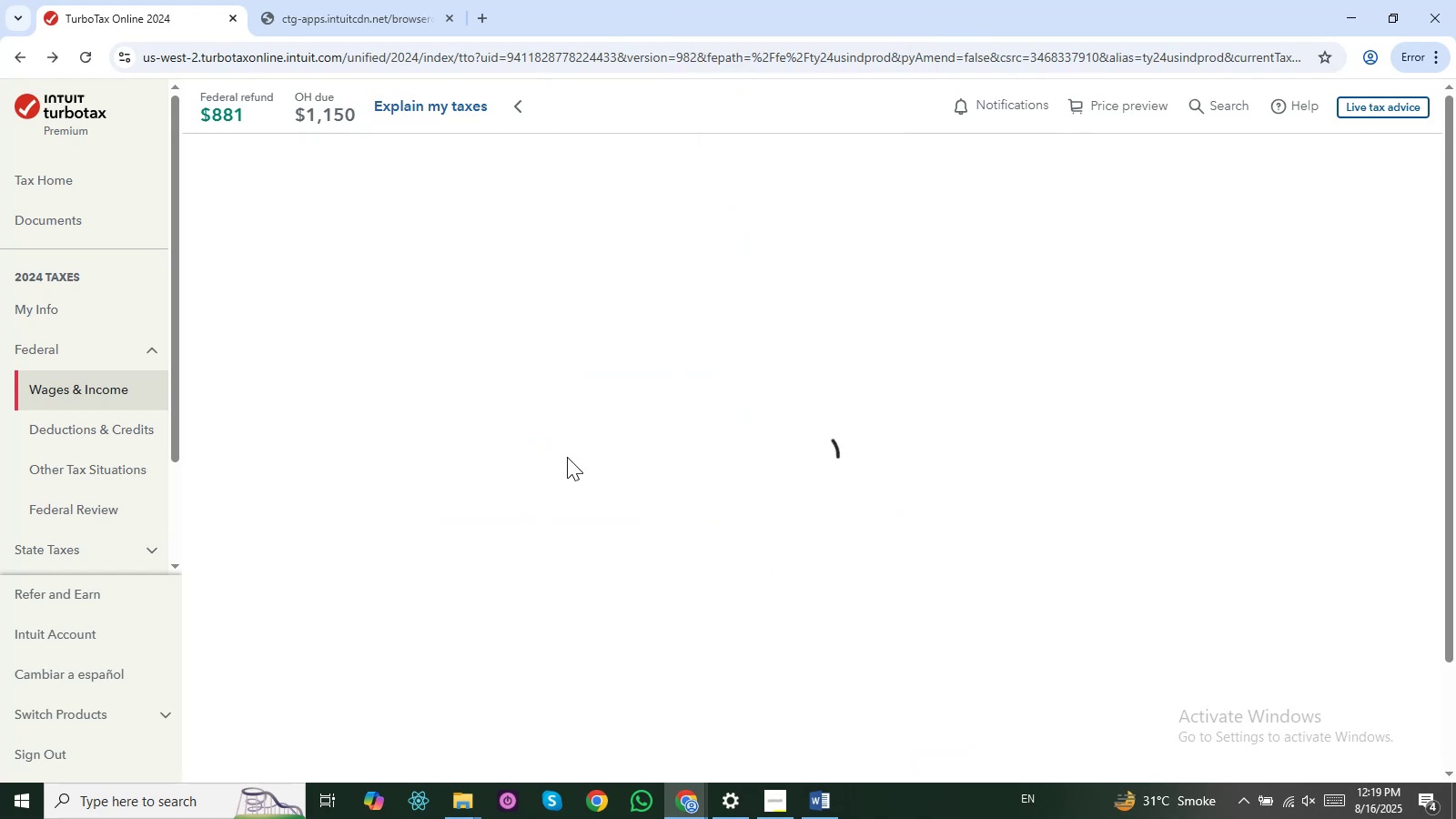 
key(CapsLock)
 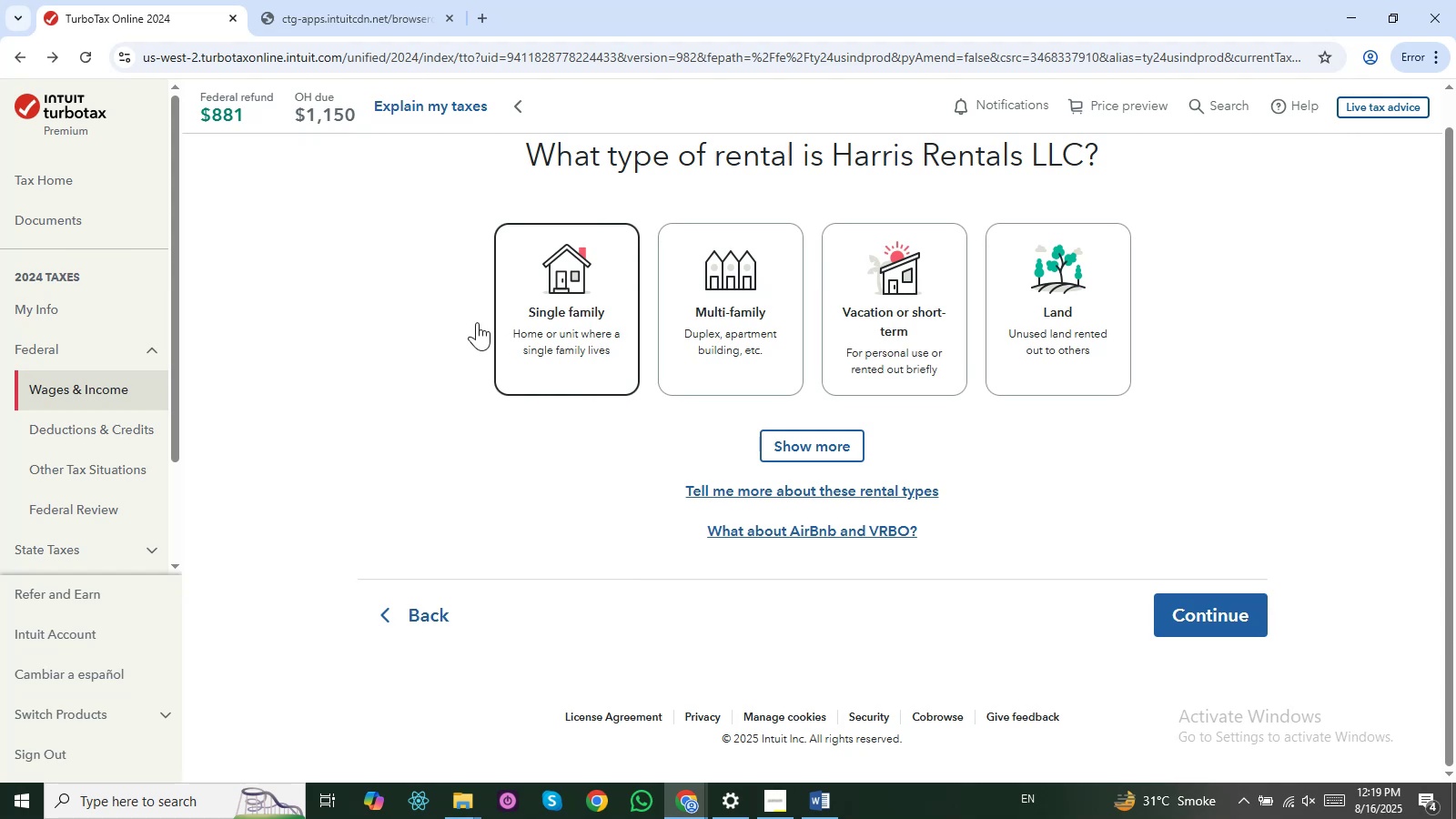 
wait(10.58)
 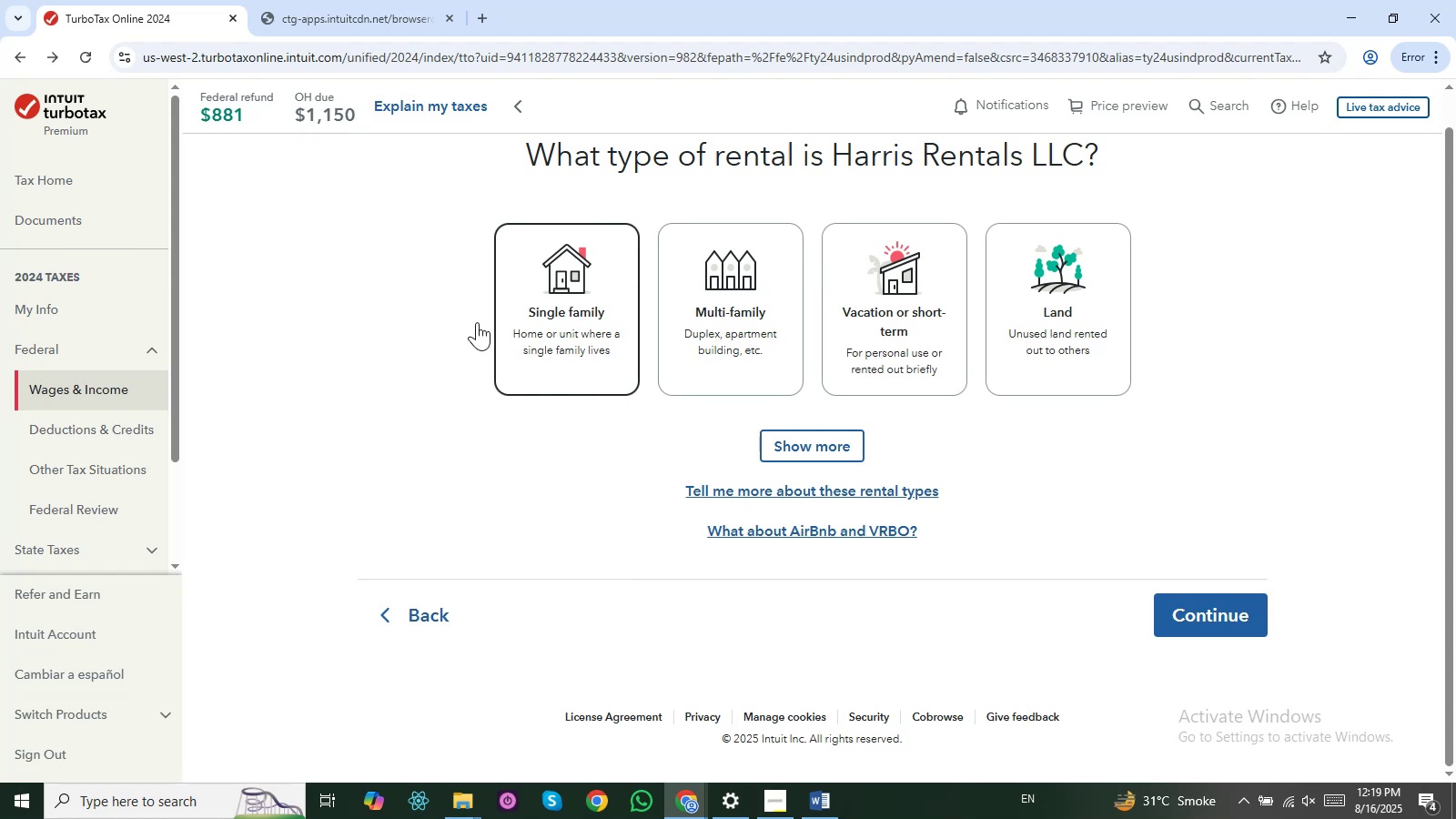 
key(Alt+AltLeft)
 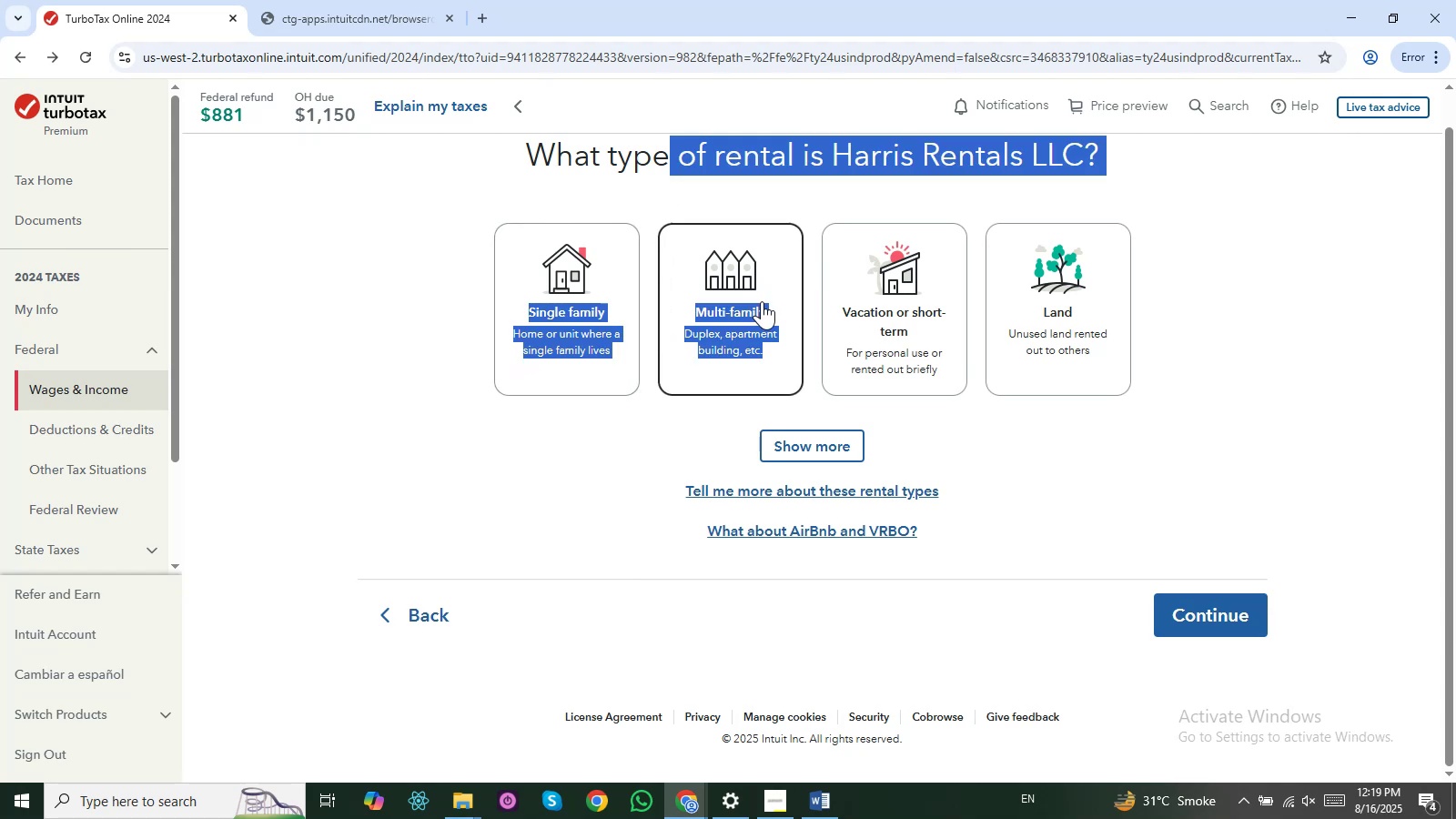 
key(Alt+Tab)
 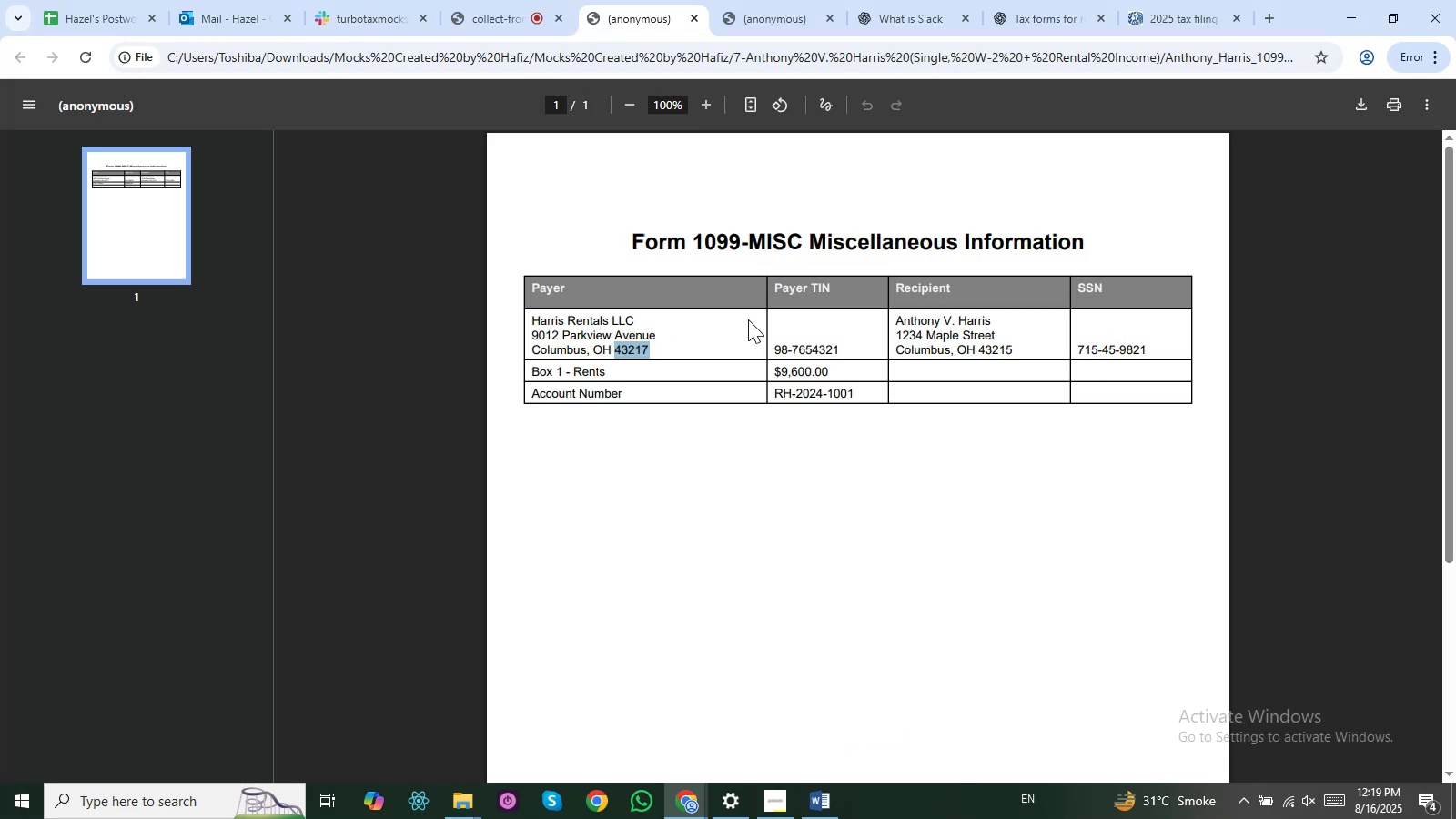 
key(Alt+Tab)
 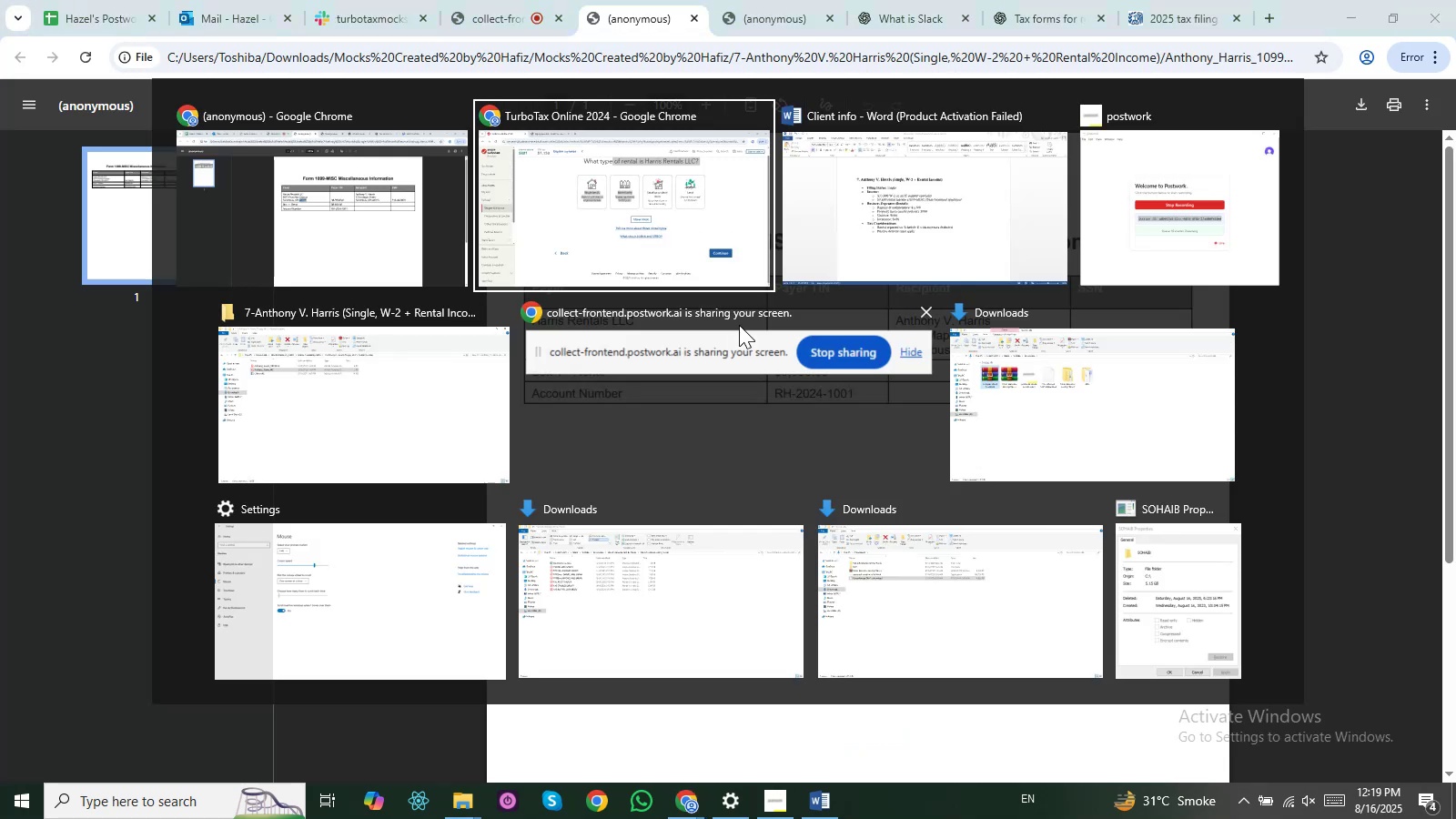 
key(Alt+Tab)
 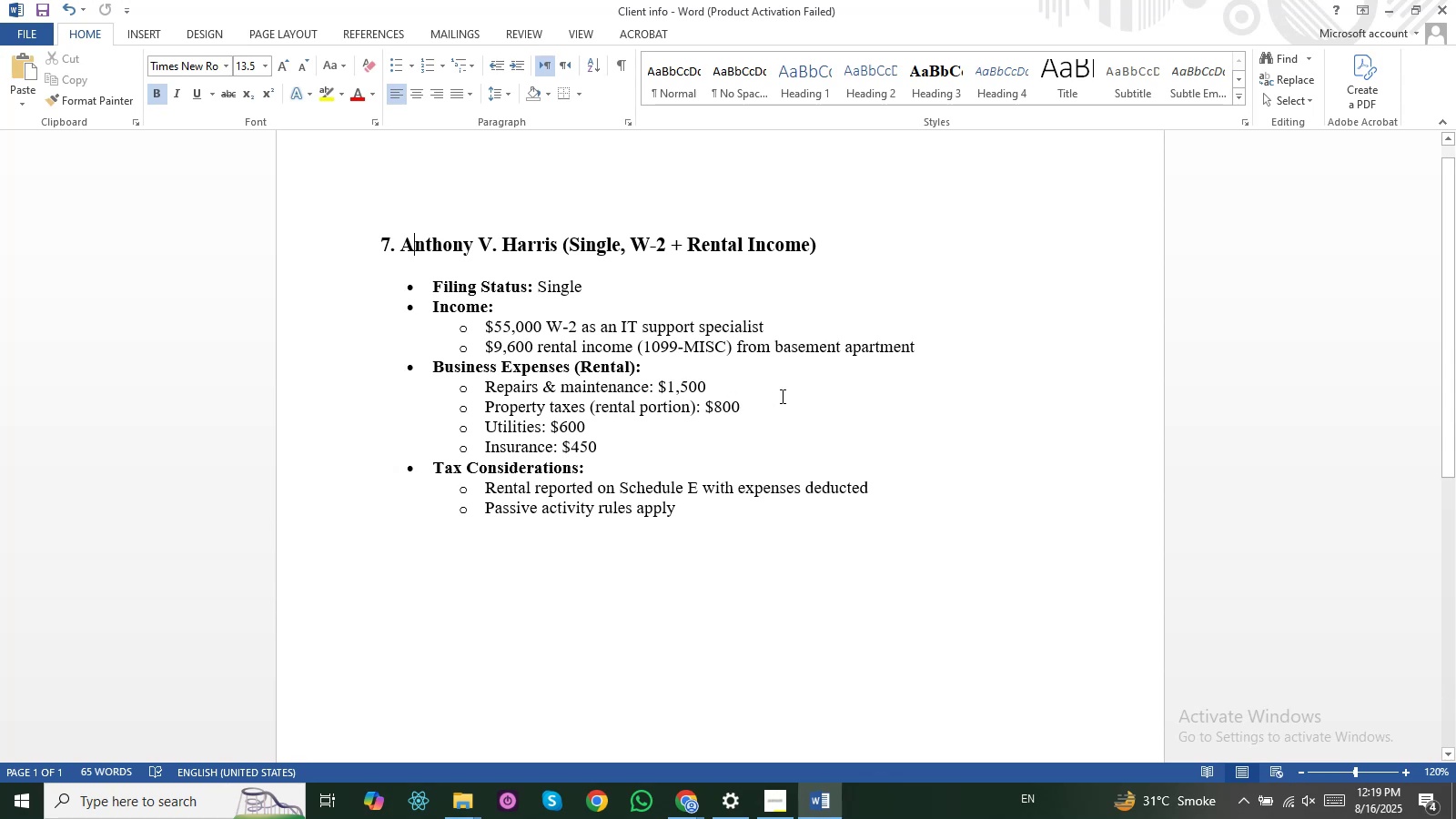 
wait(5.63)
 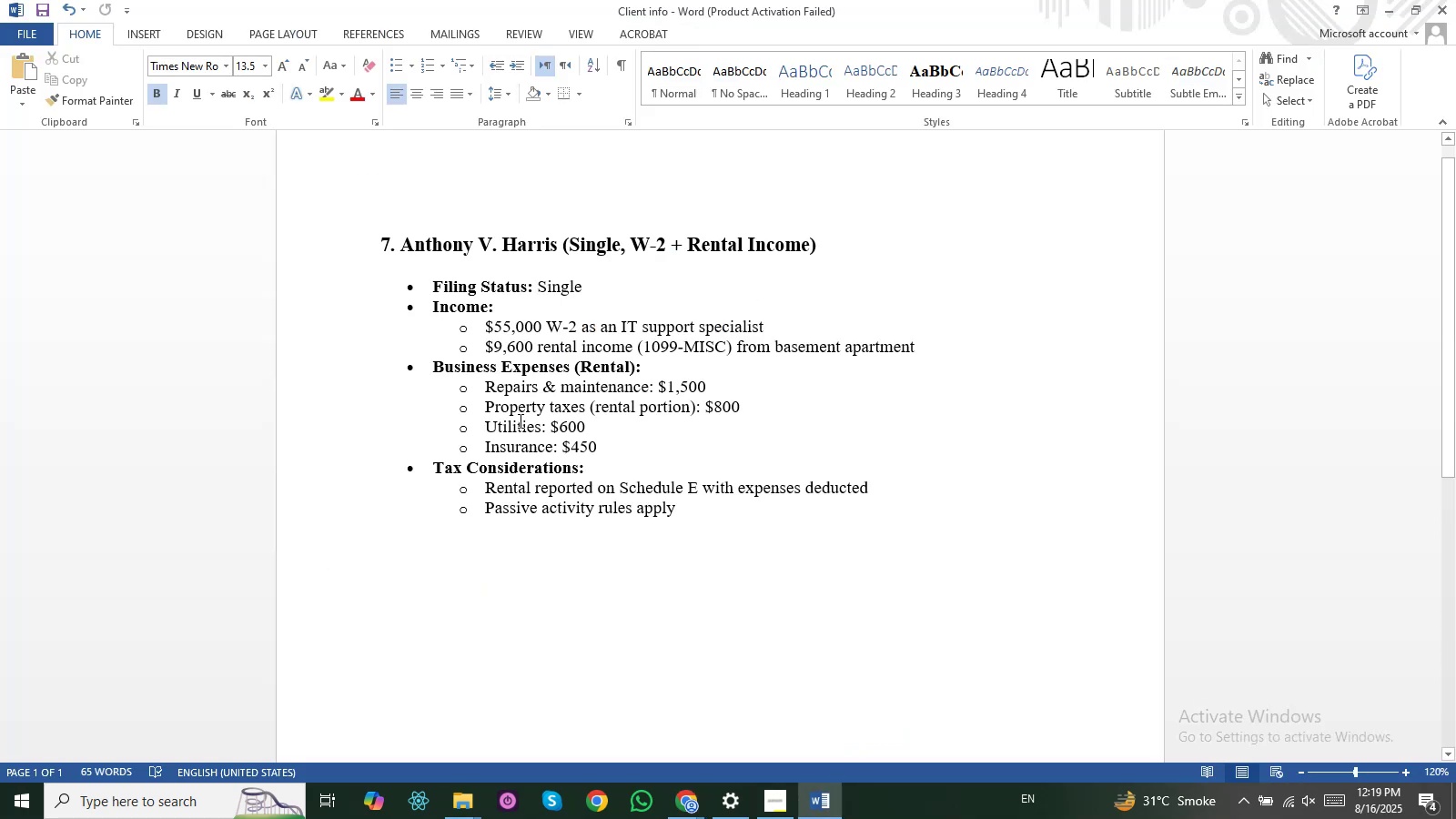 
mouse_move([863, 351])
 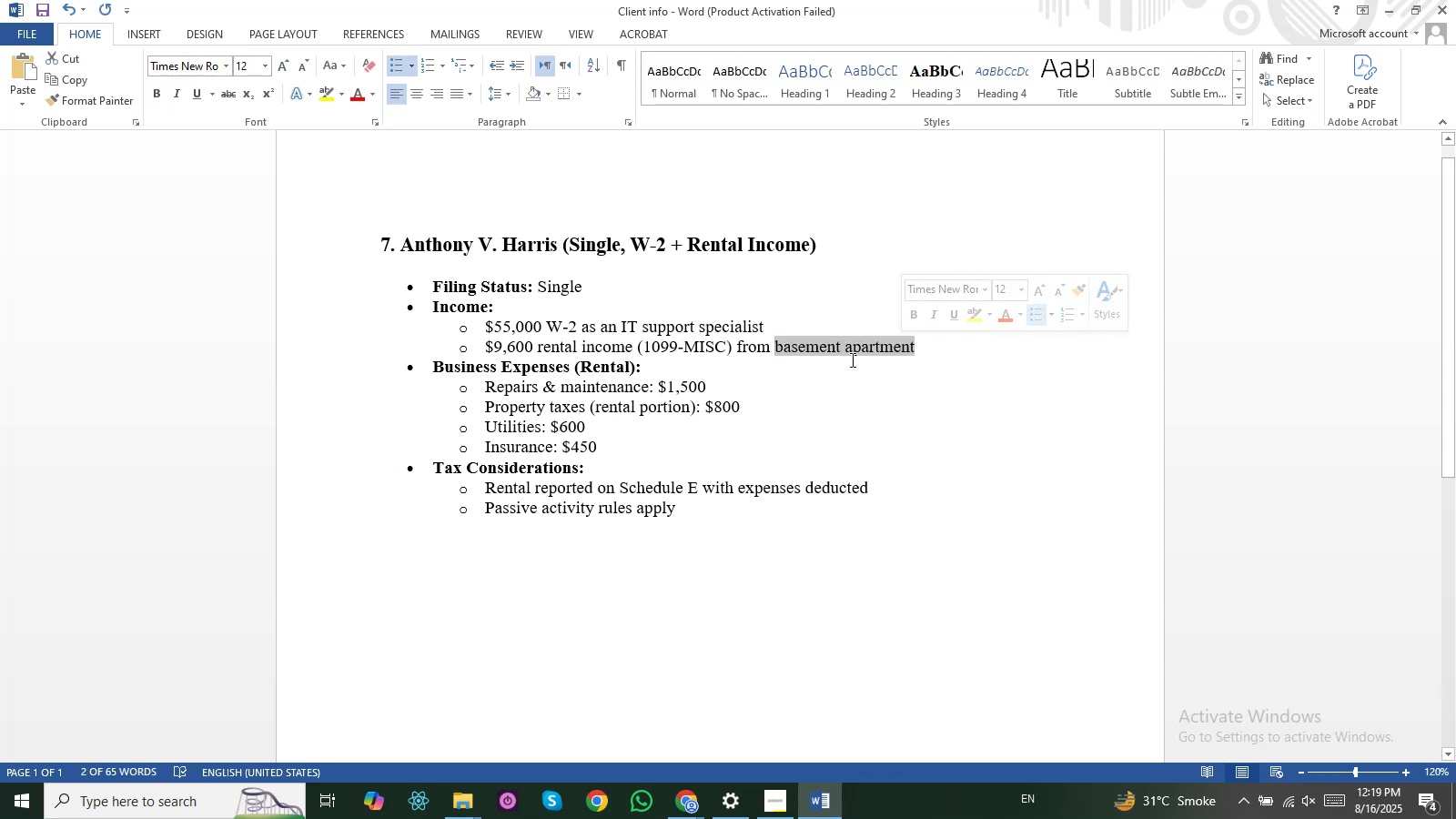 
key(Alt+AltLeft)
 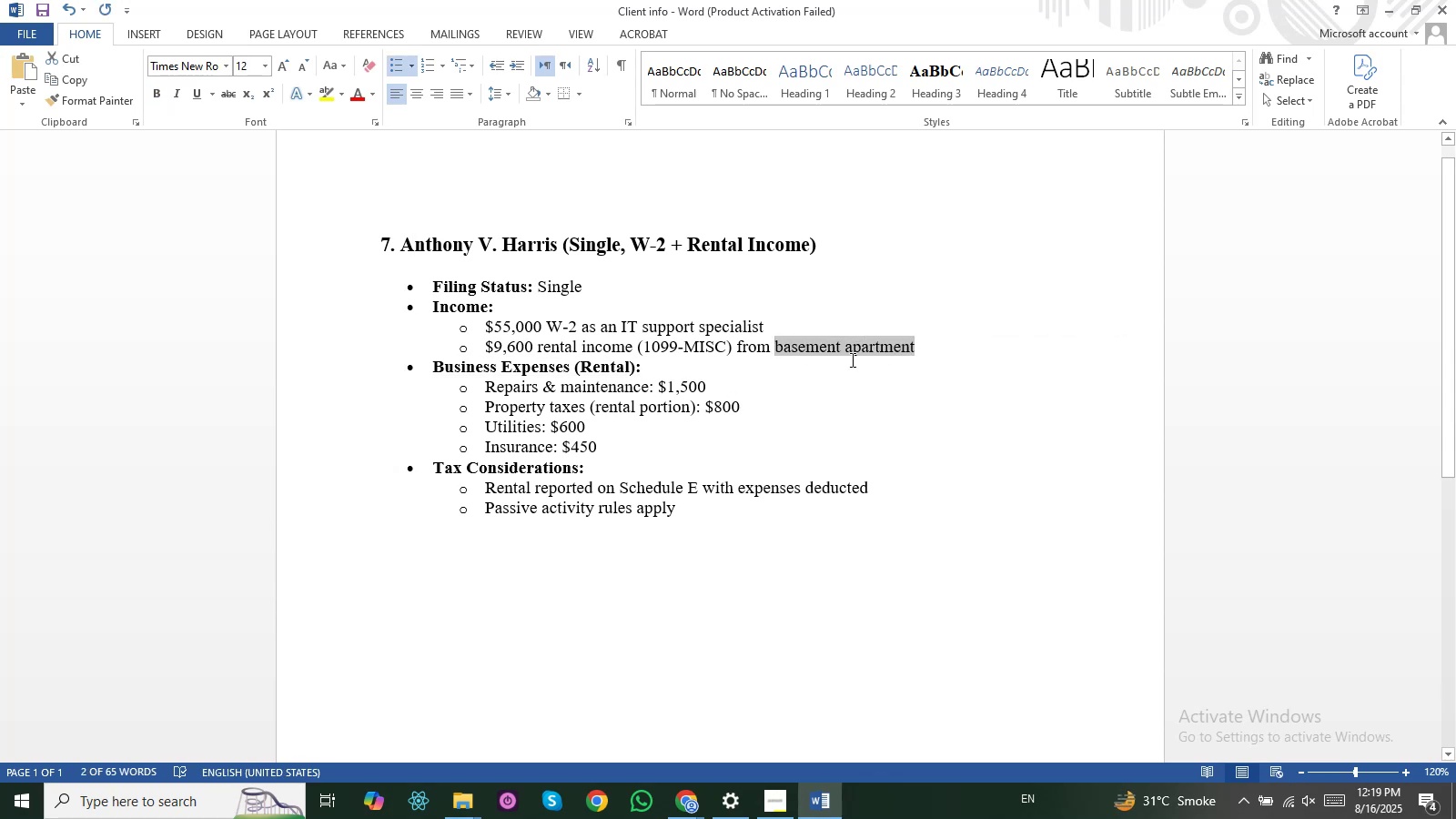 
key(Alt+Tab)
 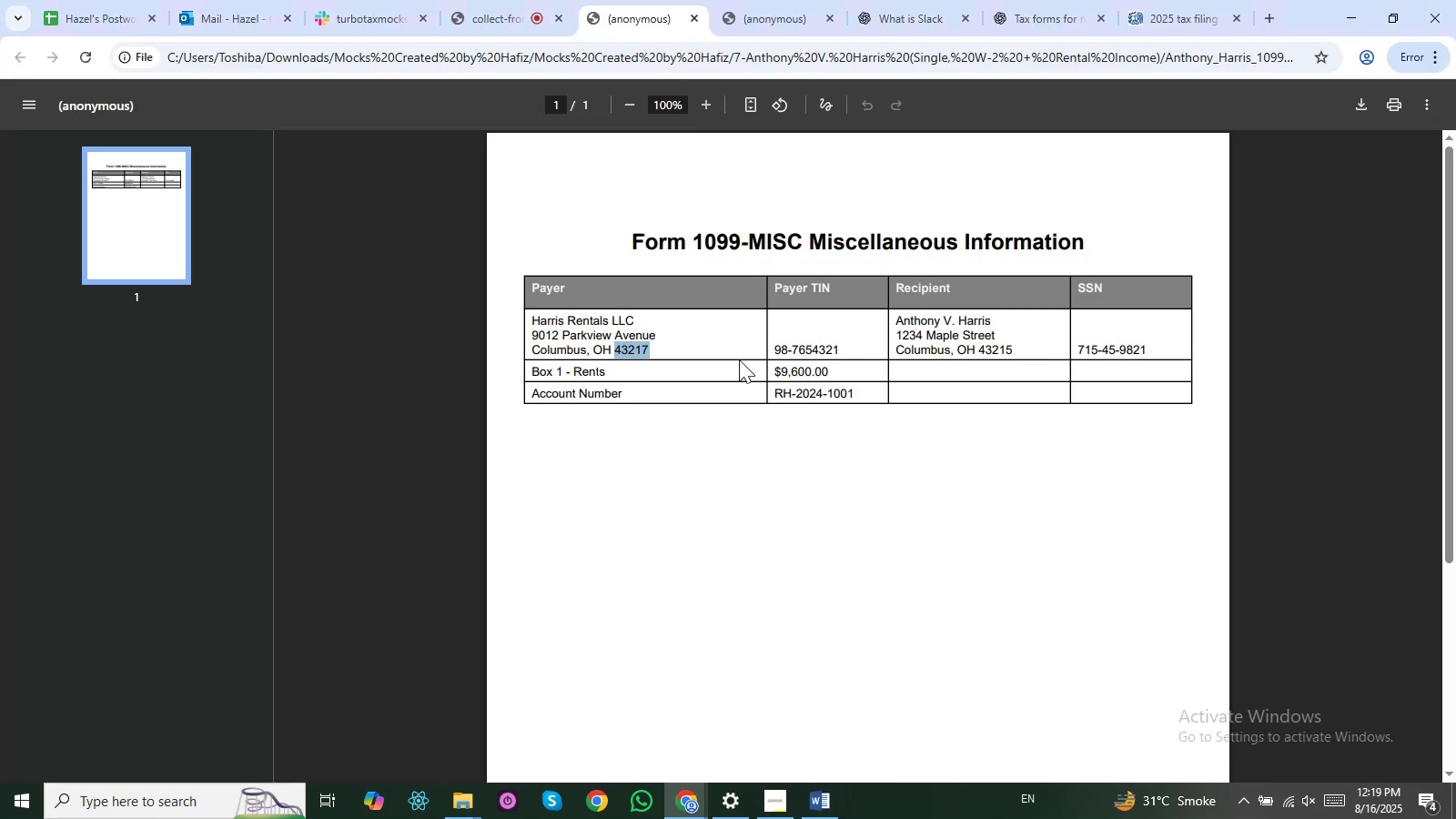 
key(Alt+Tab)
 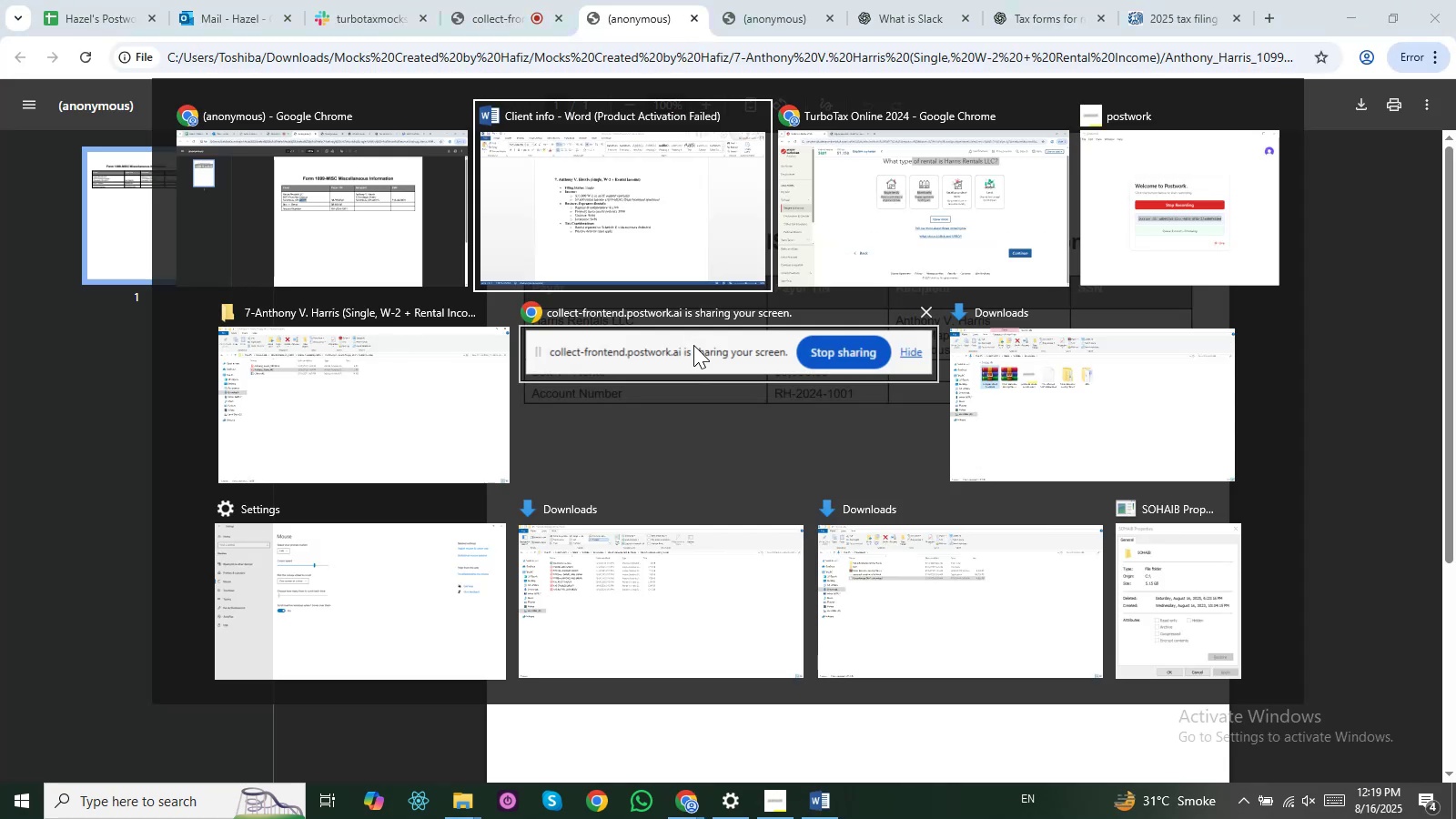 
key(Alt+Tab)
 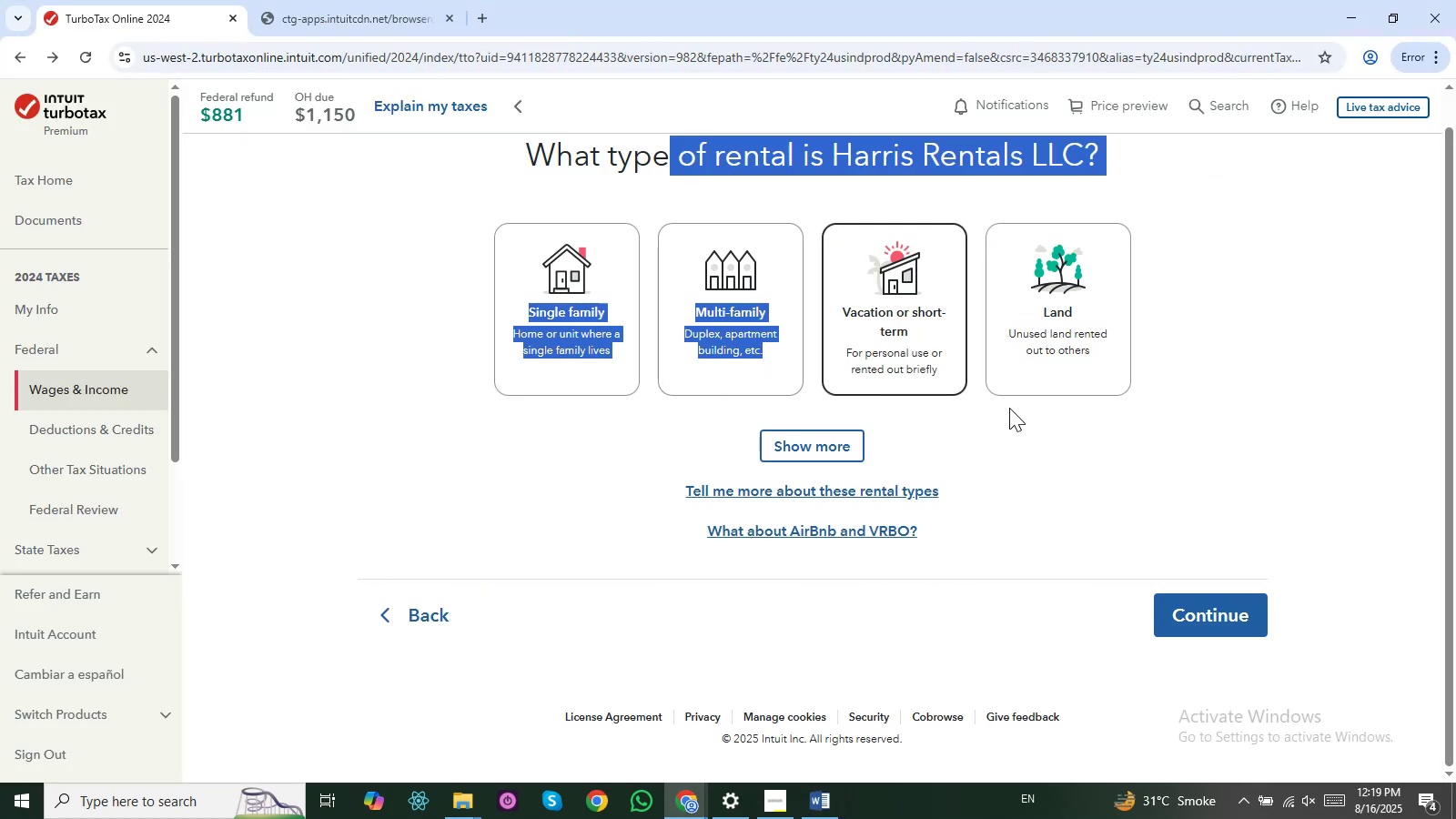 
left_click([1239, 382])
 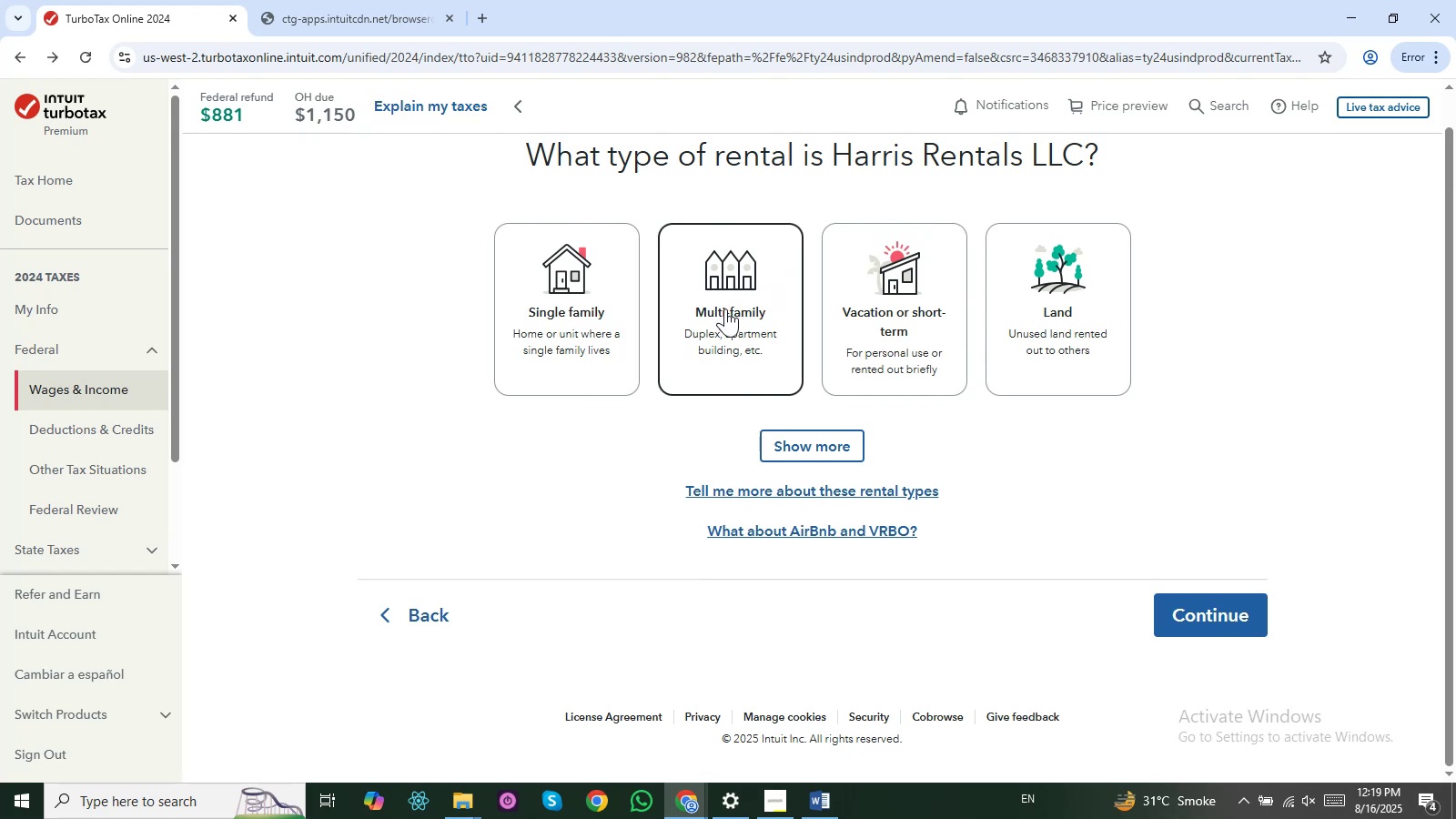 
wait(7.59)
 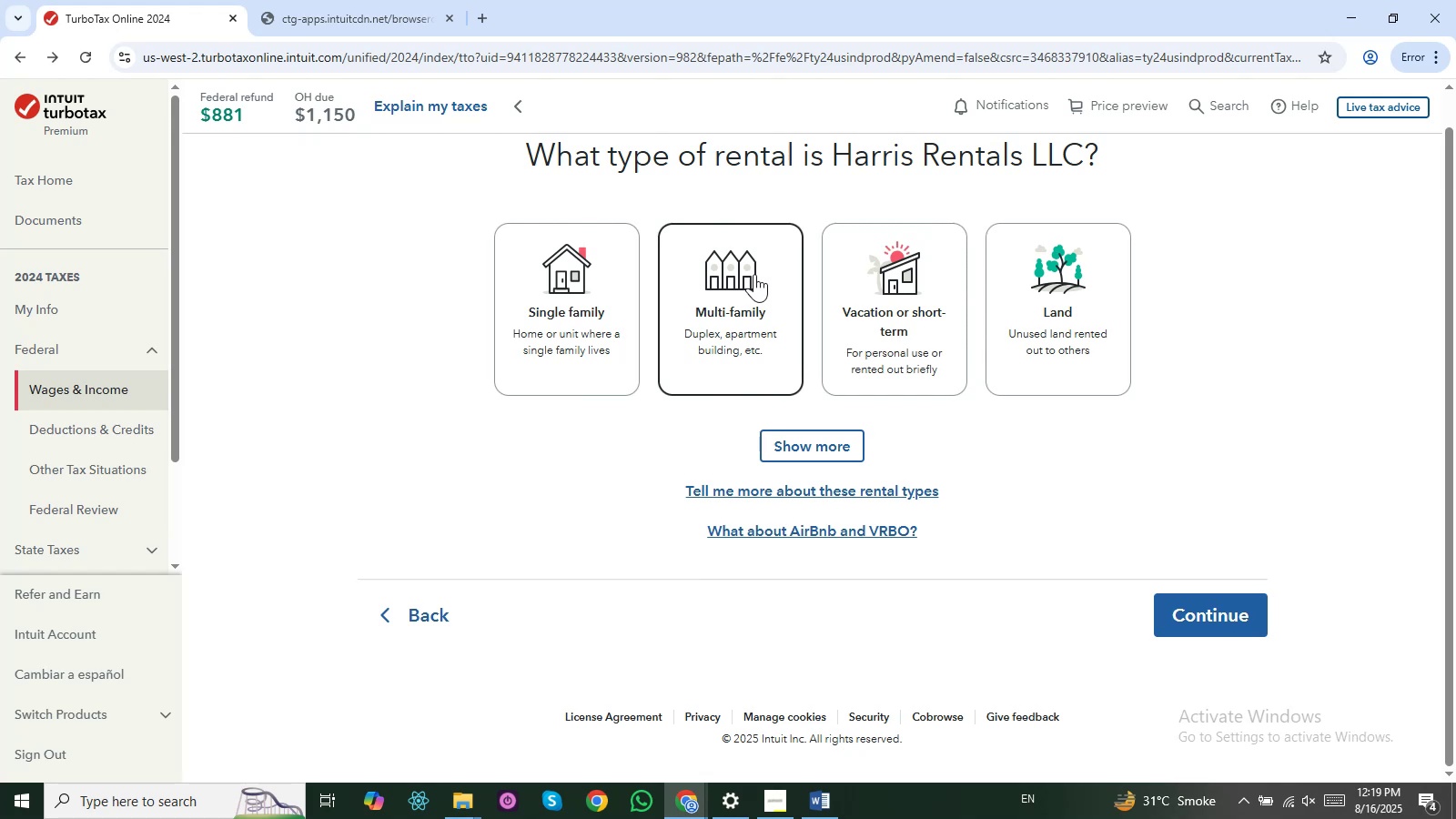 
left_click([660, 300])
 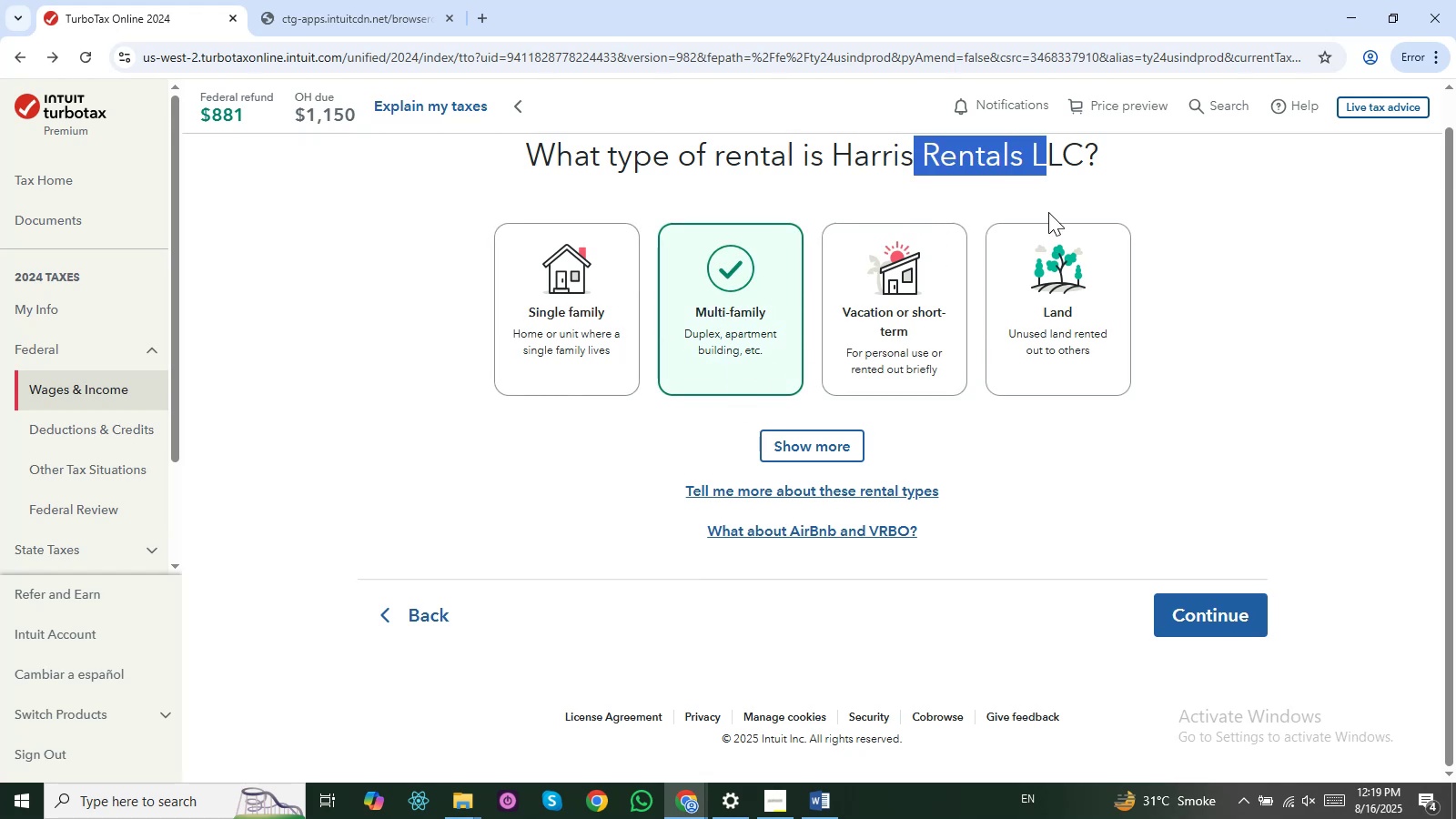 
left_click([1199, 626])
 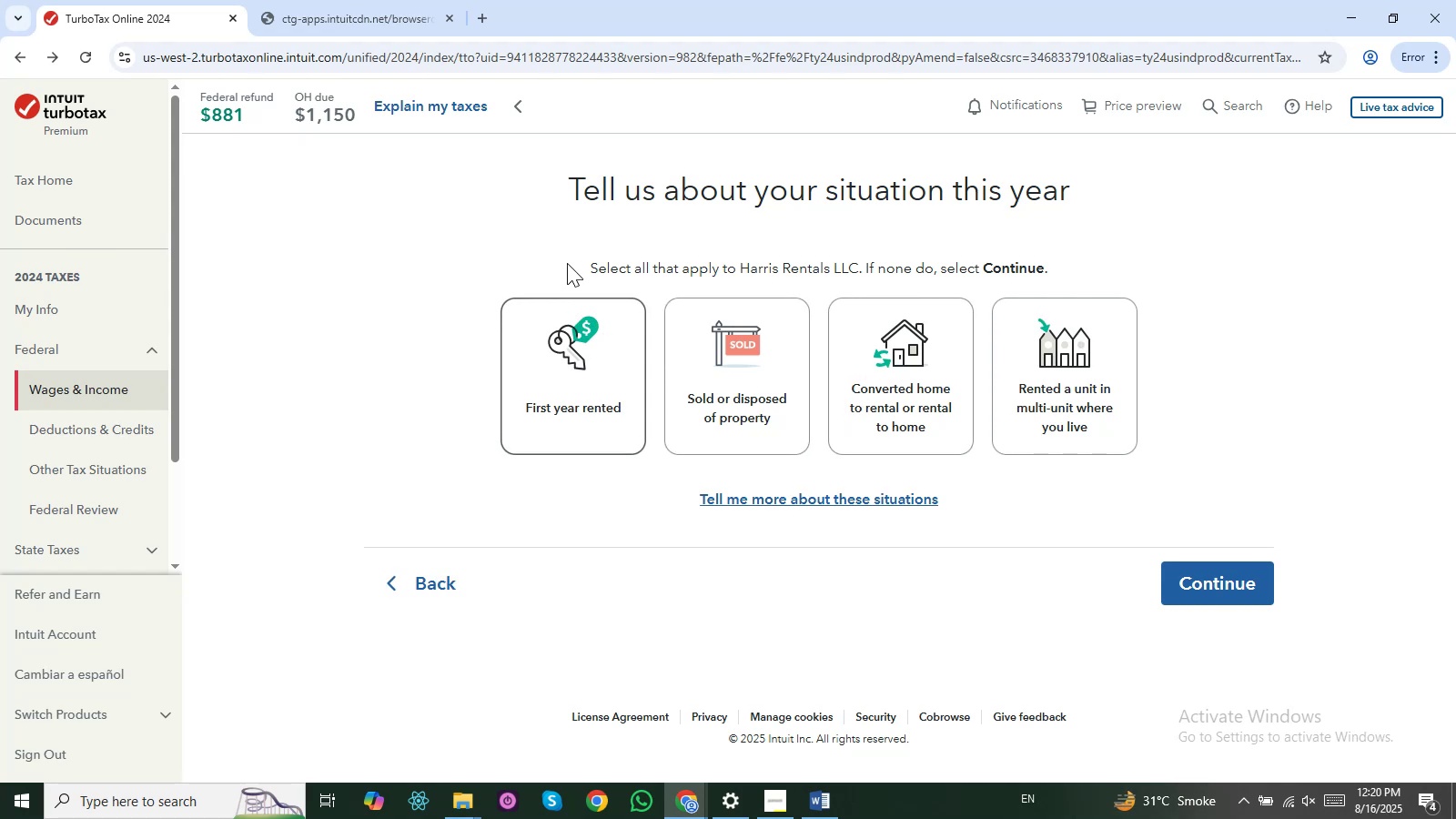 
wait(12.39)
 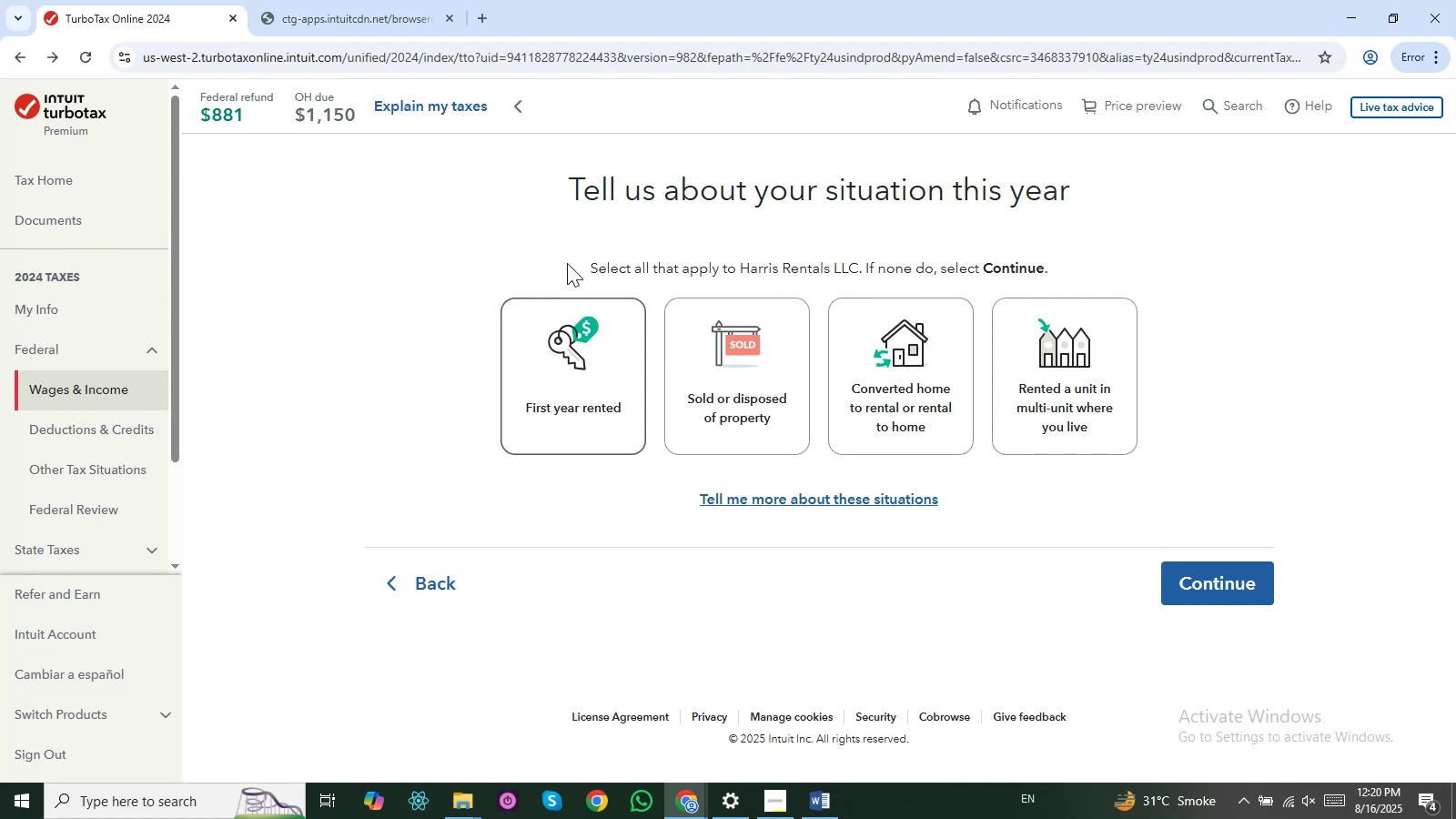 
left_click([615, 255])
 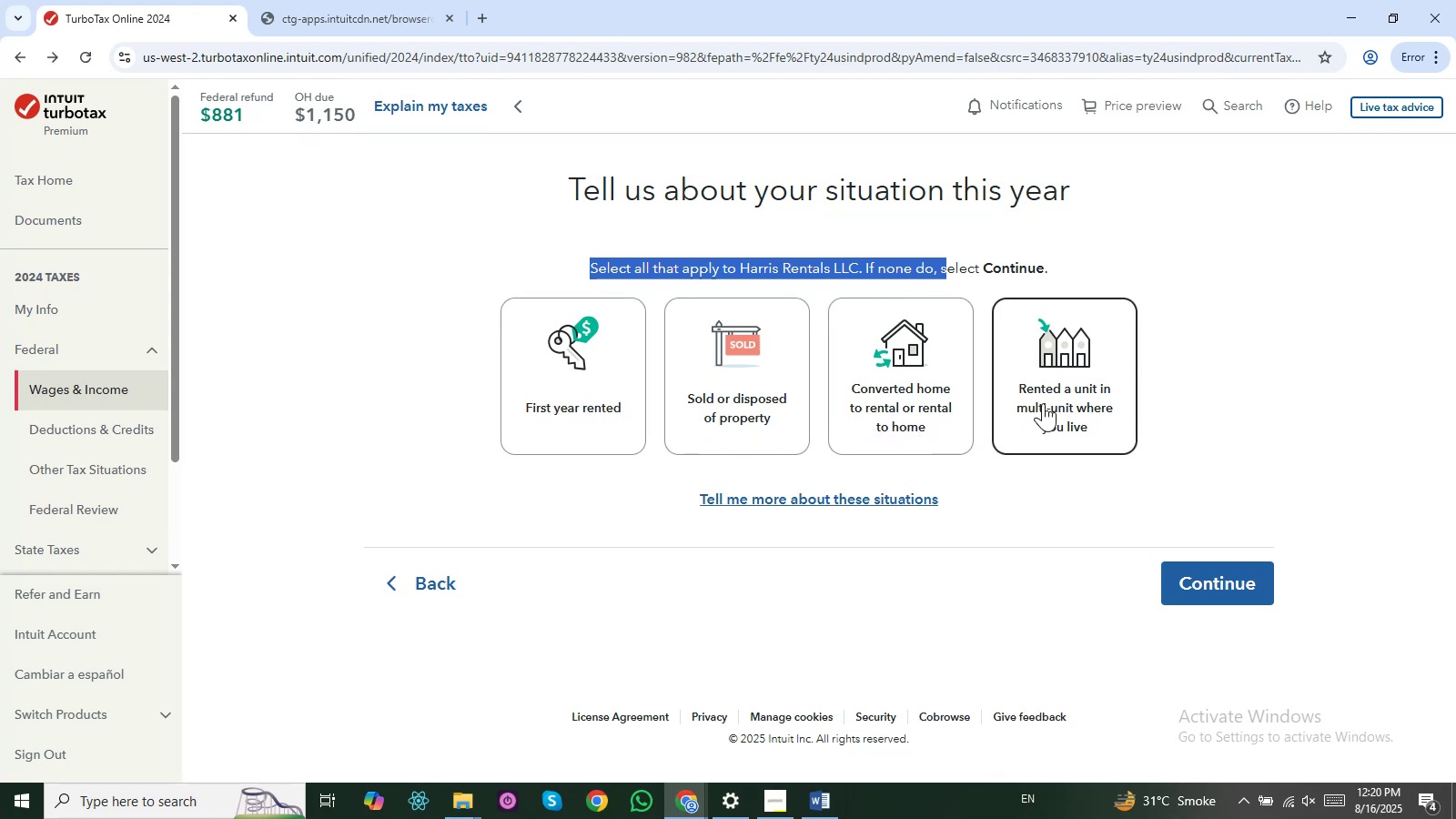 
wait(23.29)
 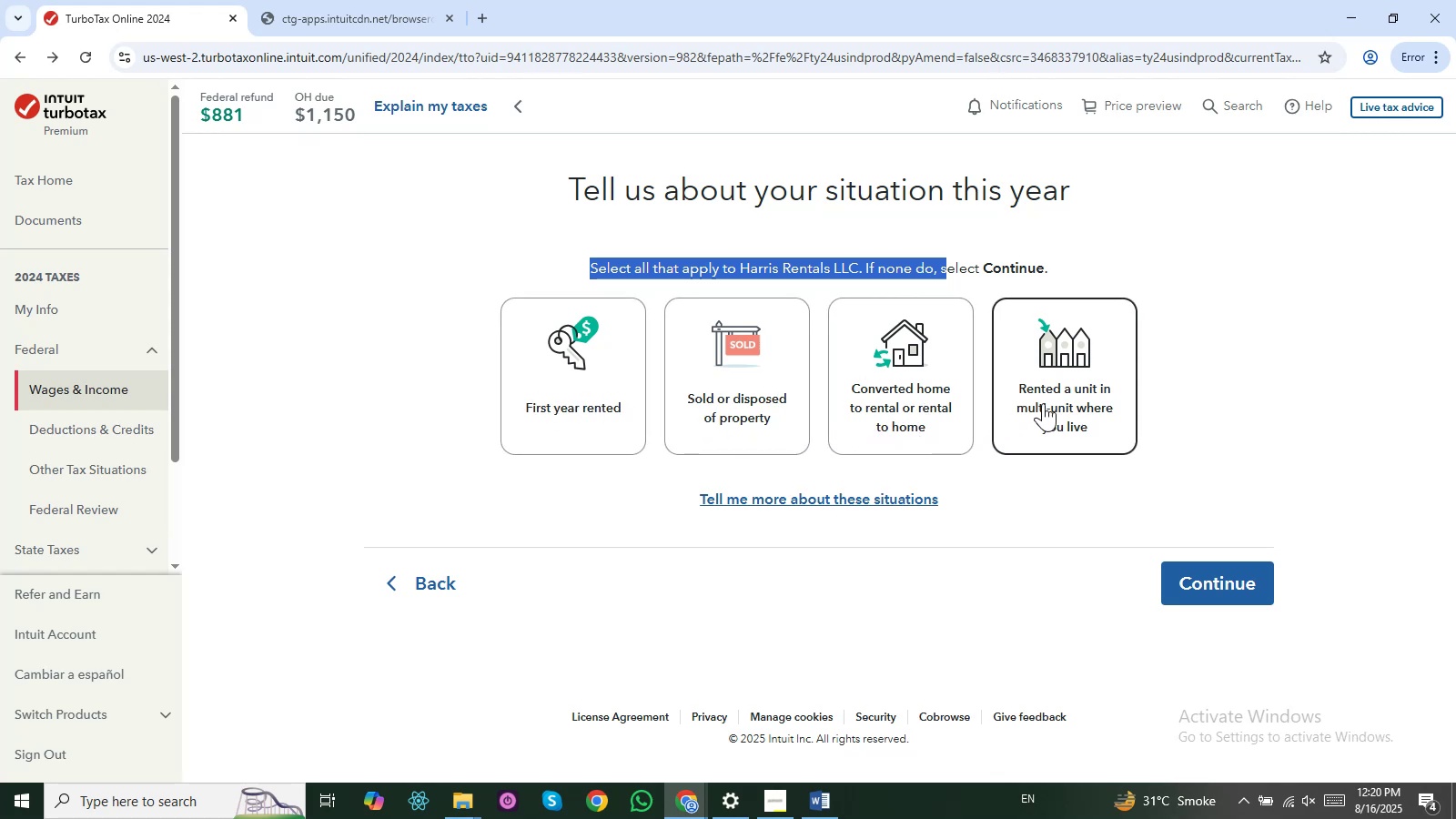 
key(Alt+AltLeft)
 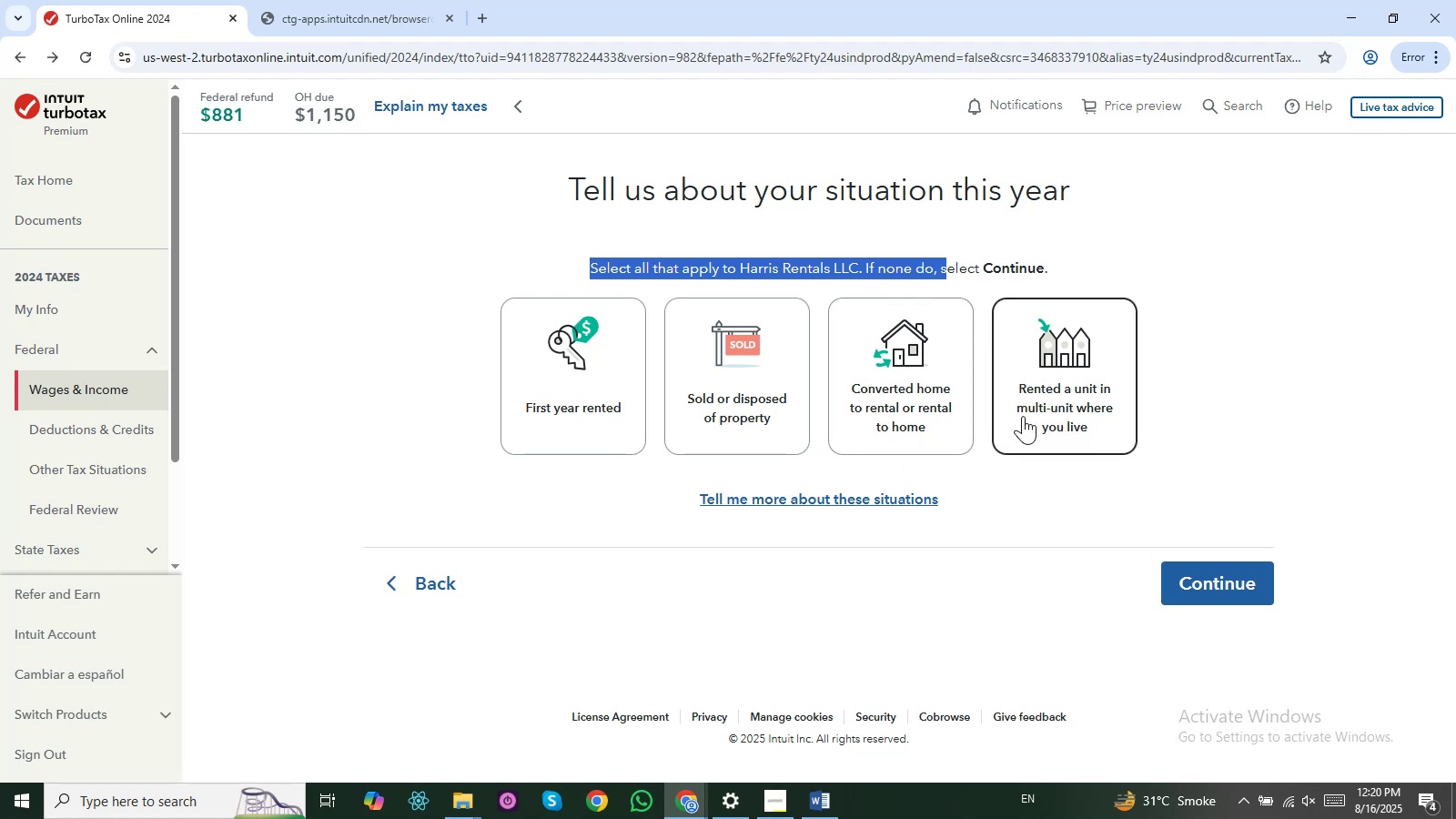 
key(Alt+Tab)
 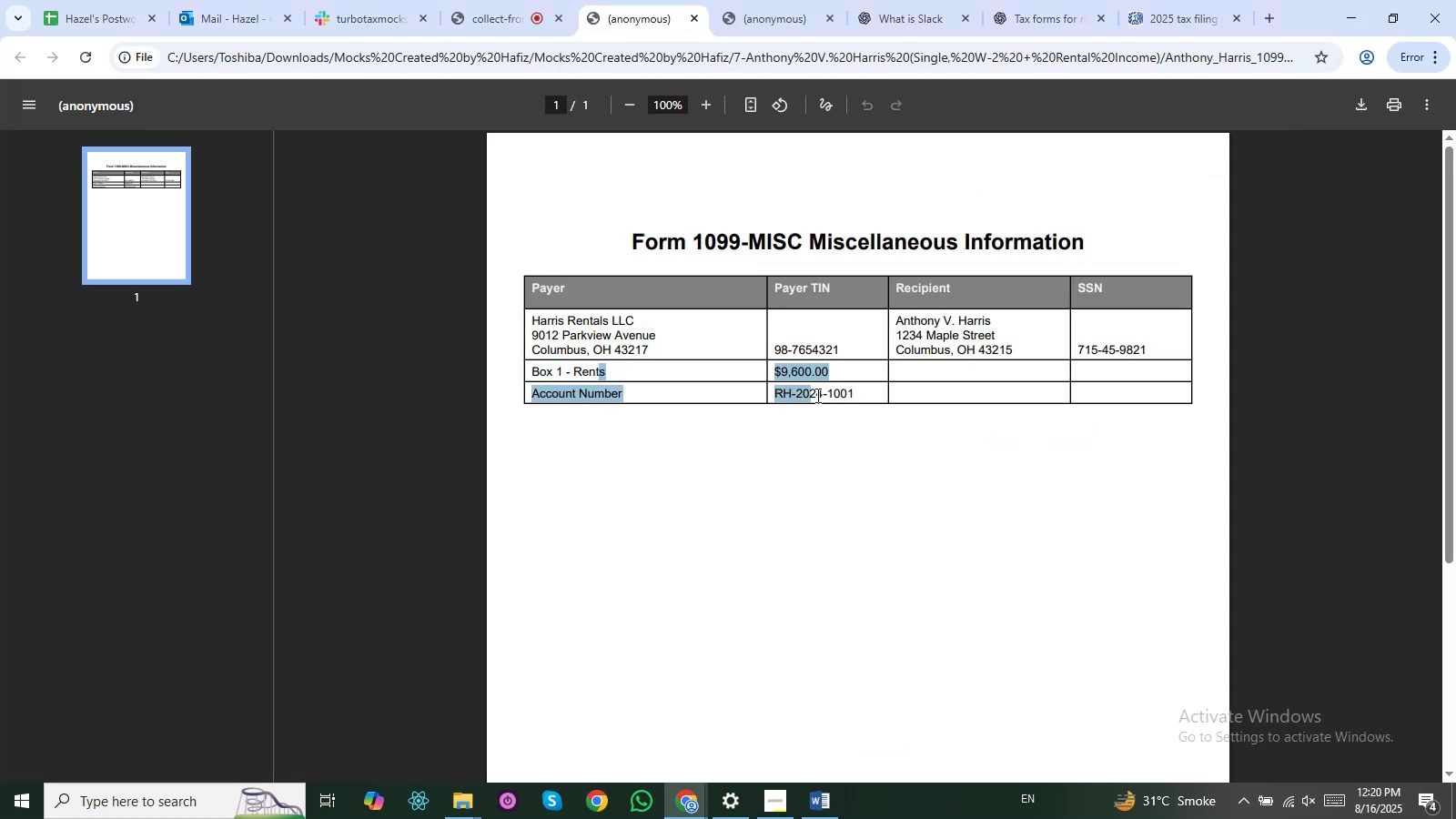 
left_click([929, 332])
 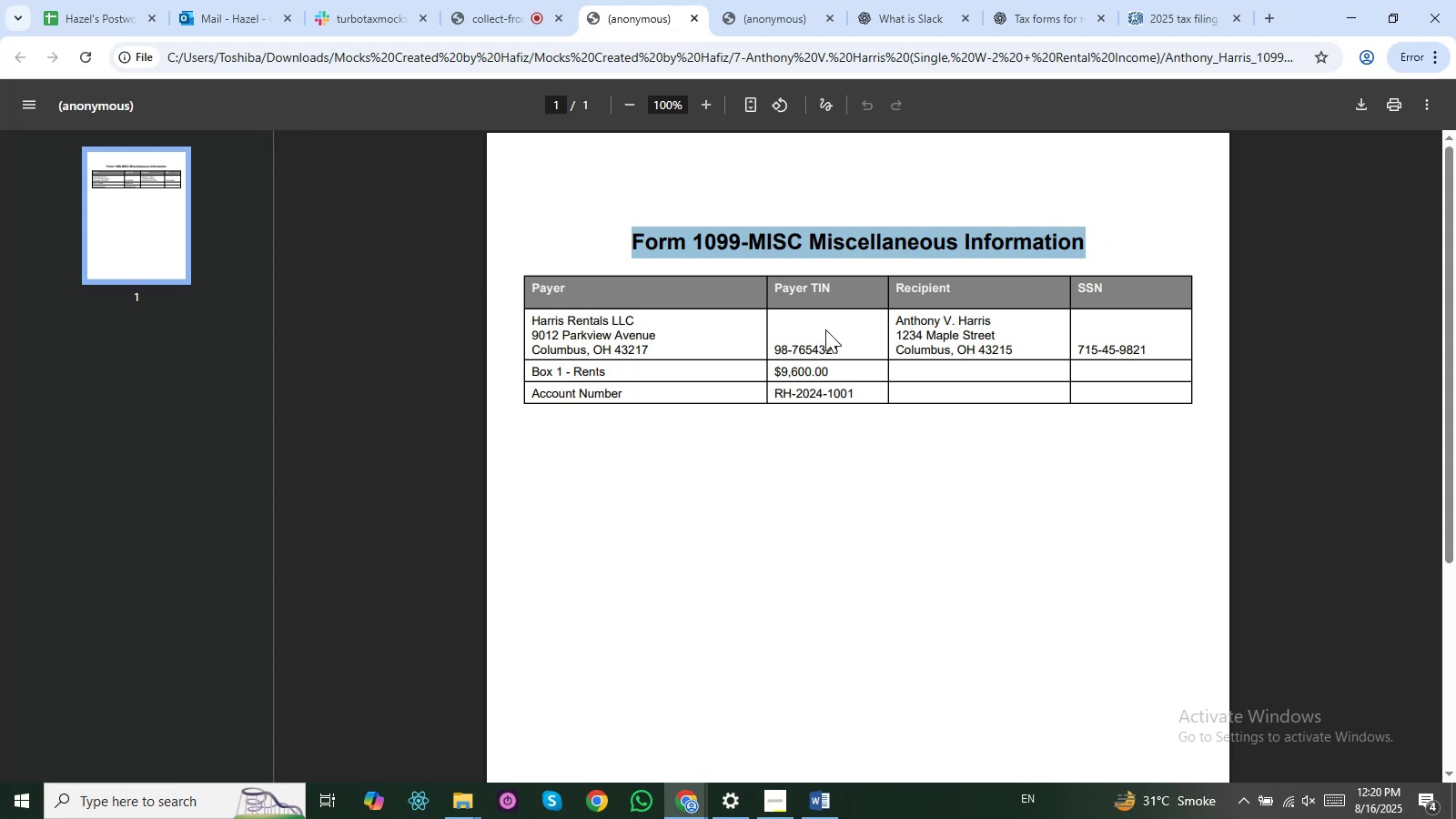 
wait(18.81)
 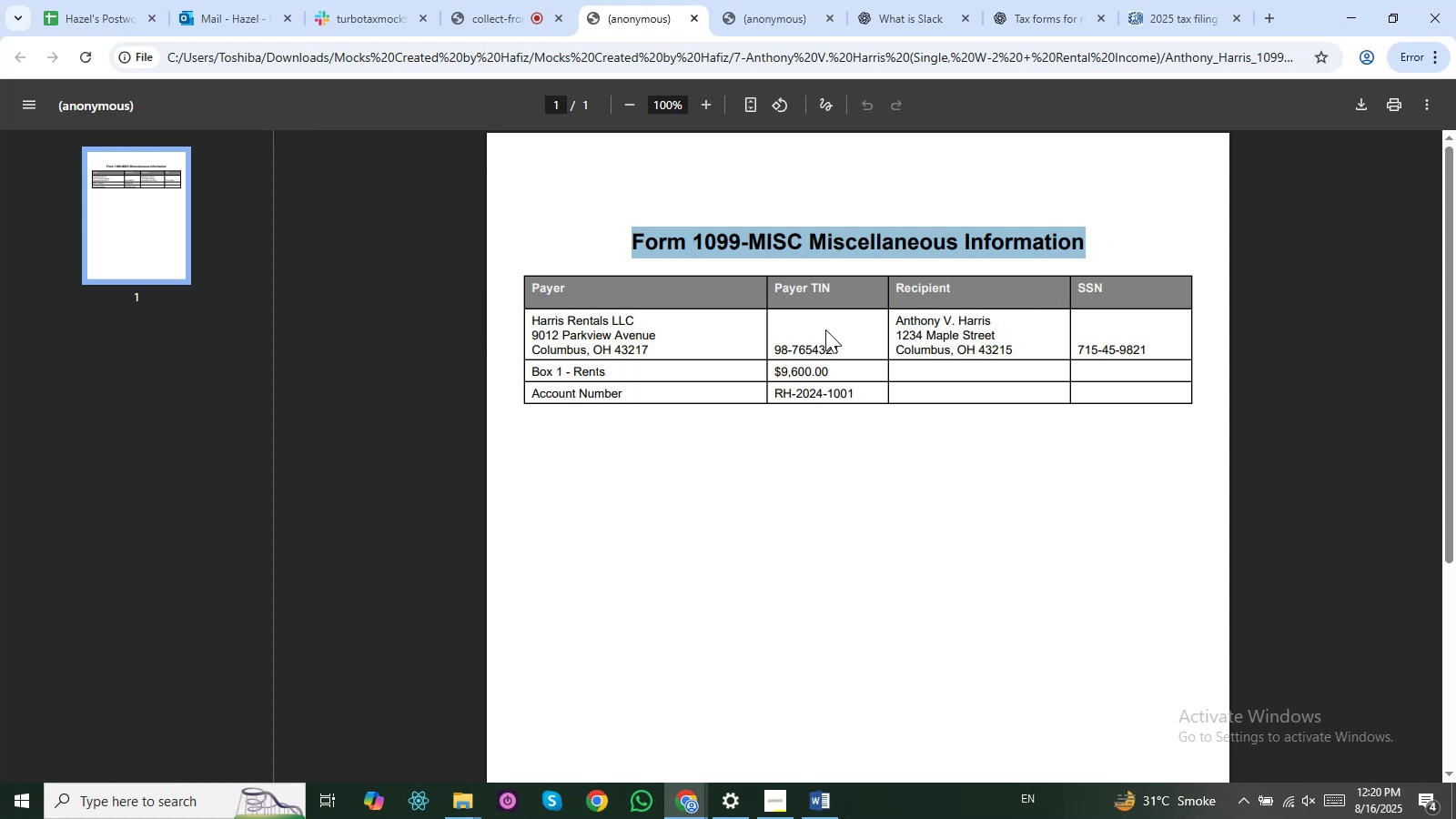 
key(Alt+AltLeft)
 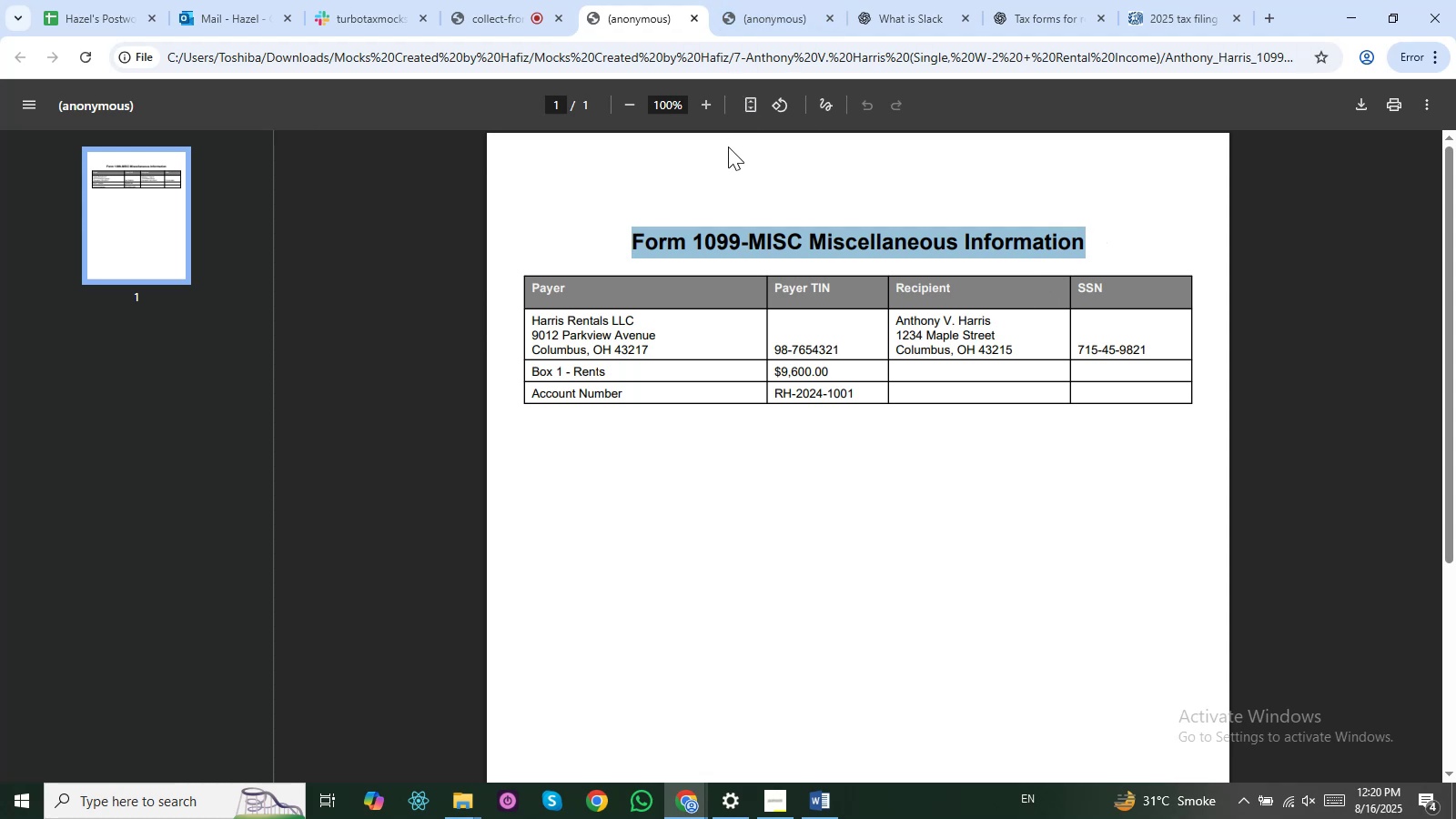 
key(Alt+Tab)
 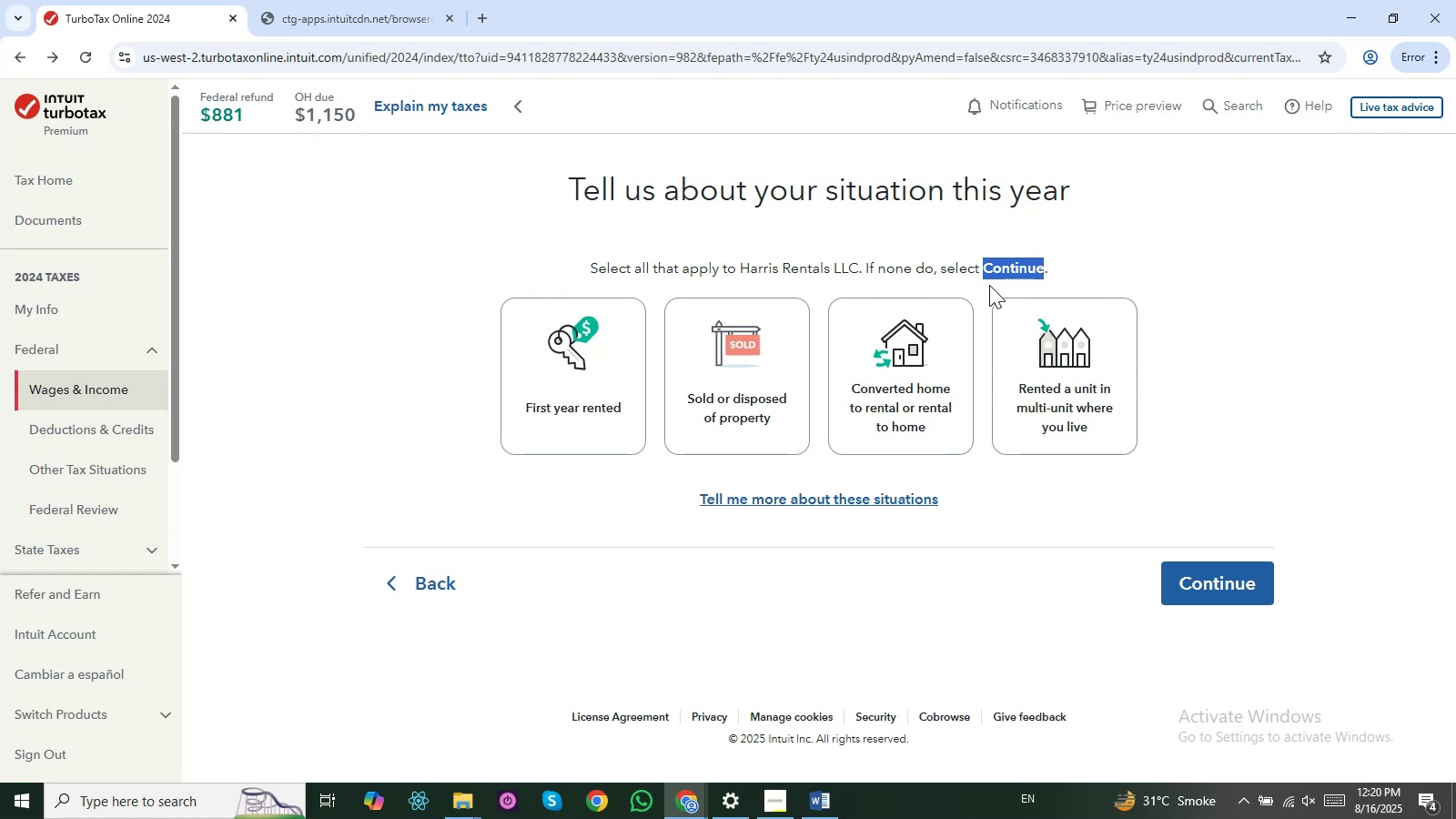 
wait(5.38)
 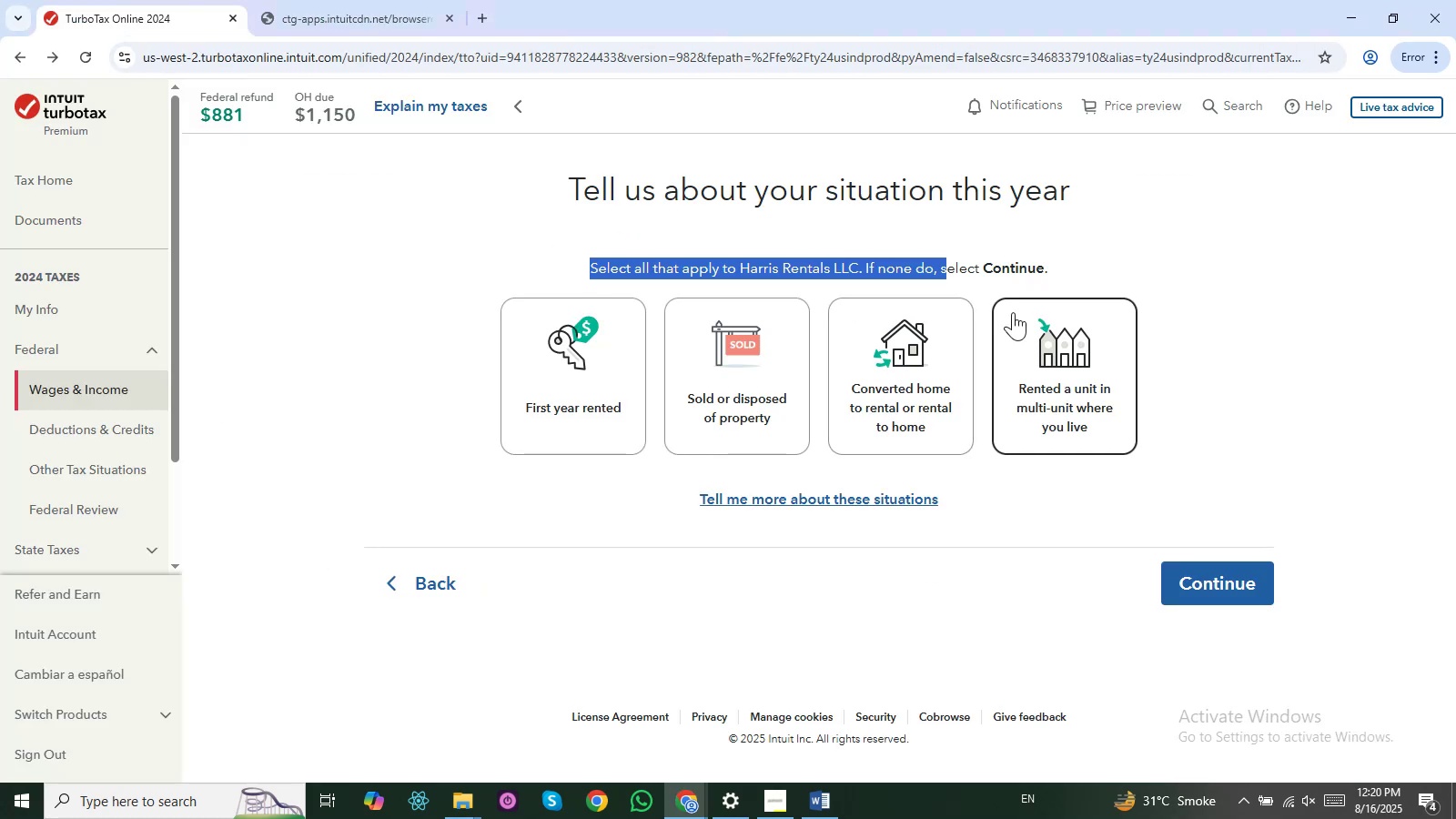 
key(Alt+Tab)
 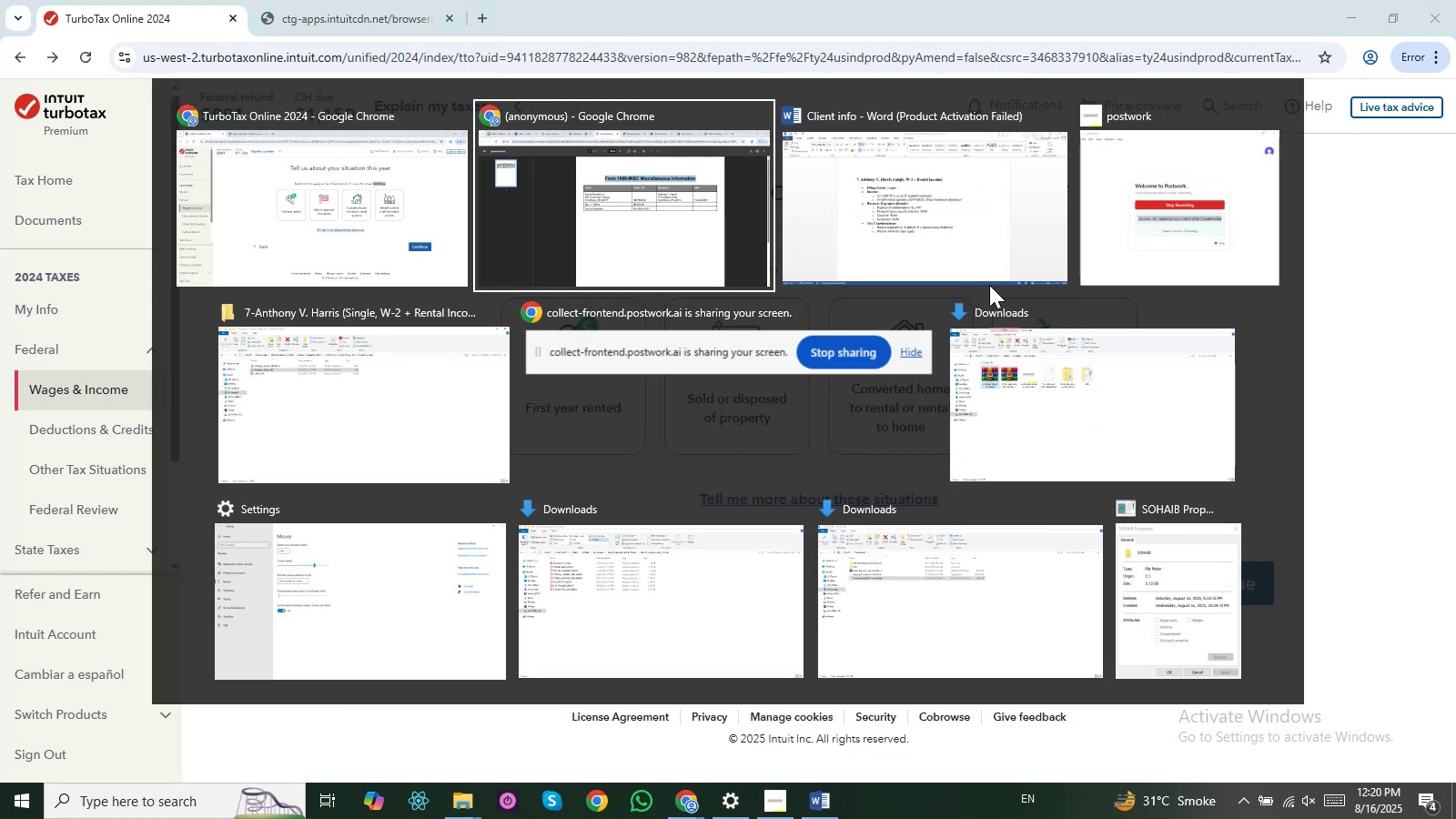 
key(Alt+Tab)
 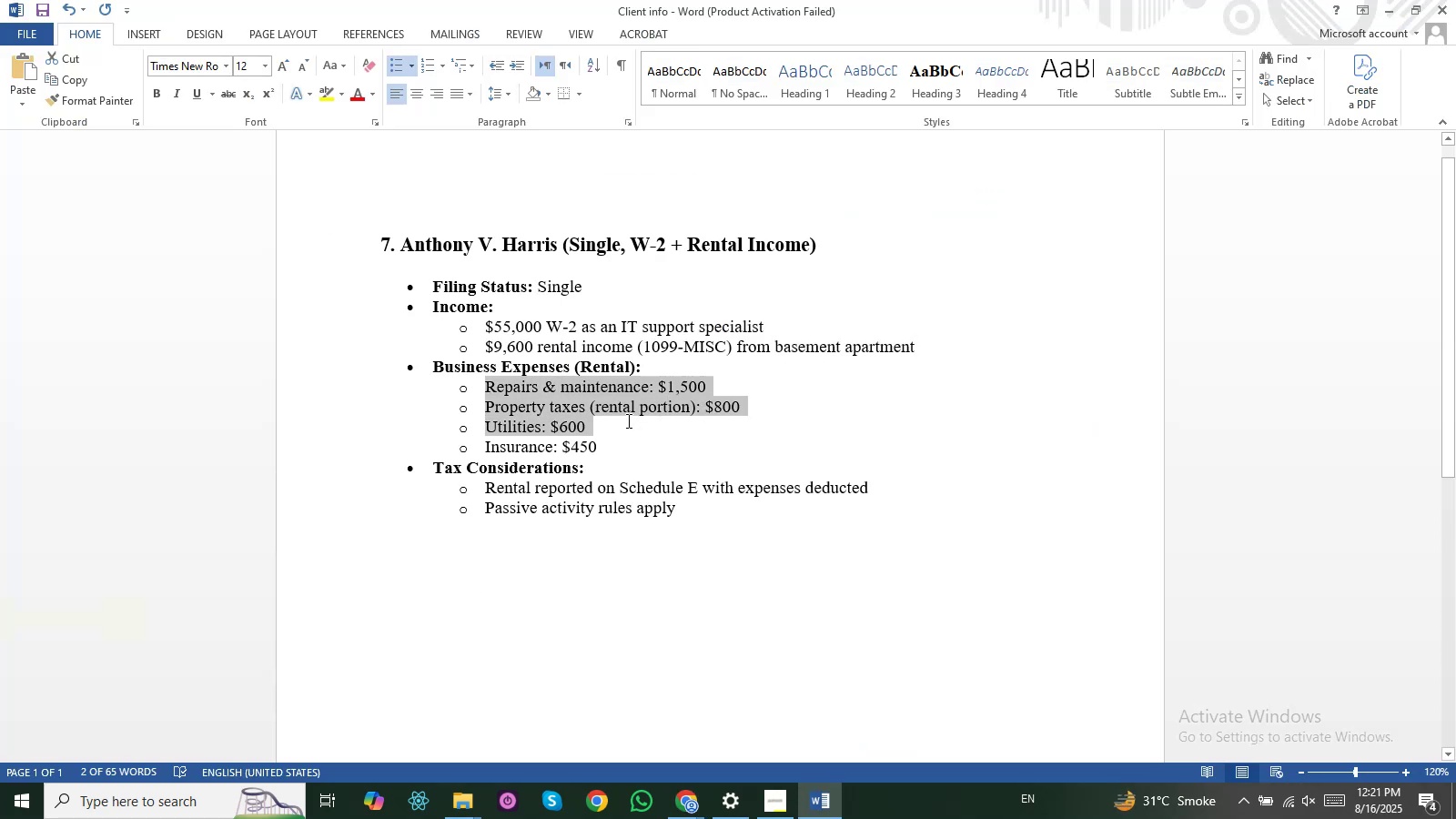 
wait(7.28)
 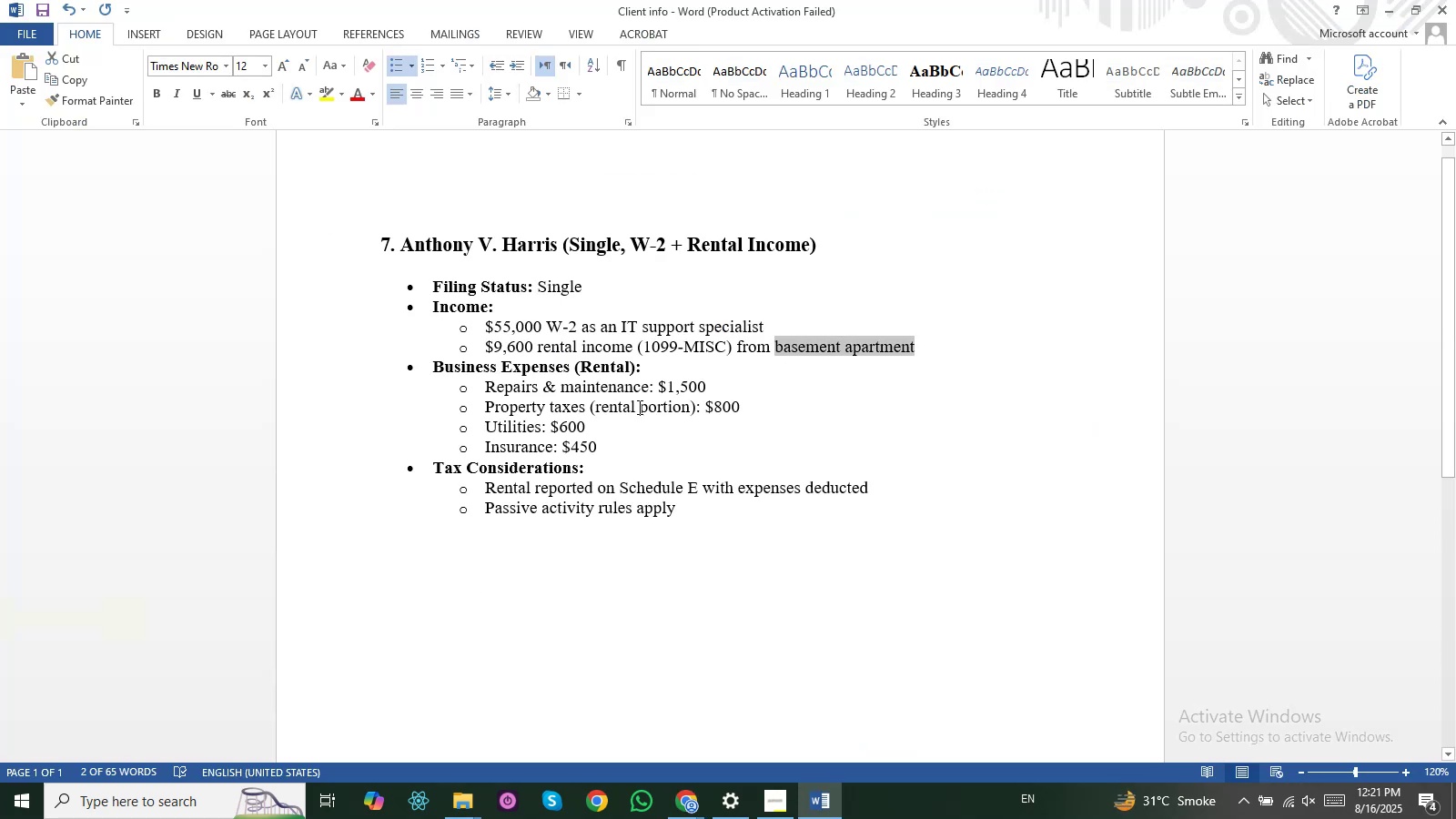 
left_click([550, 408])
 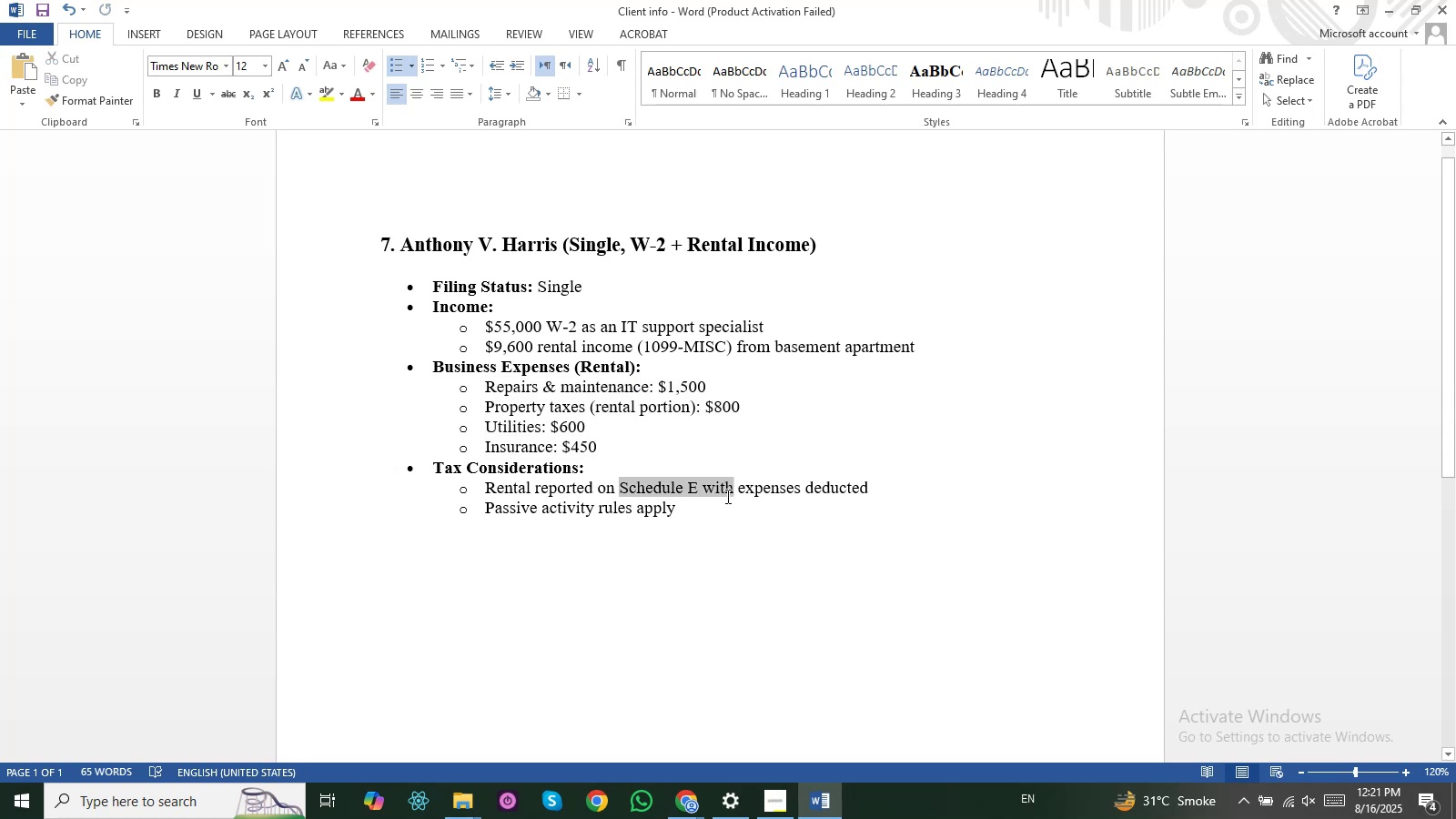 
left_click([572, 479])
 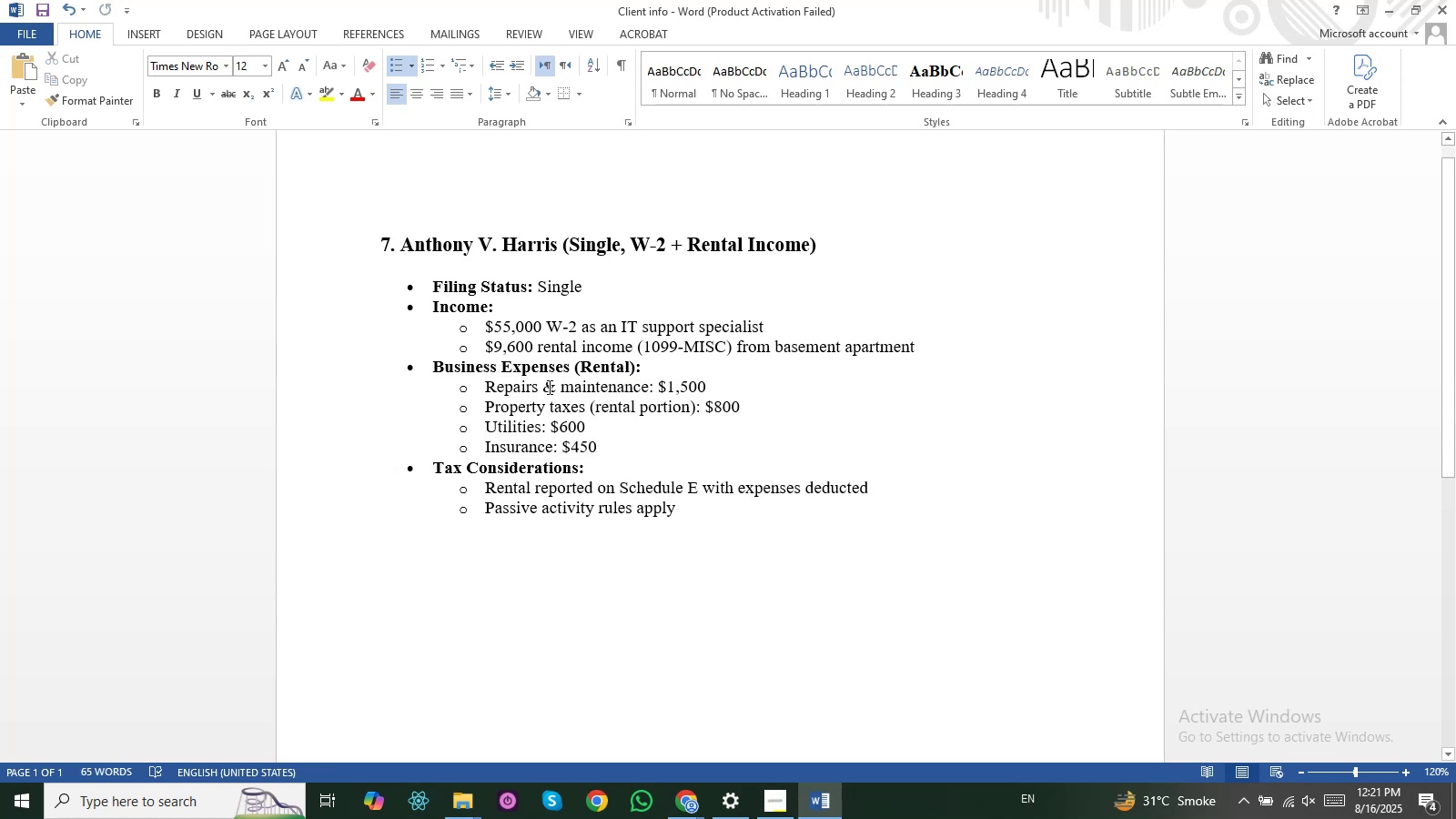 
key(Alt+AltLeft)
 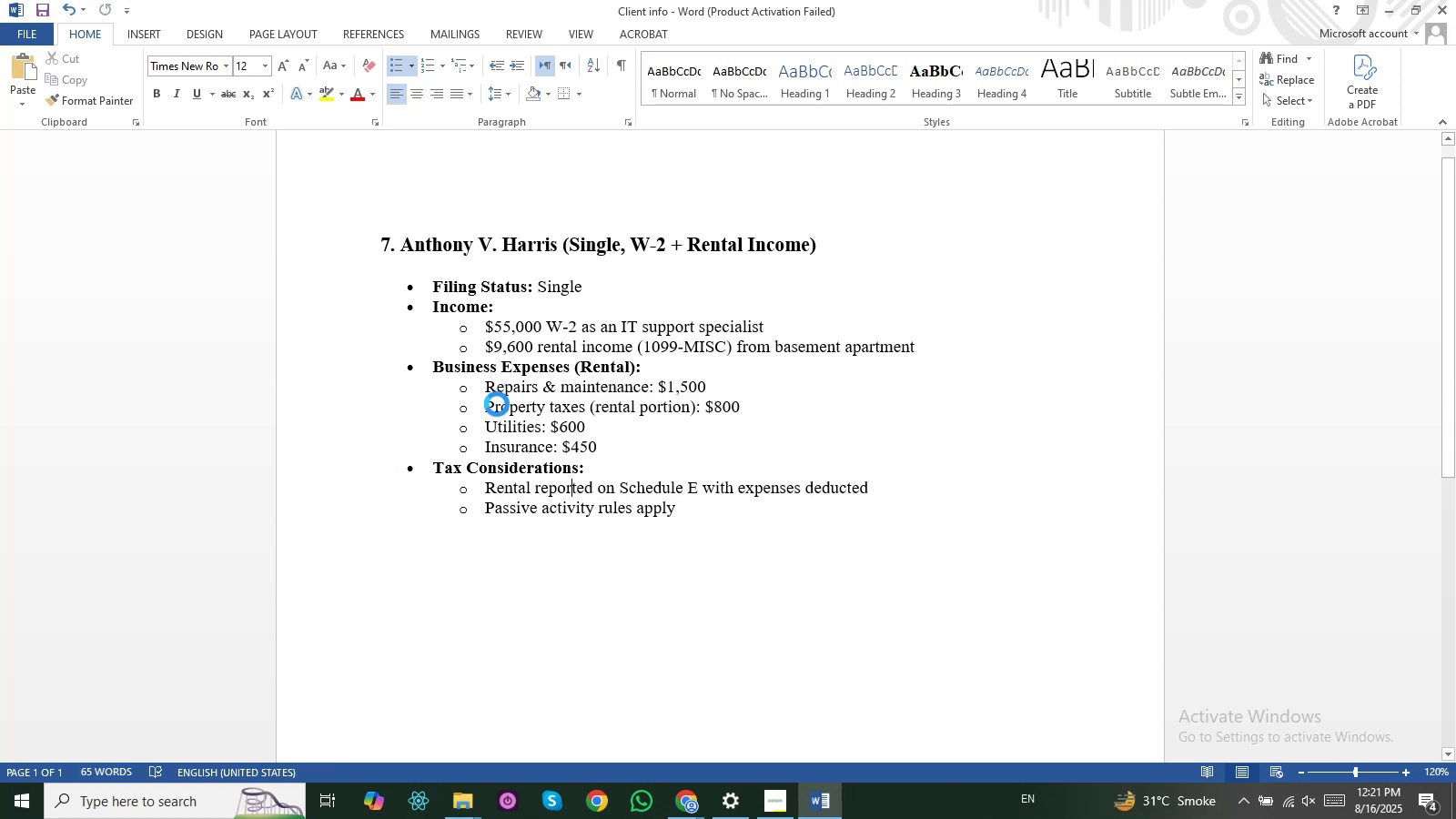 
key(Alt+Tab)
 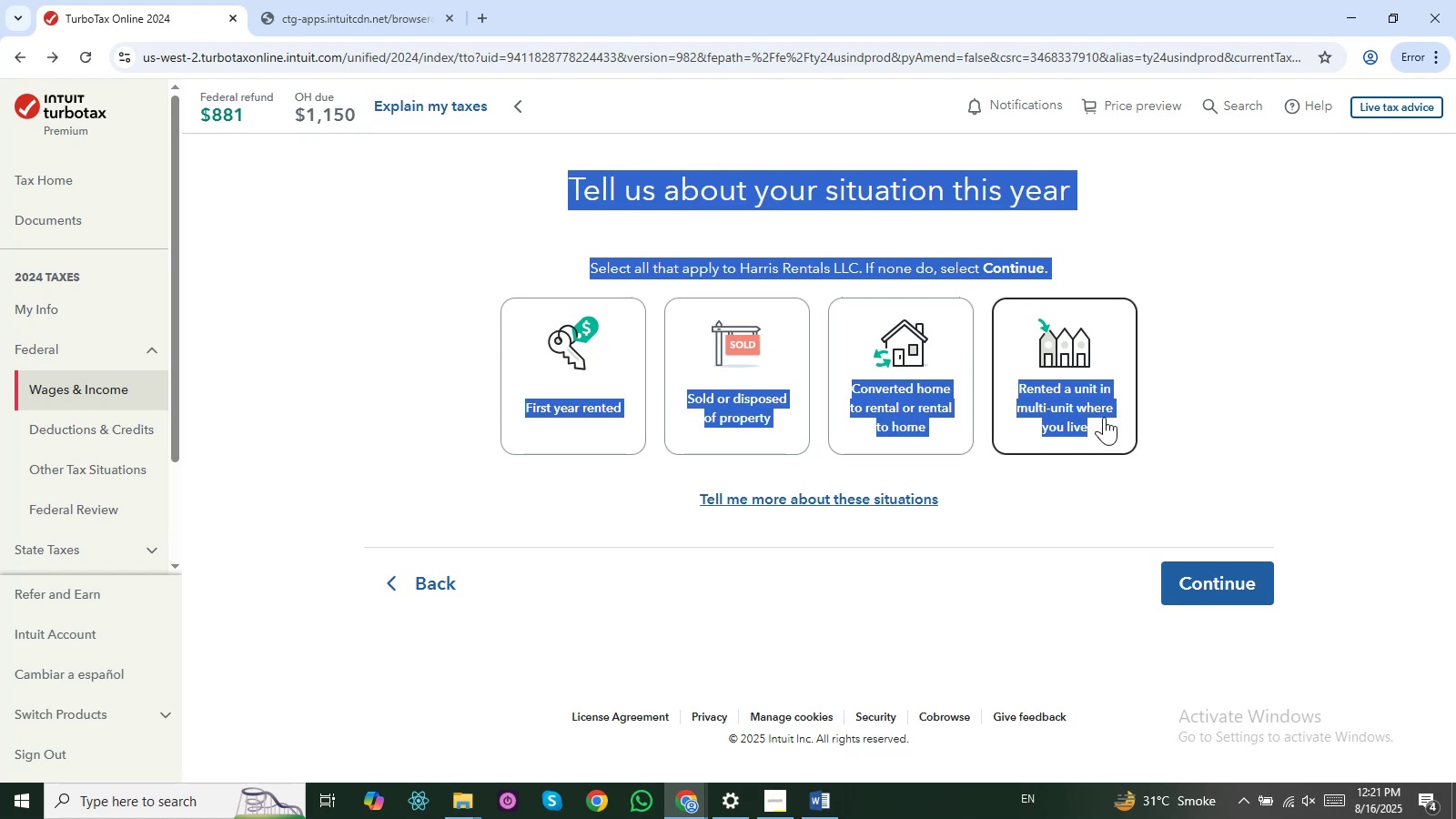 
wait(5.61)
 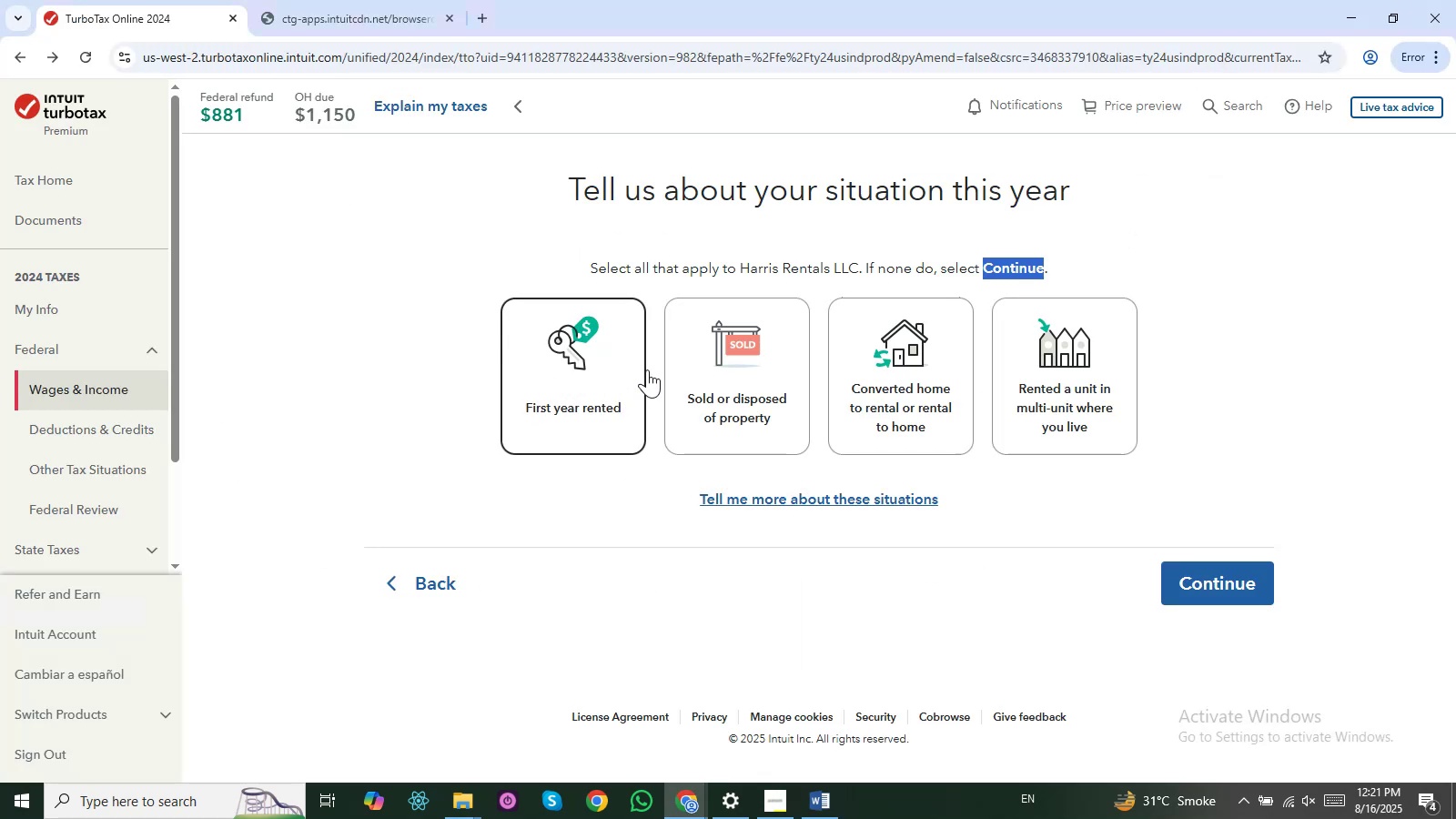 
key(Control+C)
 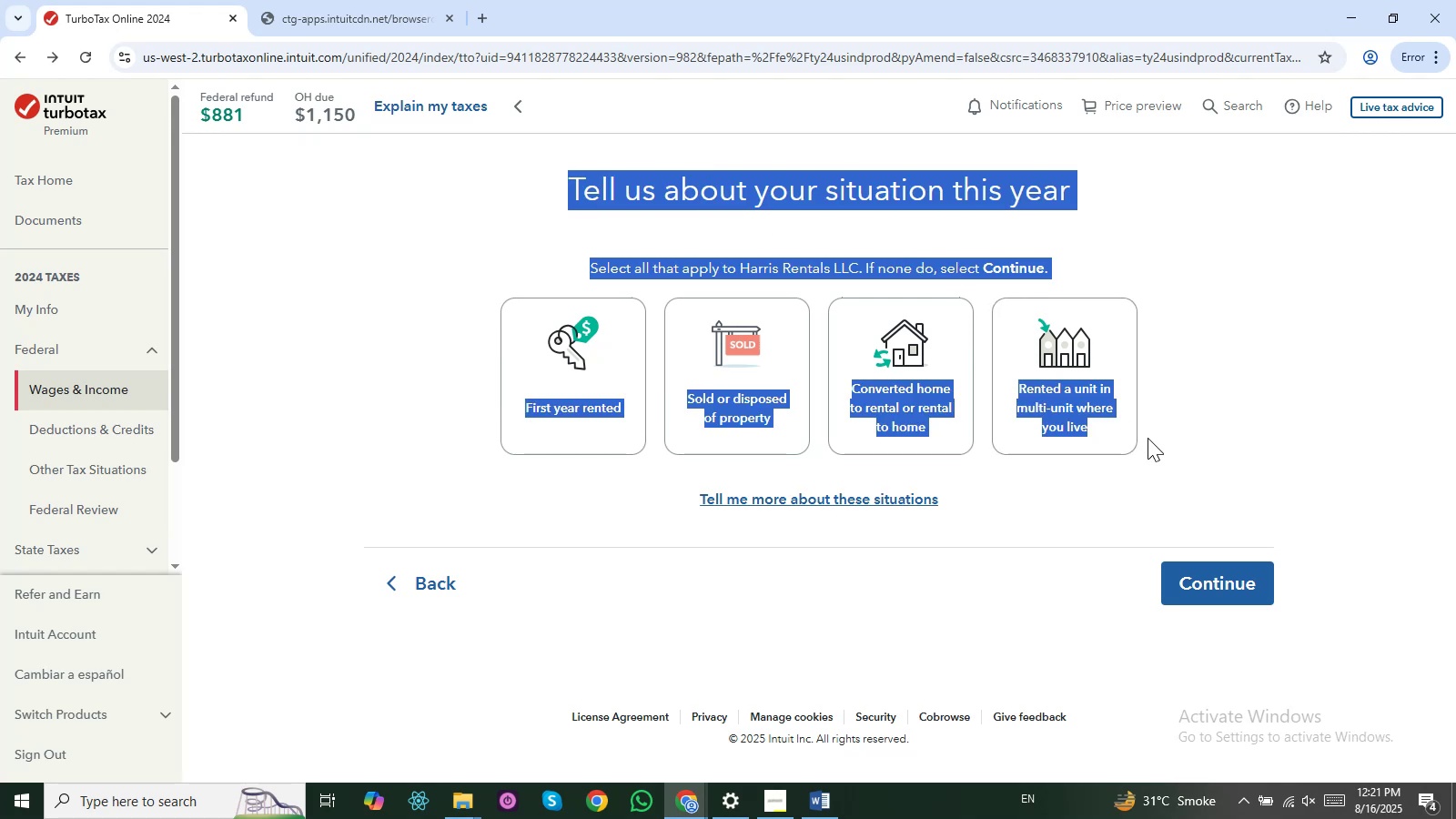 
key(Alt+AltLeft)
 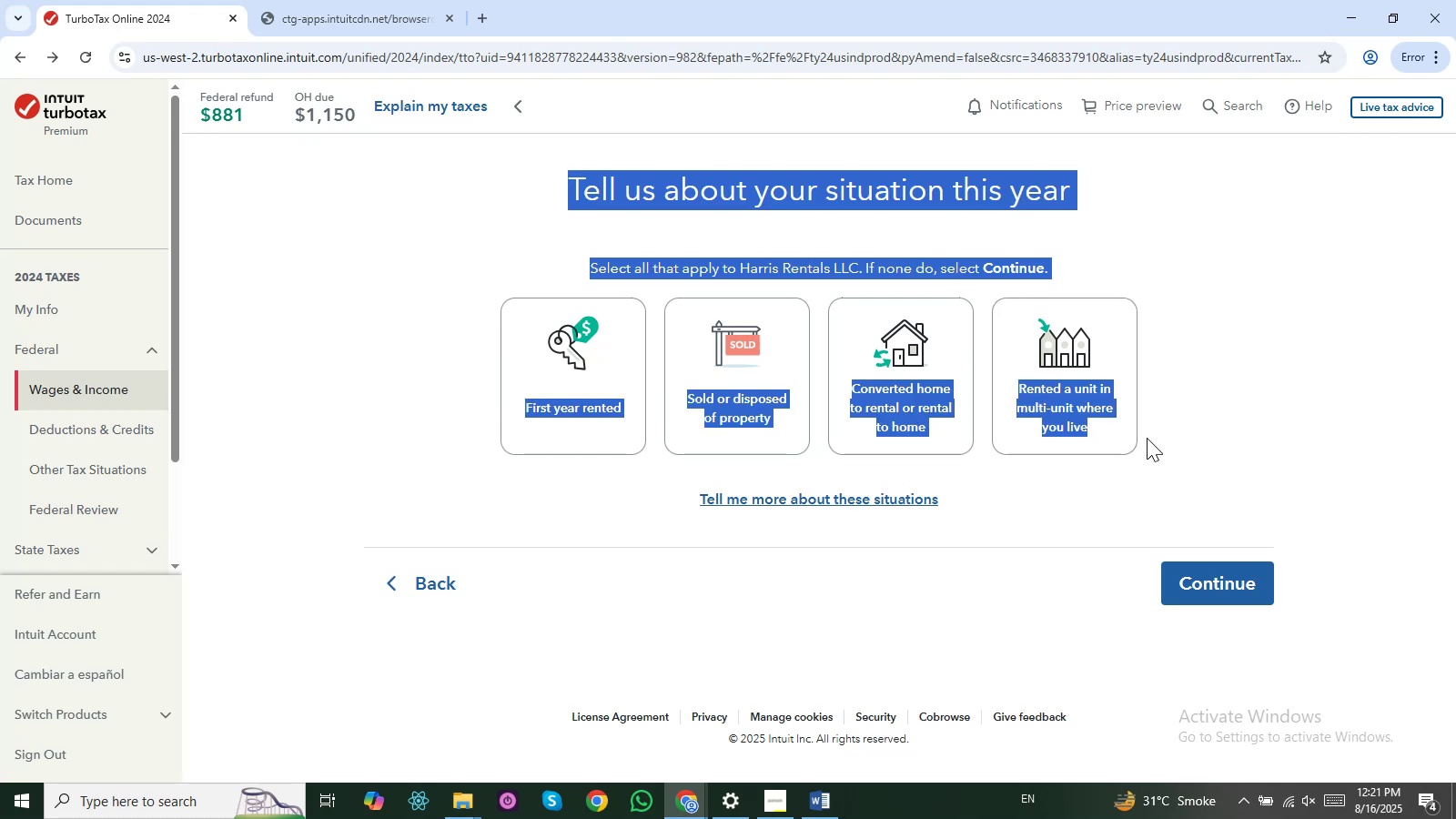 
key(Alt+Tab)
 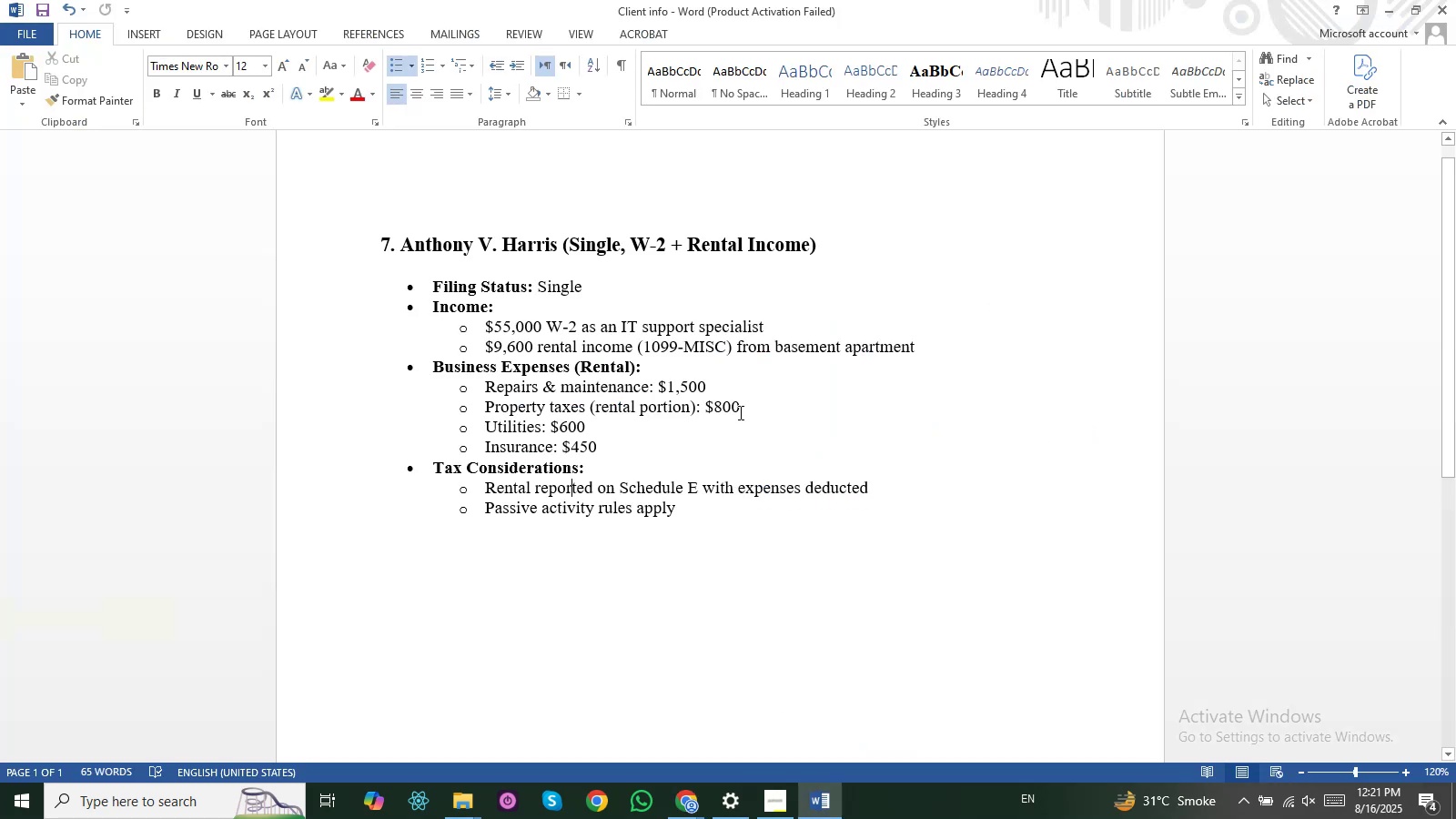 
key(Alt+AltLeft)
 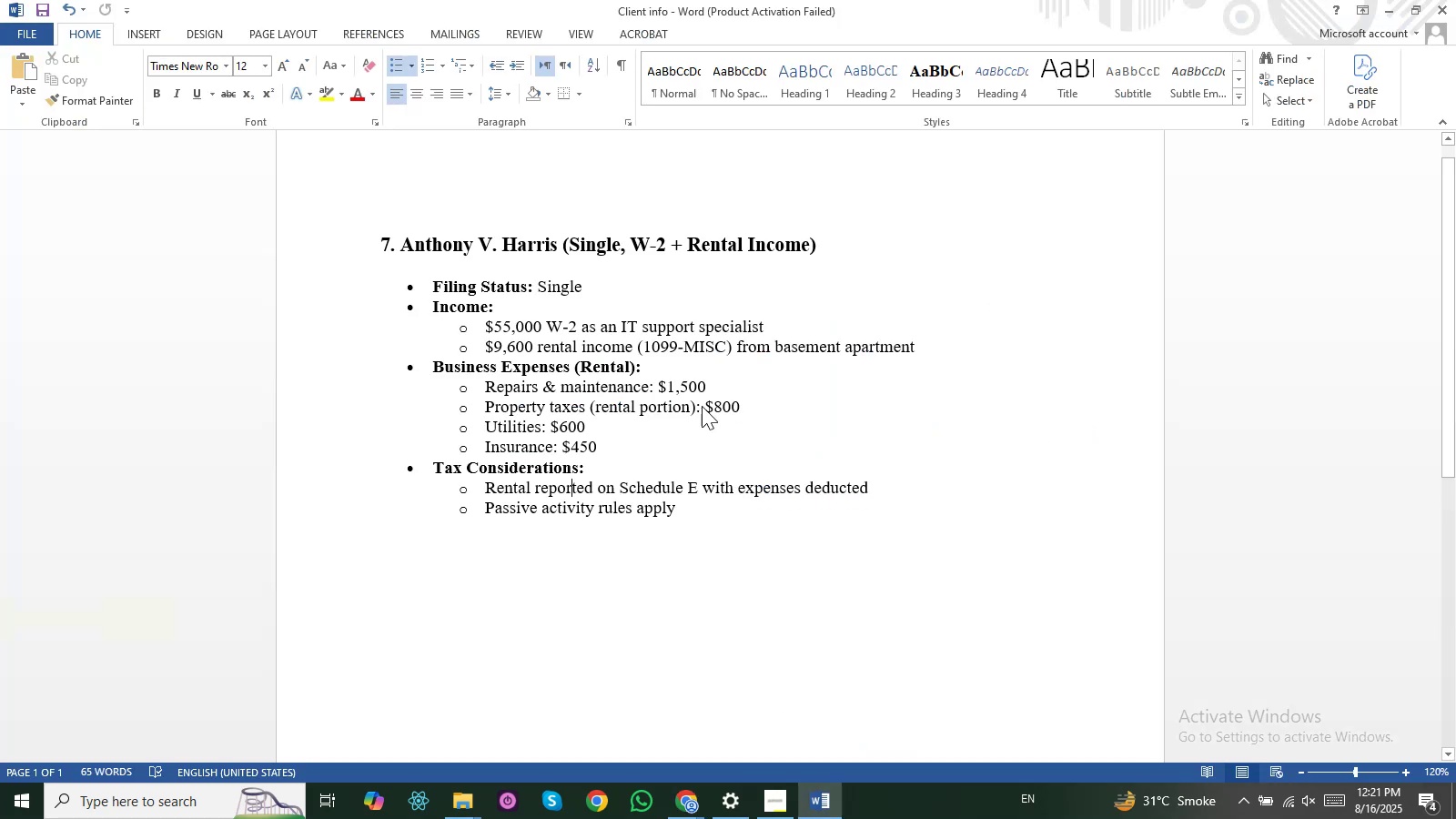 
key(Alt+Tab)
 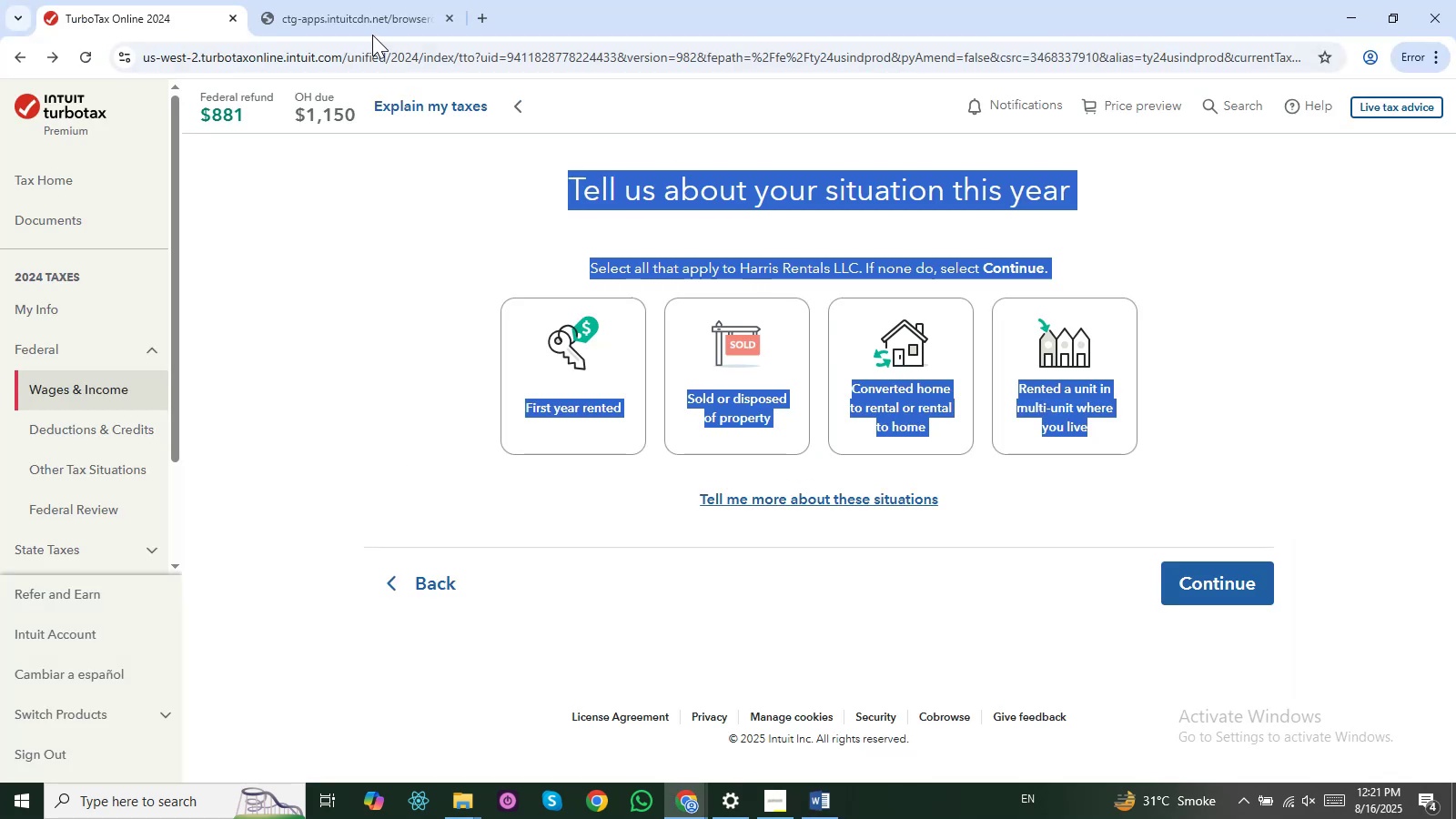 
left_click([374, 25])
 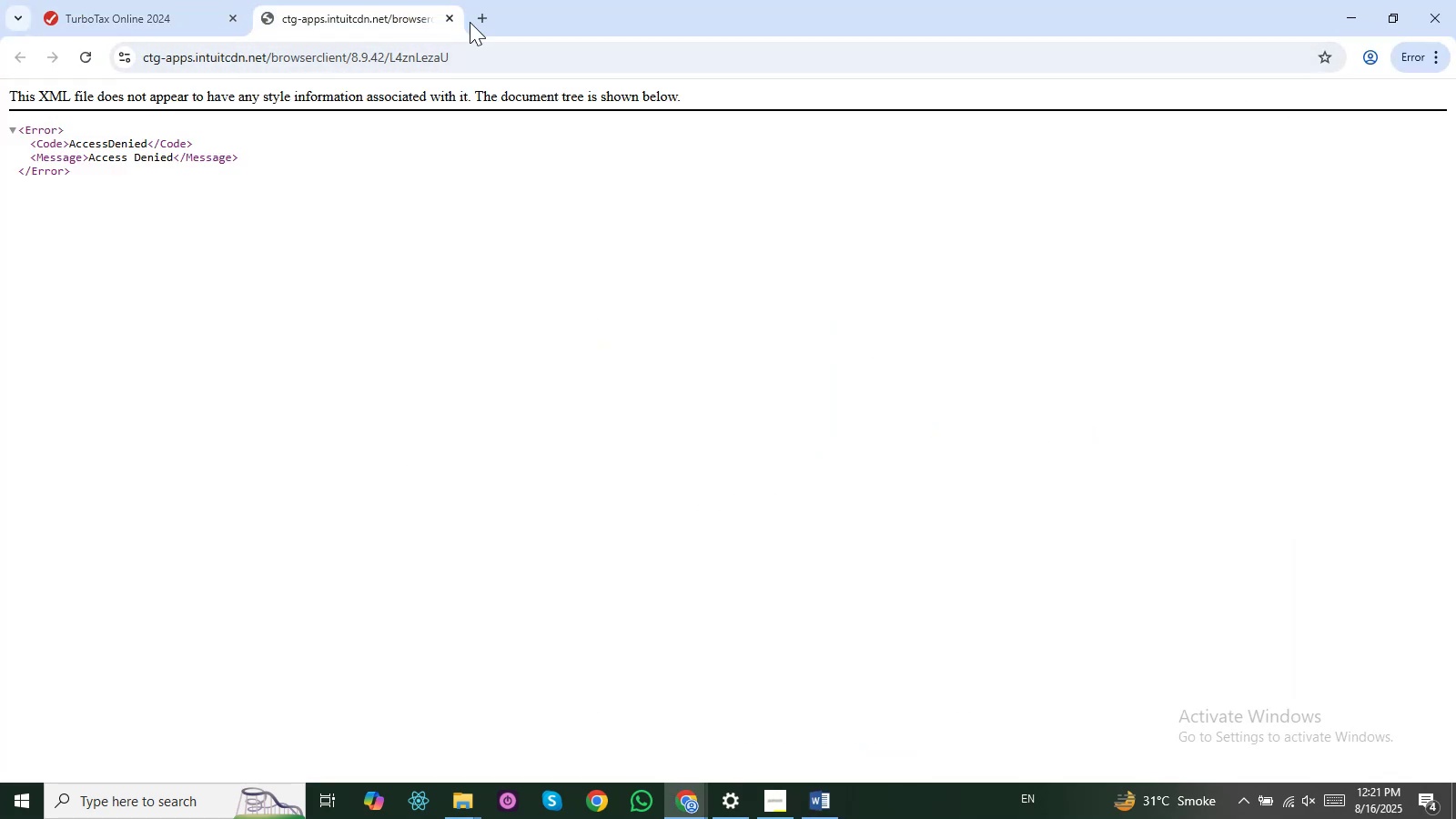 
left_click([452, 23])
 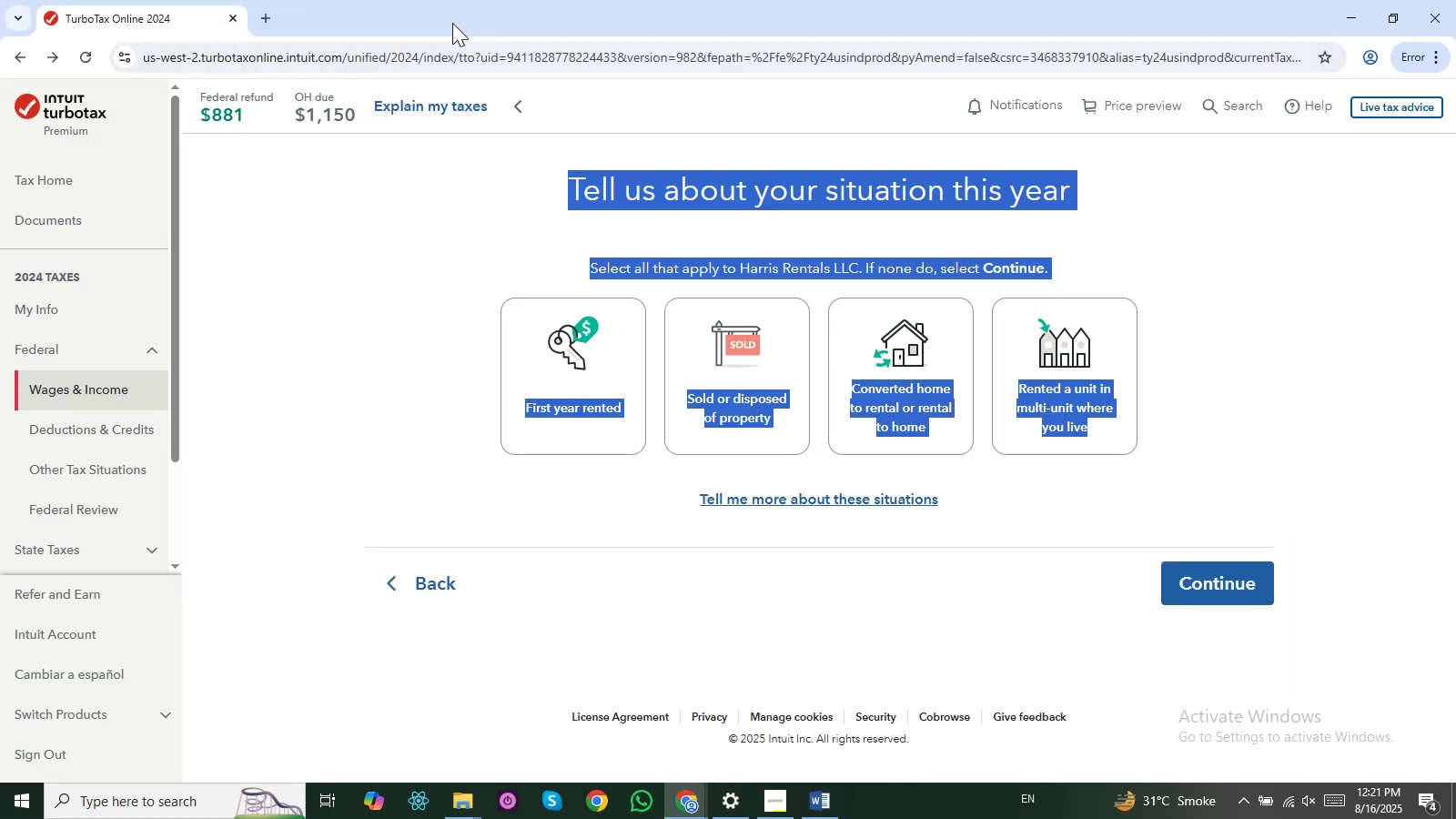 
key(Alt+AltLeft)
 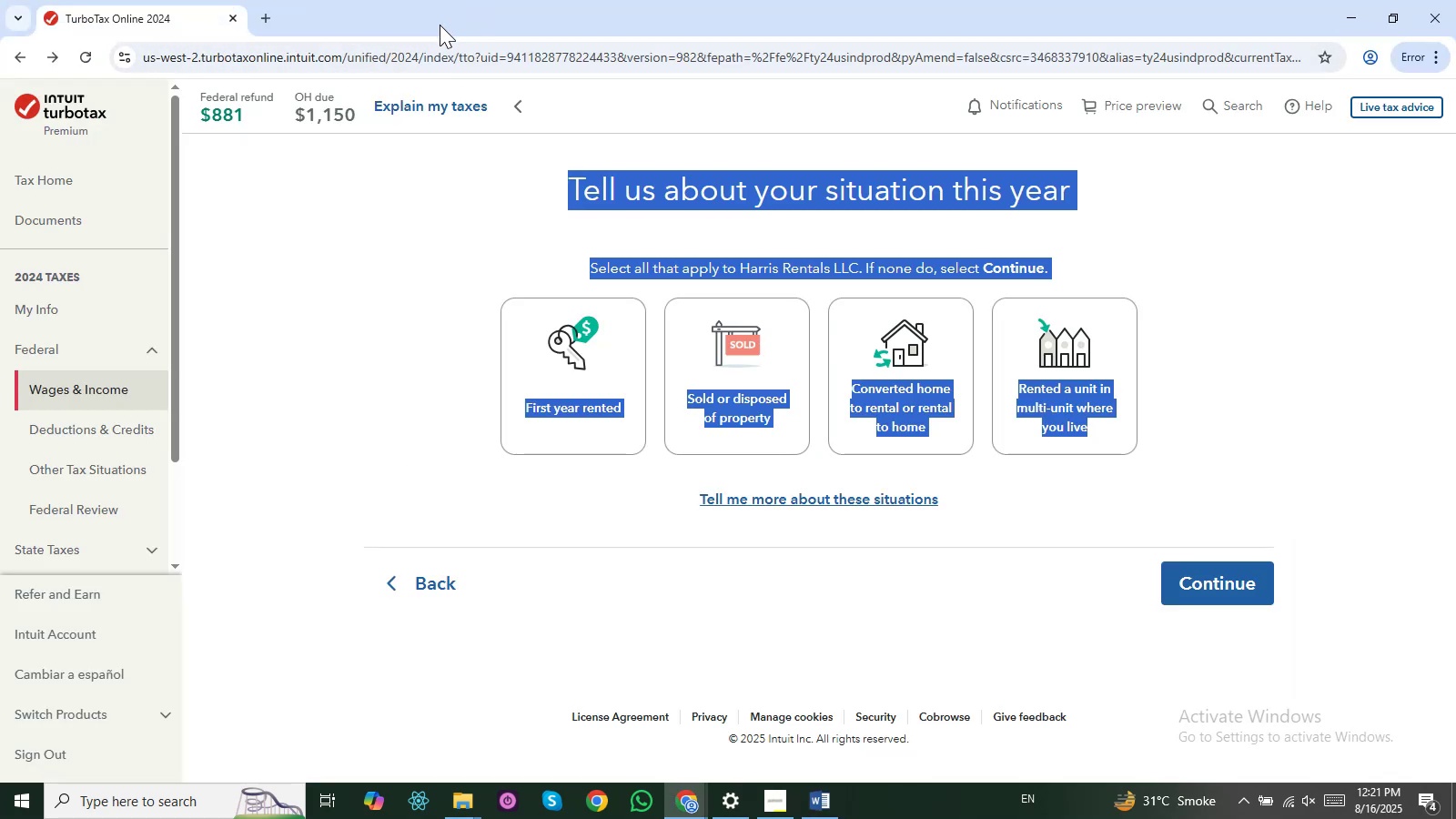 
key(Alt+Tab)
 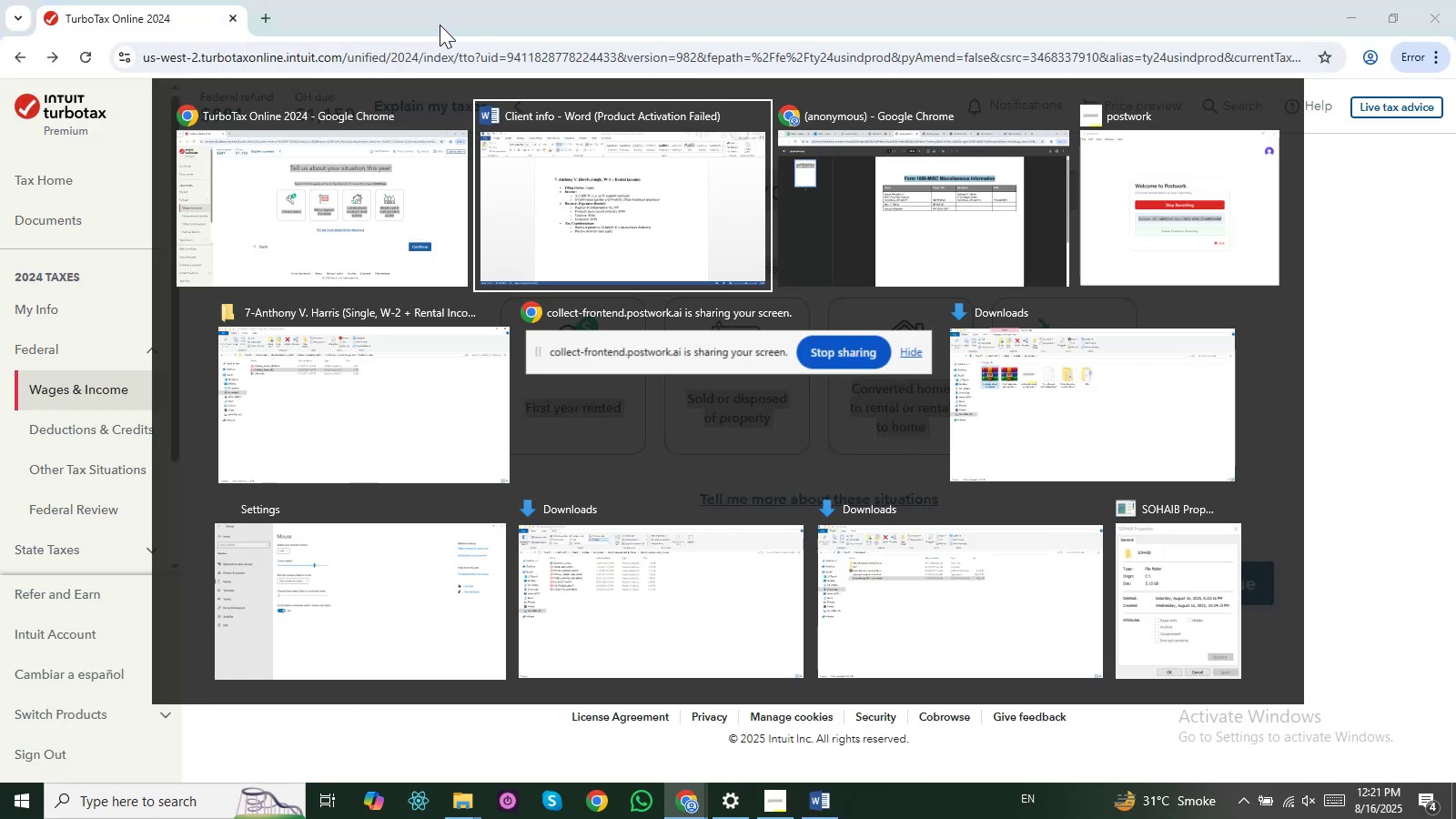 
key(Alt+Tab)
 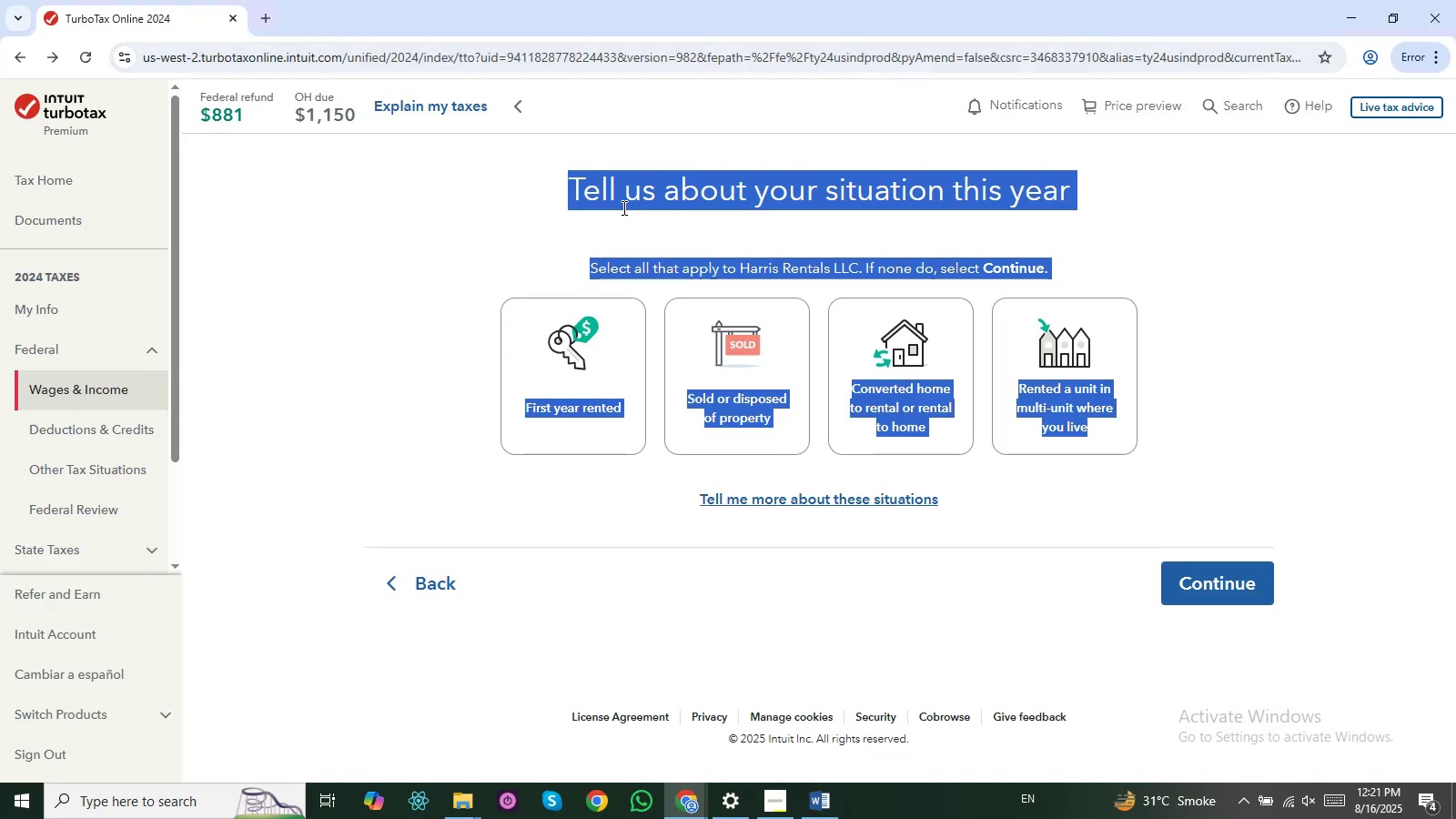 
key(Alt+Tab)
 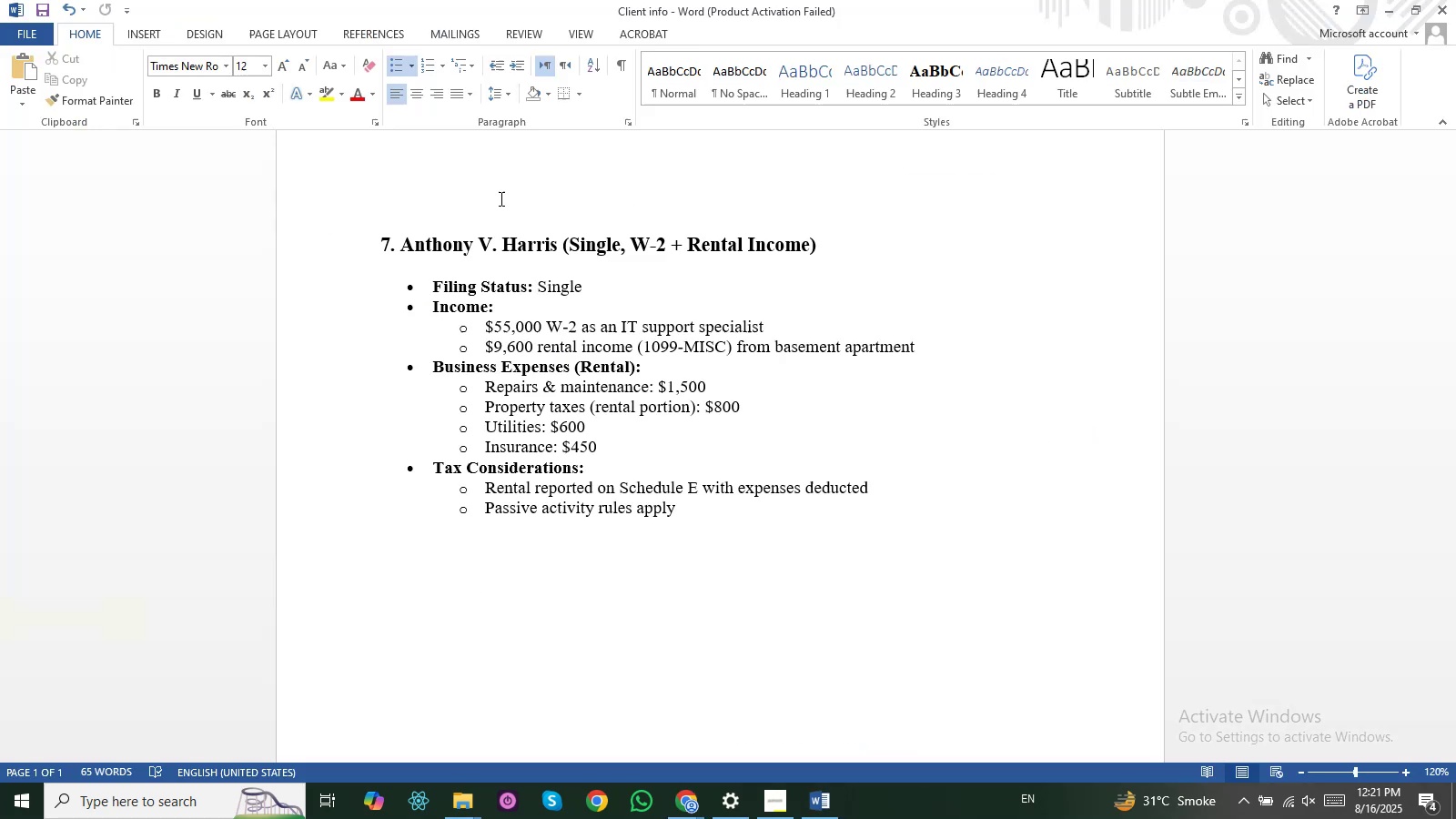 
key(Alt+Tab)
 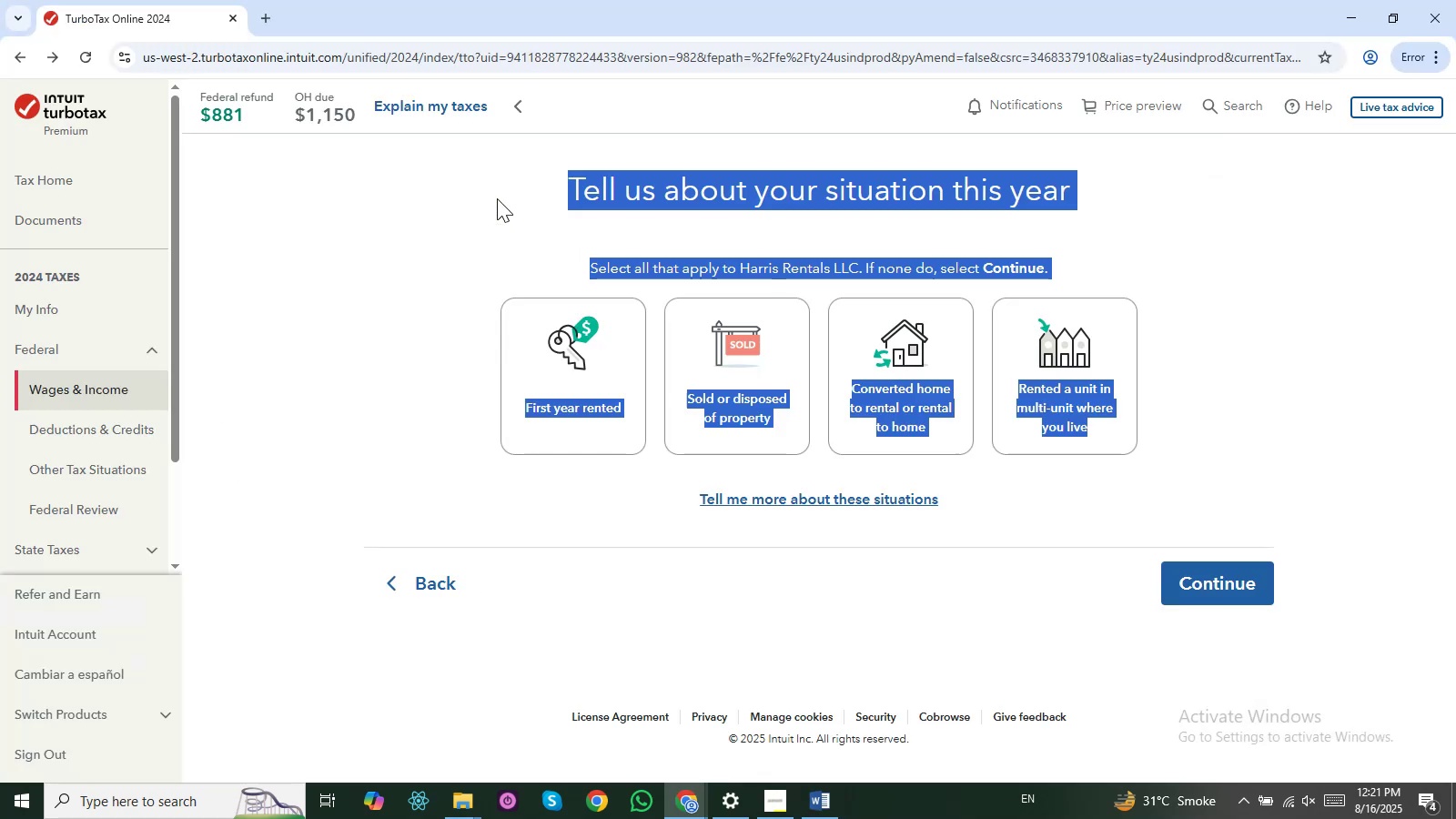 
key(Alt+Tab)
 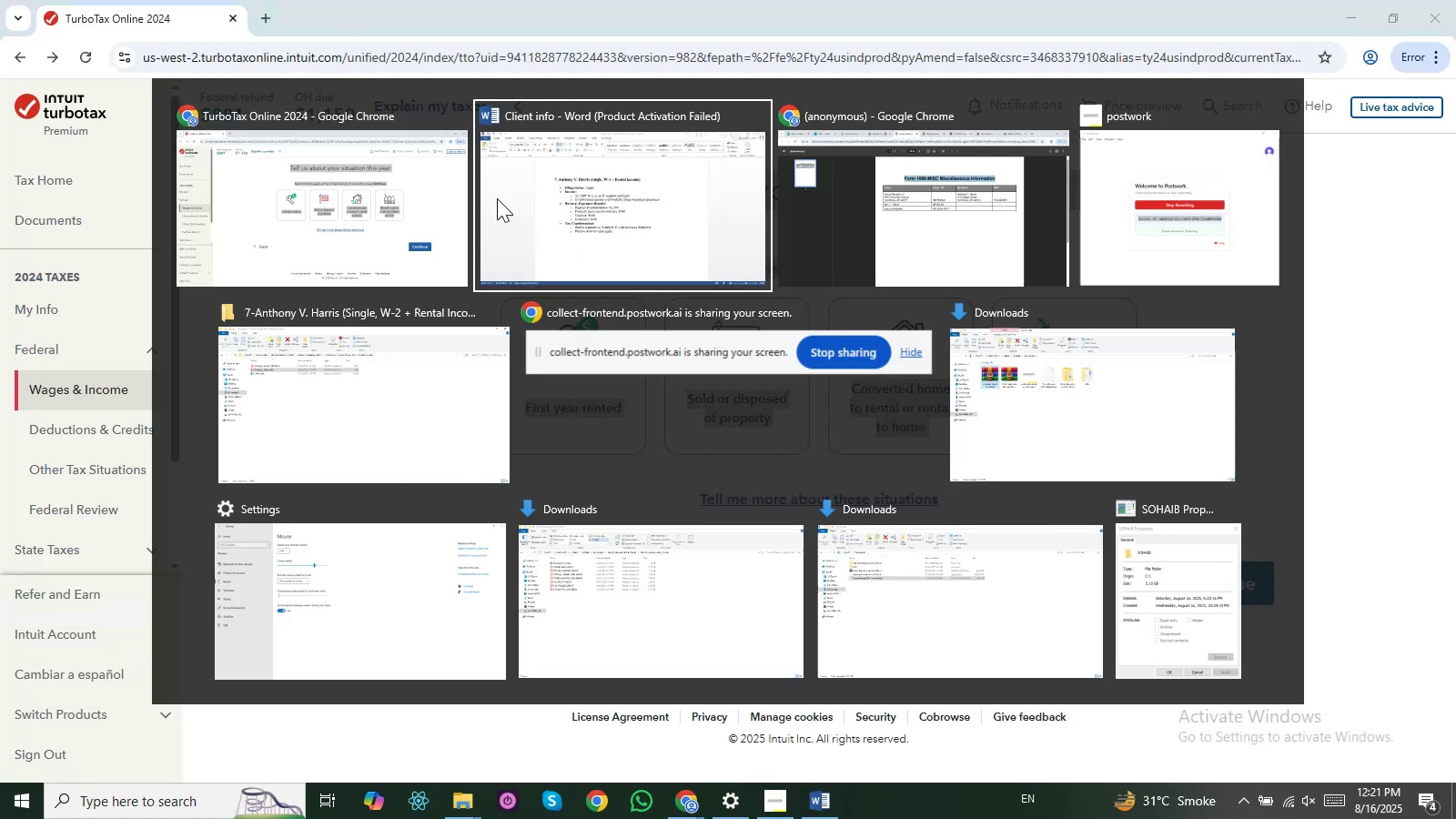 
key(Alt+Tab)
 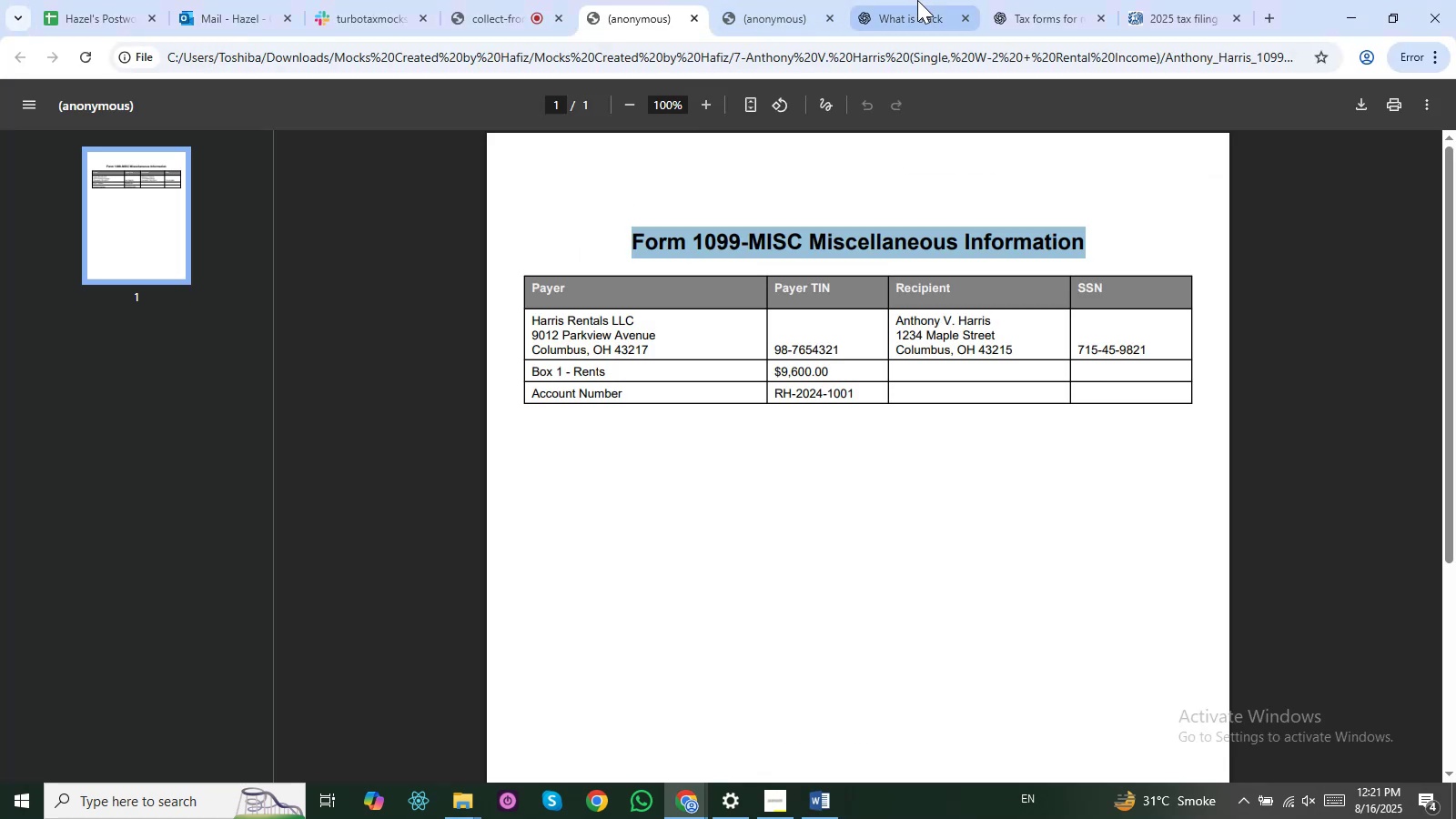 
left_click([1036, 0])
 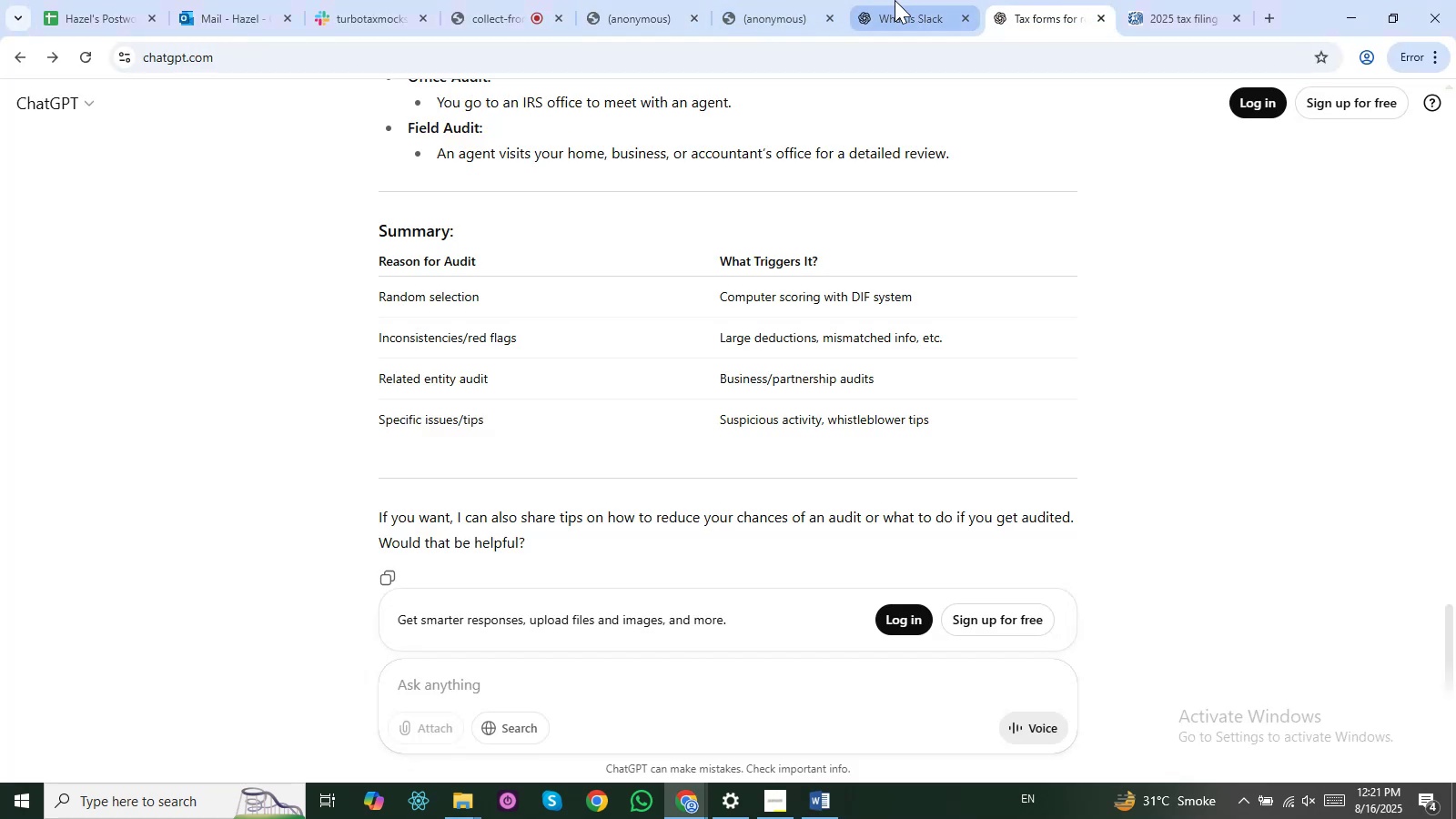 
left_click([895, 0])
 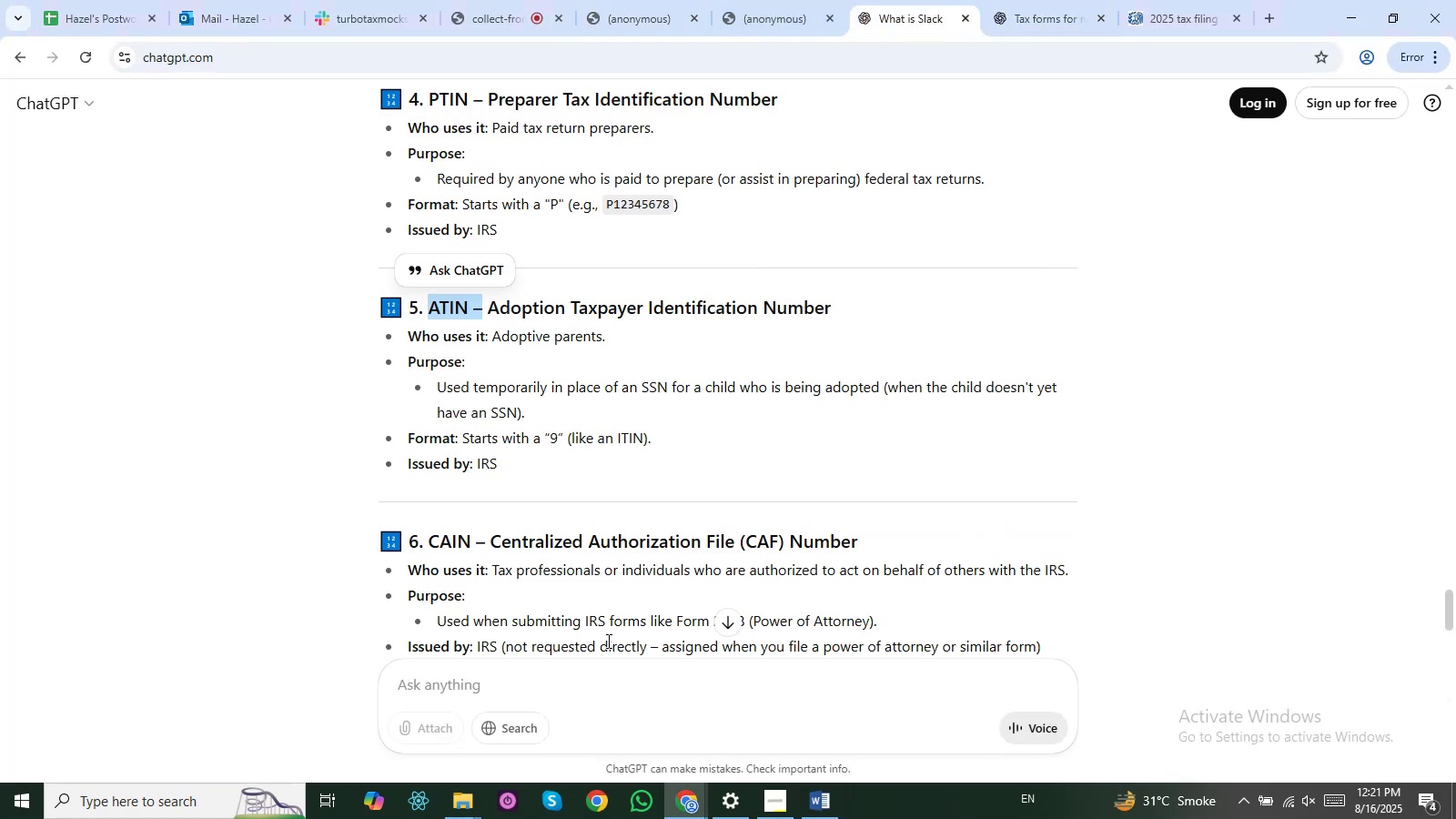 
left_click([577, 680])
 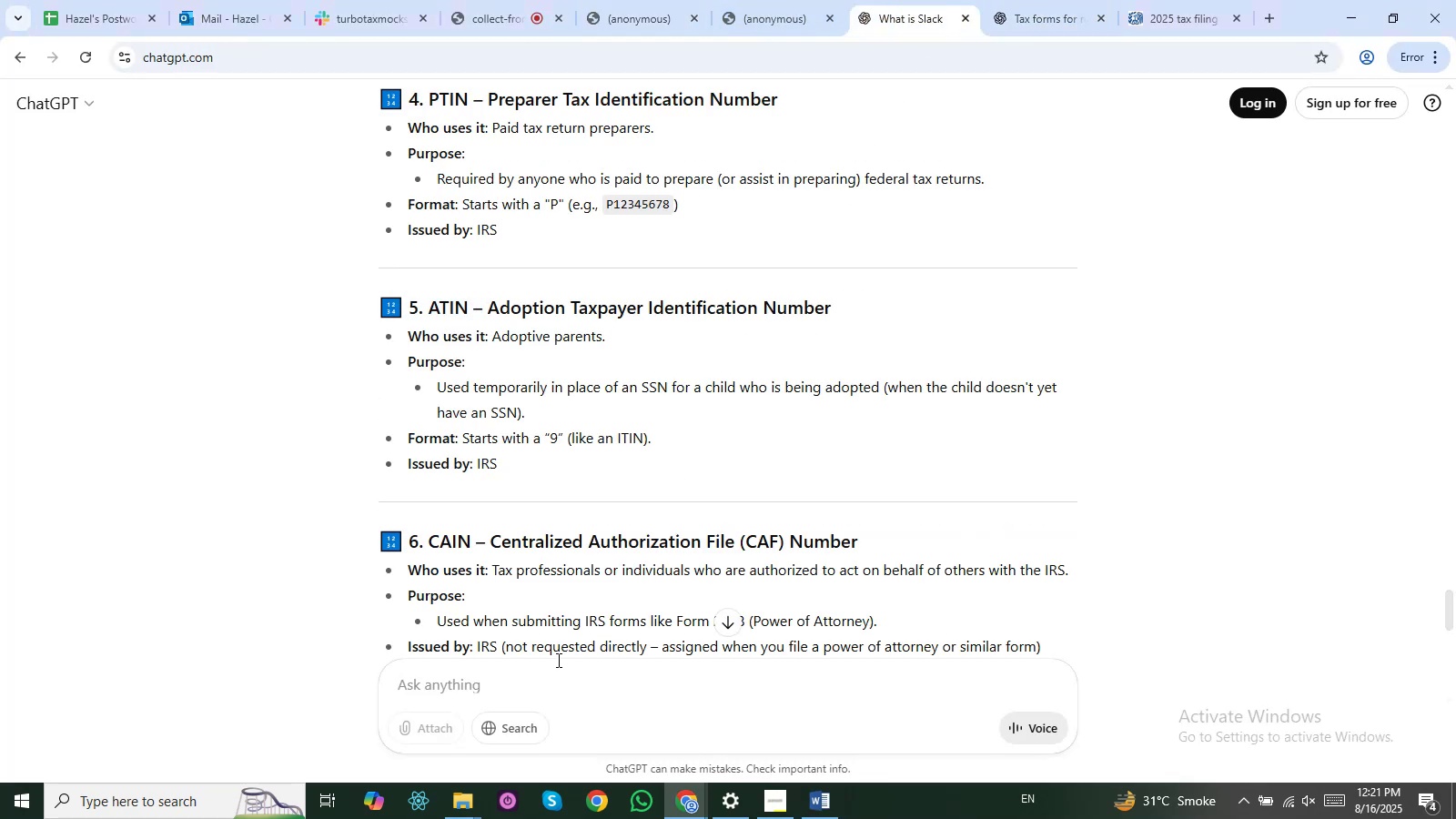 
type(so )
 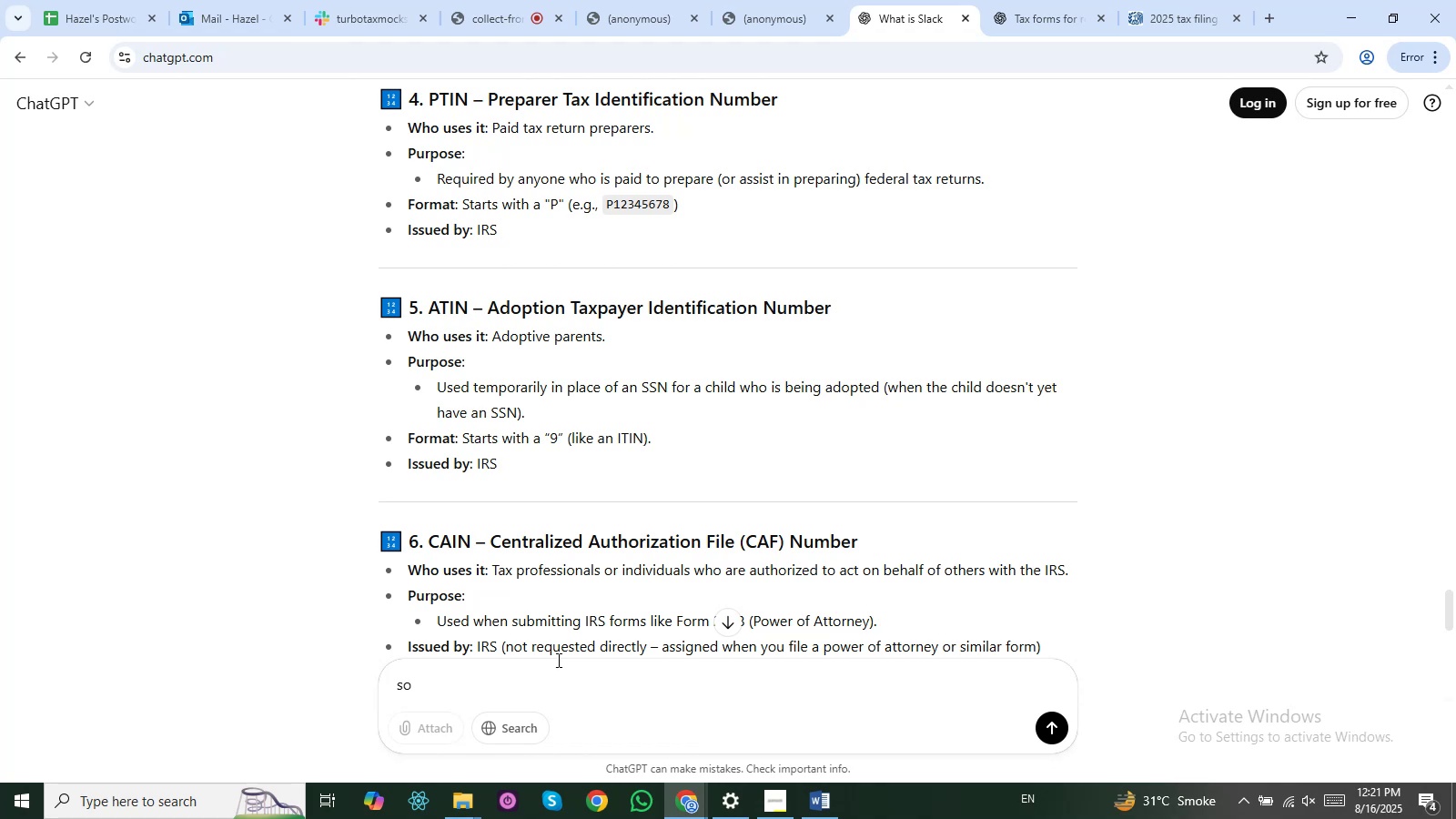 
wait(5.92)
 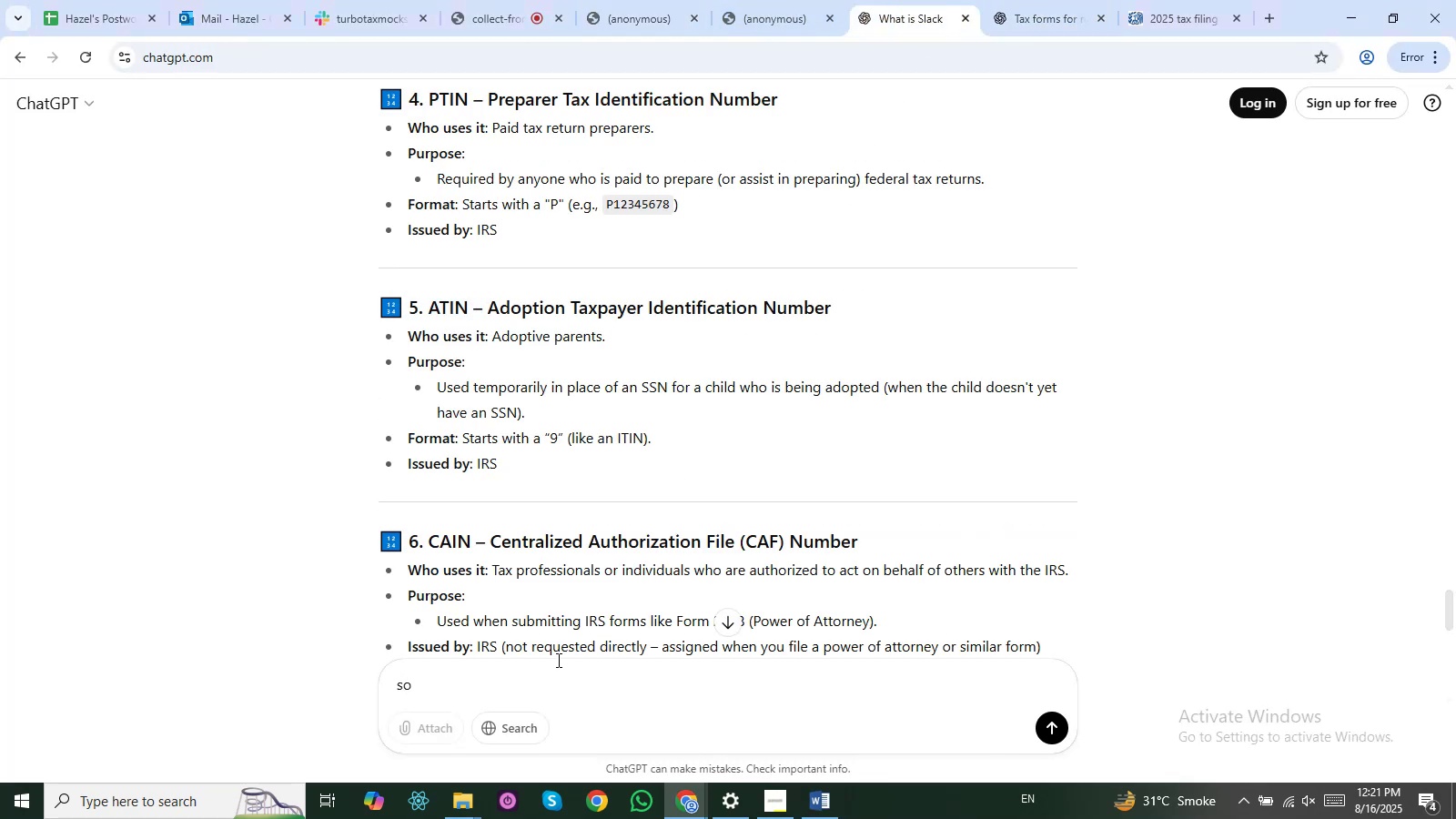 
type(i )
key(Backspace)
type(f a [er)
key(Backspace)
key(Backspace)
key(Backspace)
type(person recieve )
key(Backspace)
type(s 1099 MIC)
key(Backspace)
type(SC form and )
 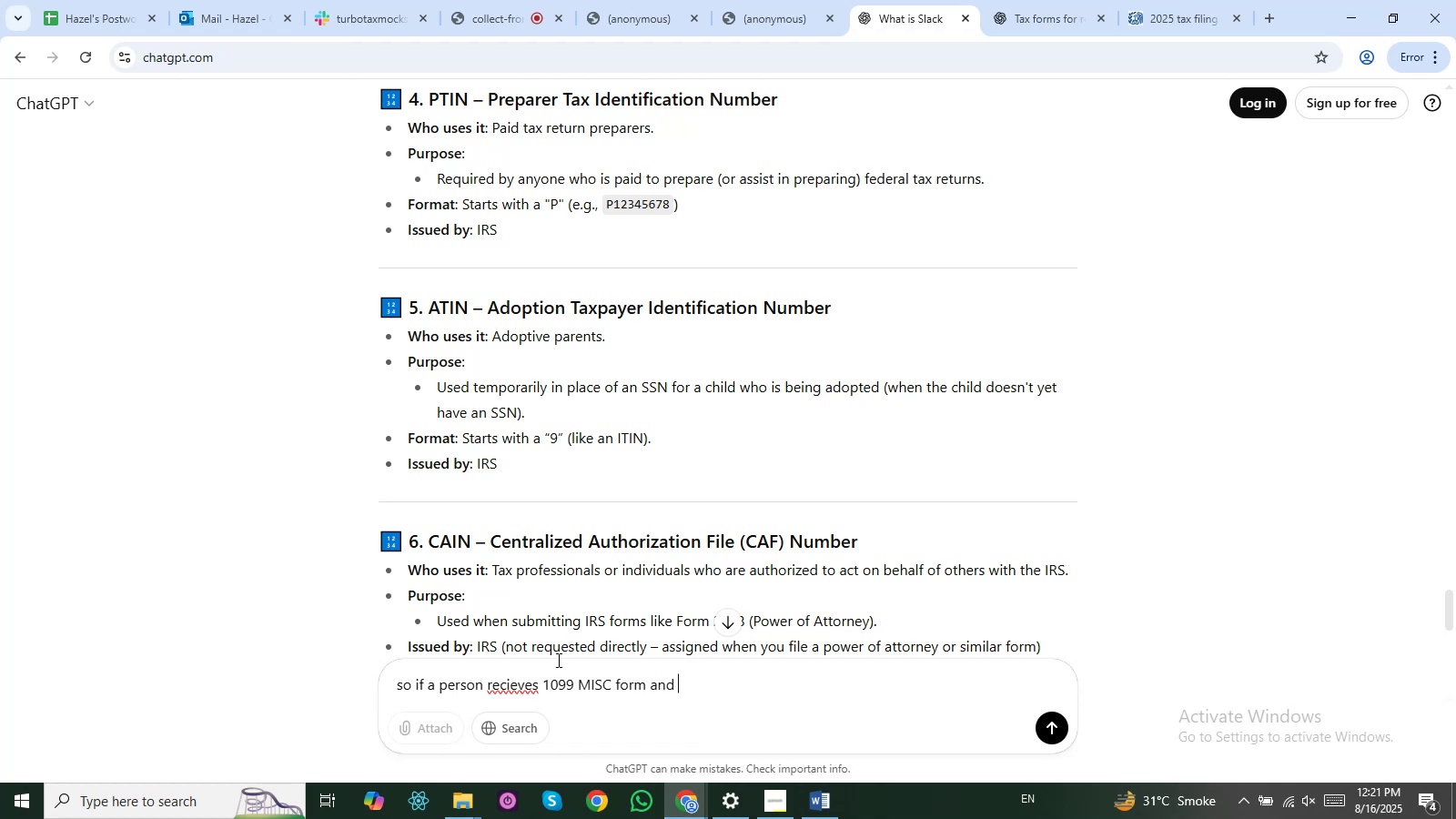 
wait(5.59)
 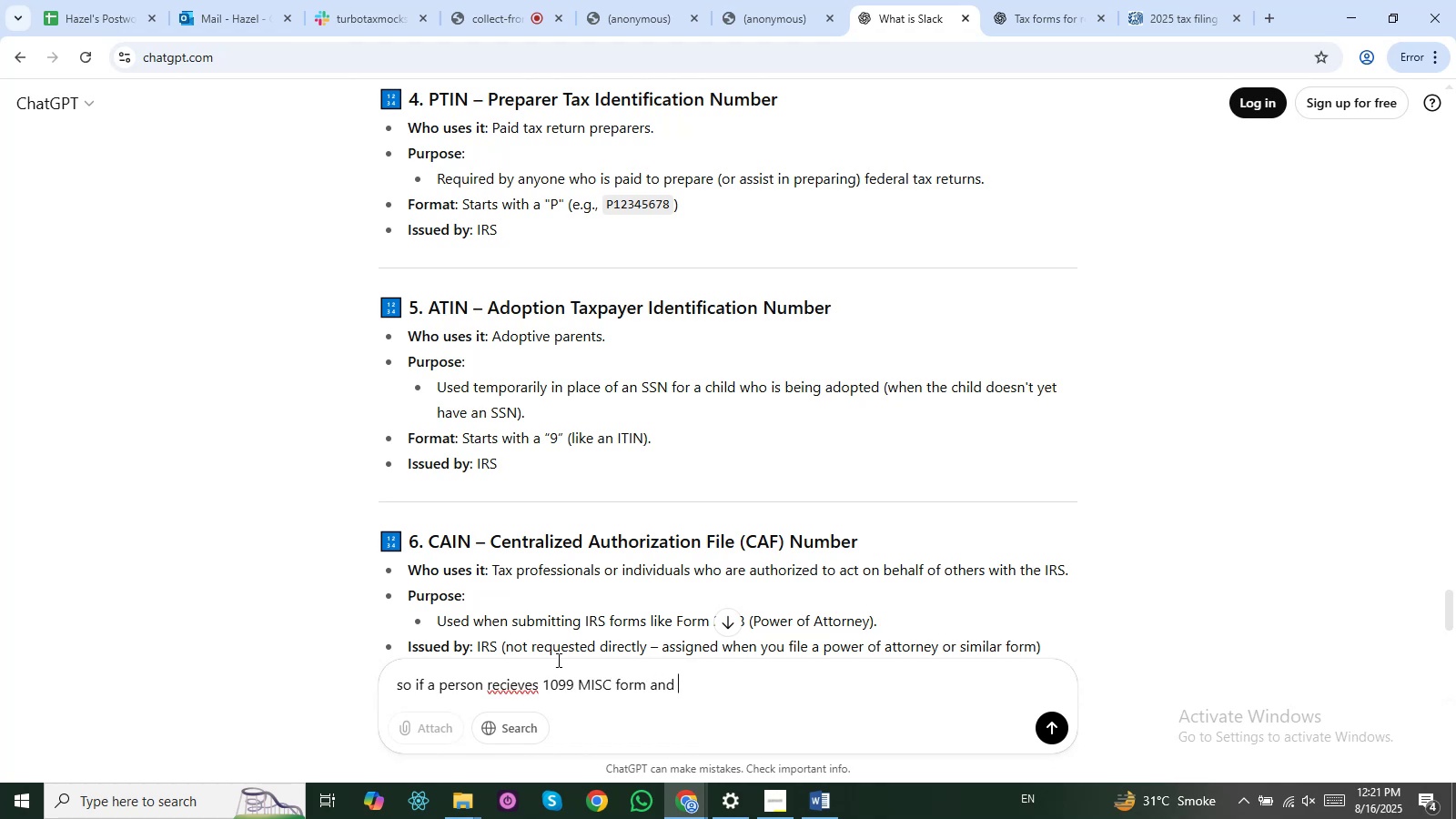 
type(and )
key(Backspace)
key(Backspace)
key(Backspace)
key(Backspace)
type(recieving rental income from himself as reciep)
 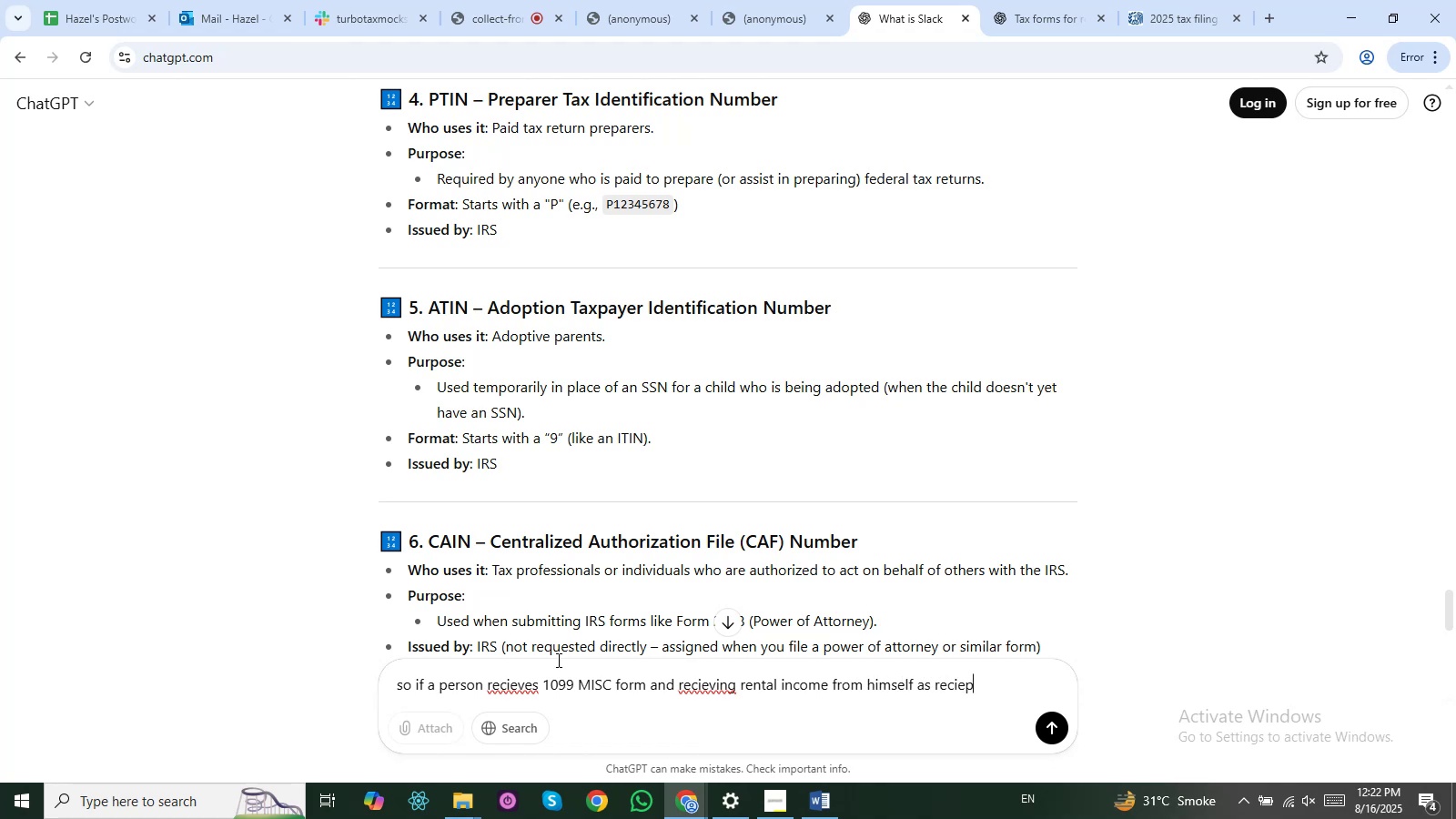 
key(Alt+AltLeft)
 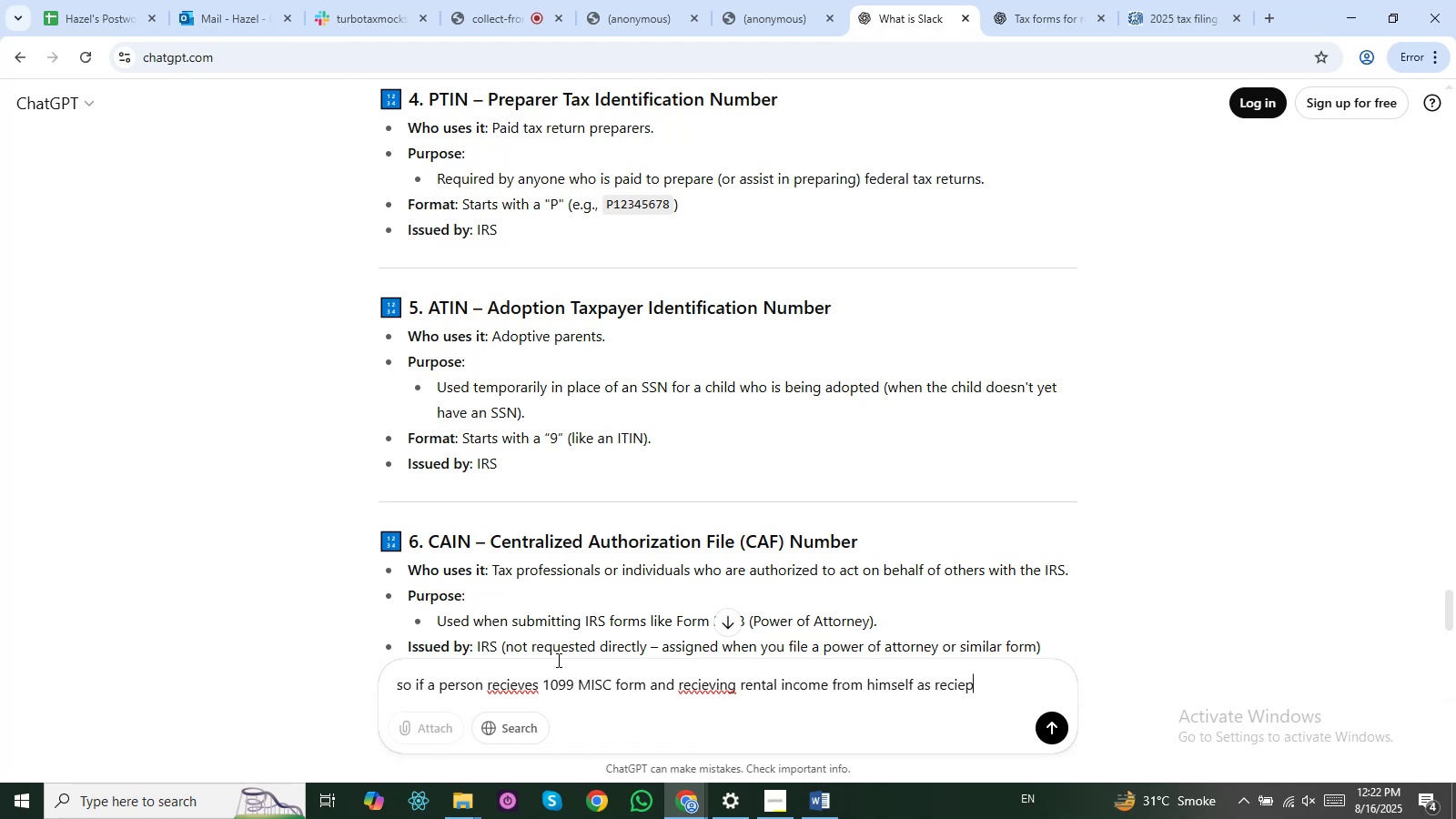 
key(Alt+Tab)
 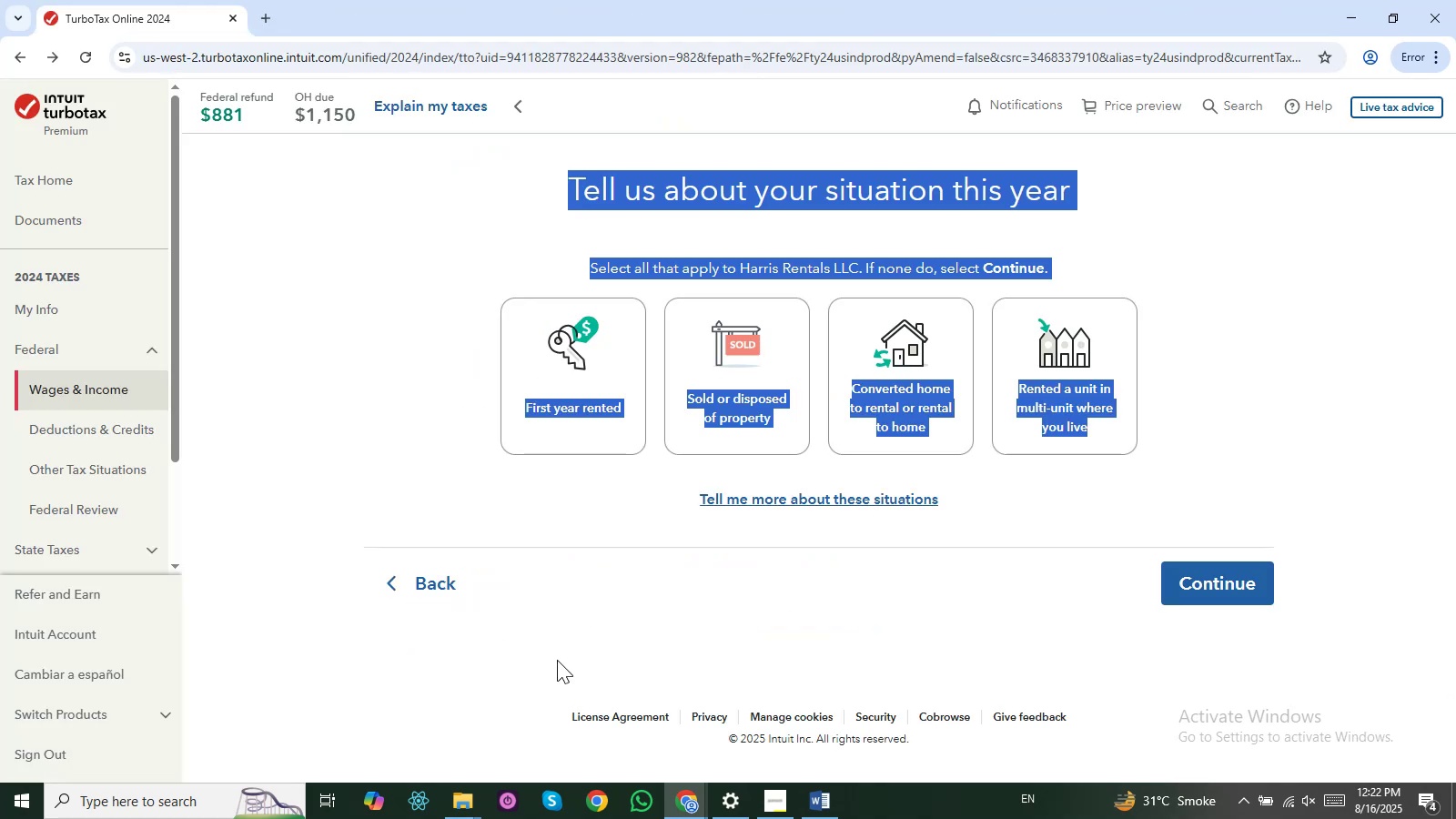 
key(Alt+Tab)
 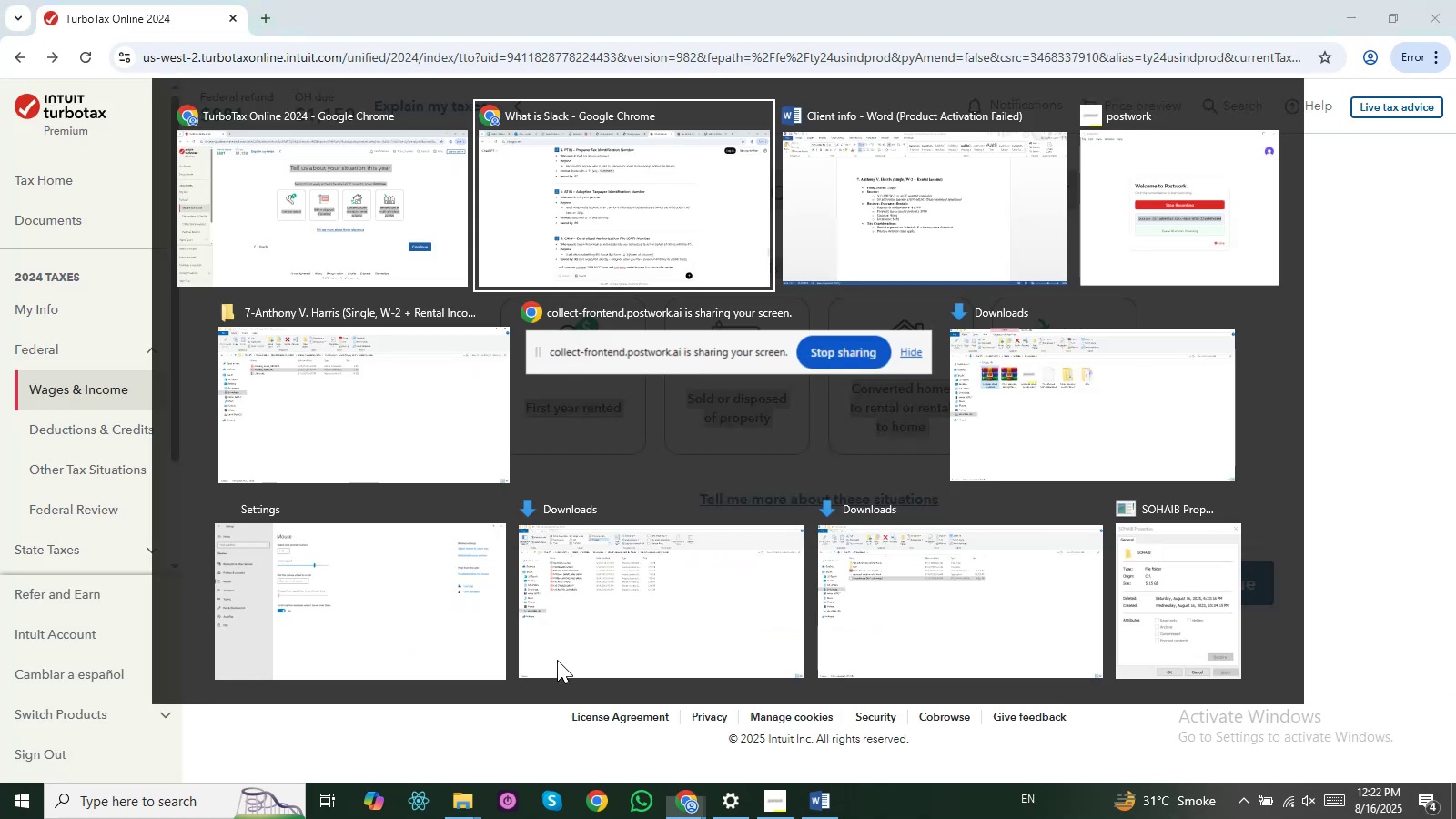 
key(Alt+Tab)
 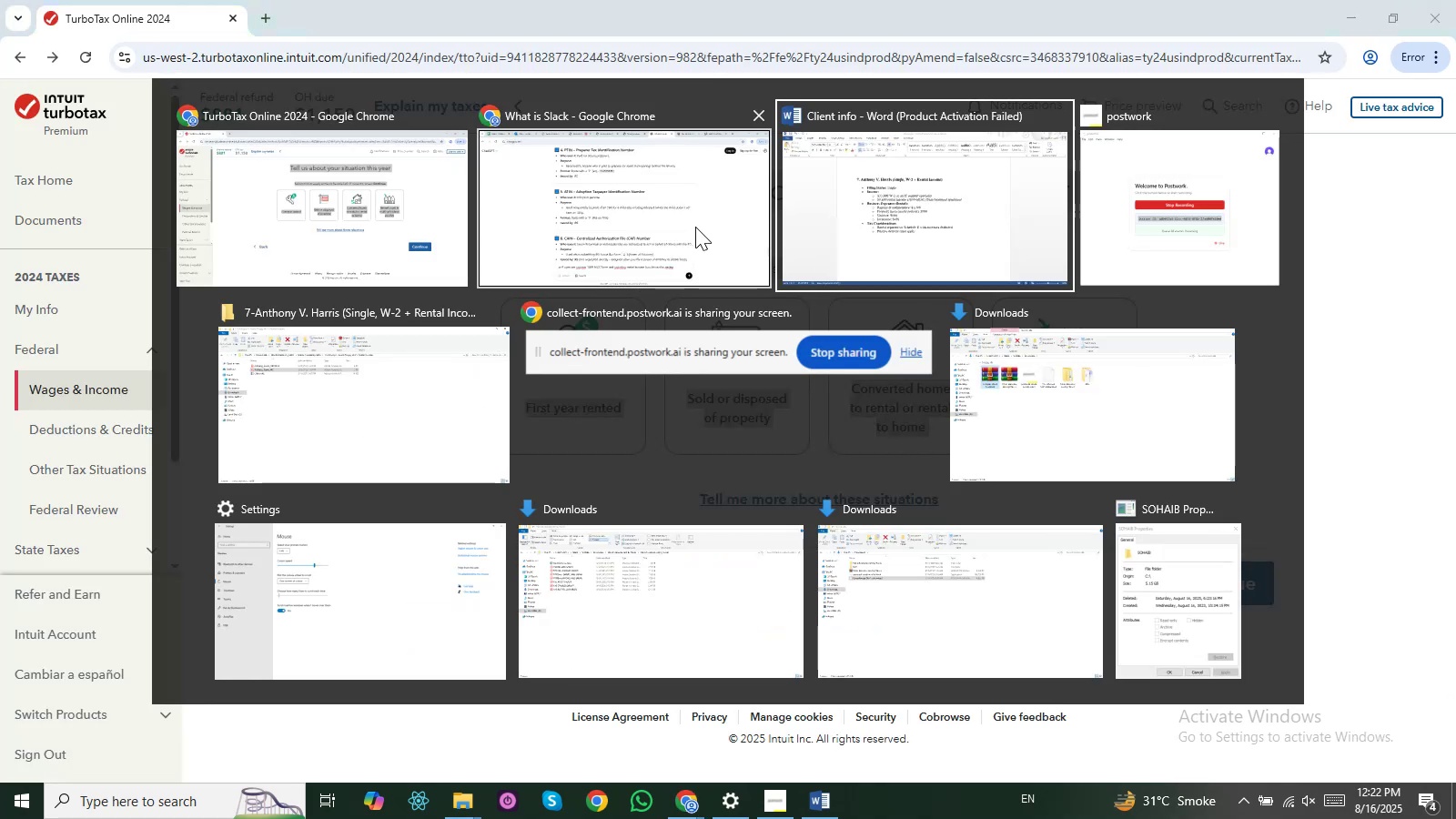 
key(Alt+Escape)
 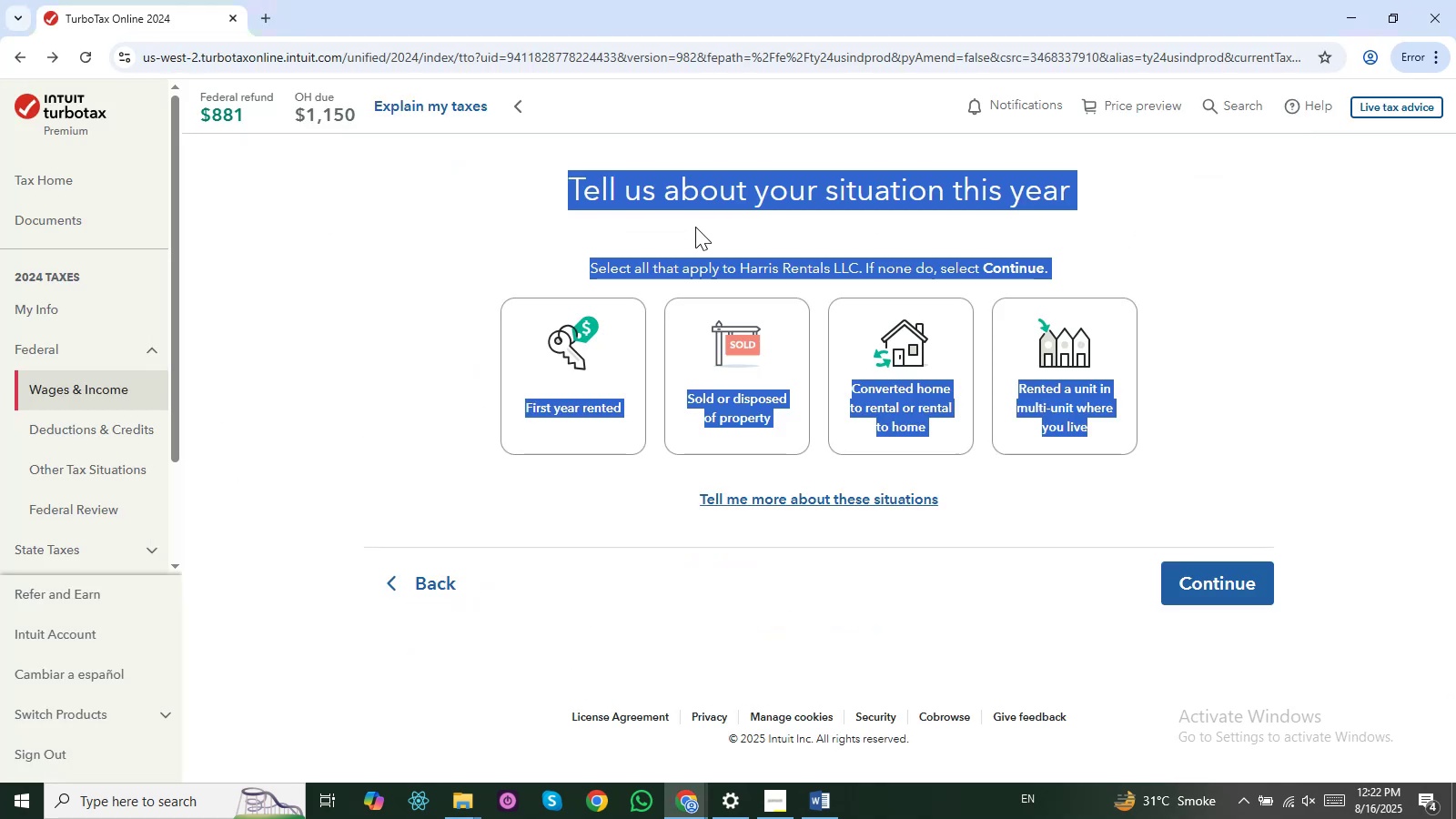 
key(Alt+Tab)
 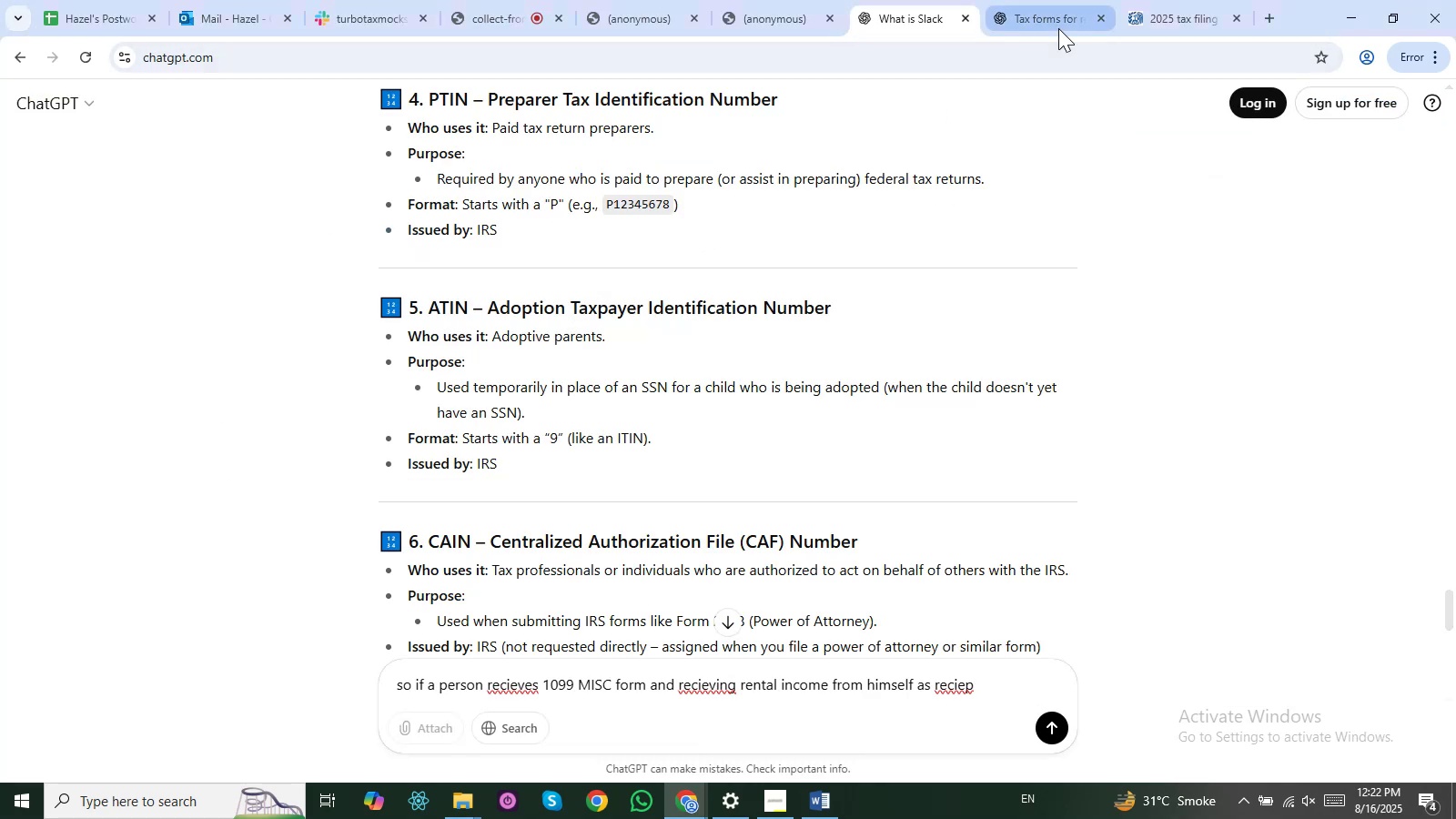 
key(Alt+Tab)
 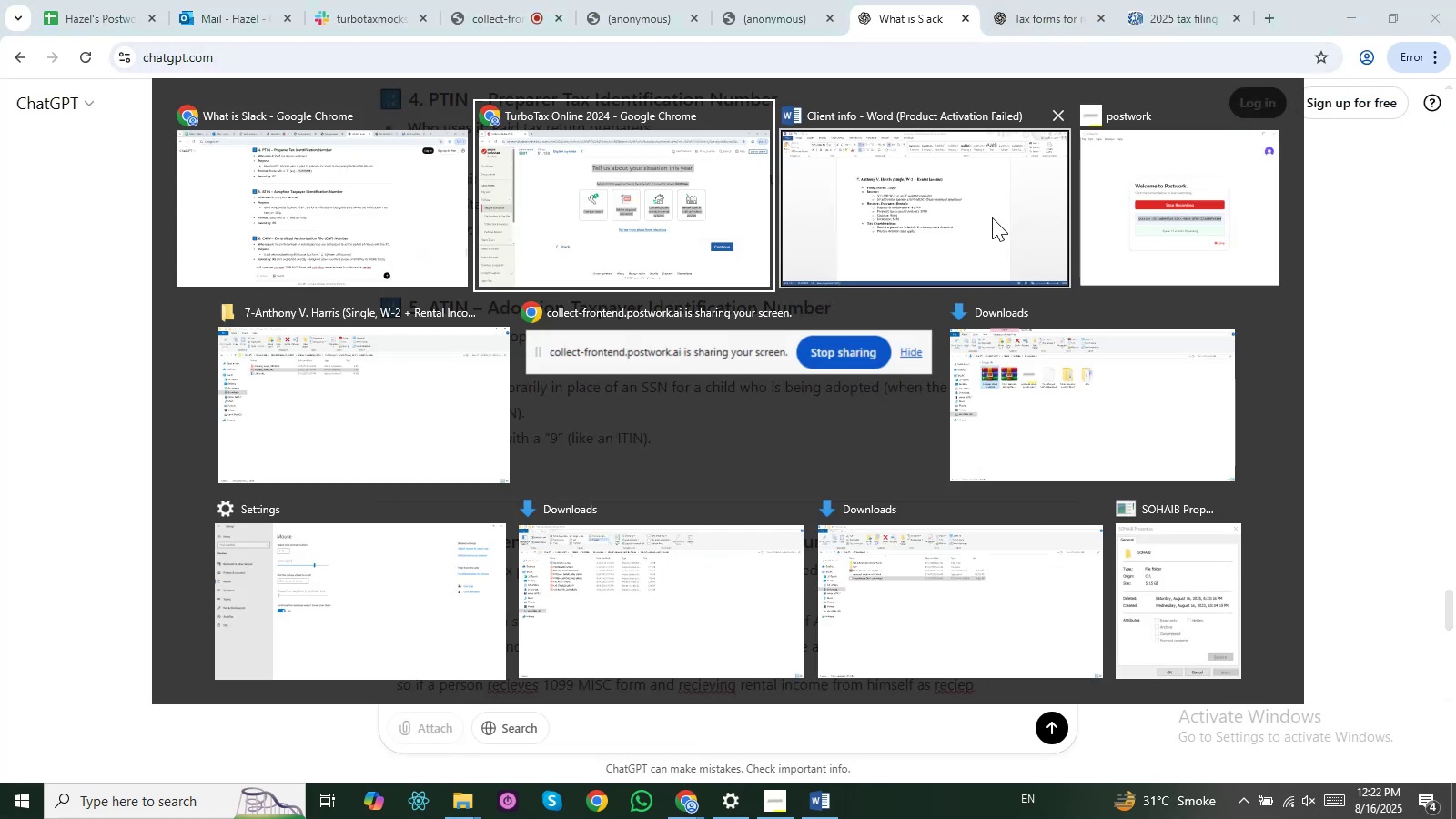 
key(Alt+Tab)
 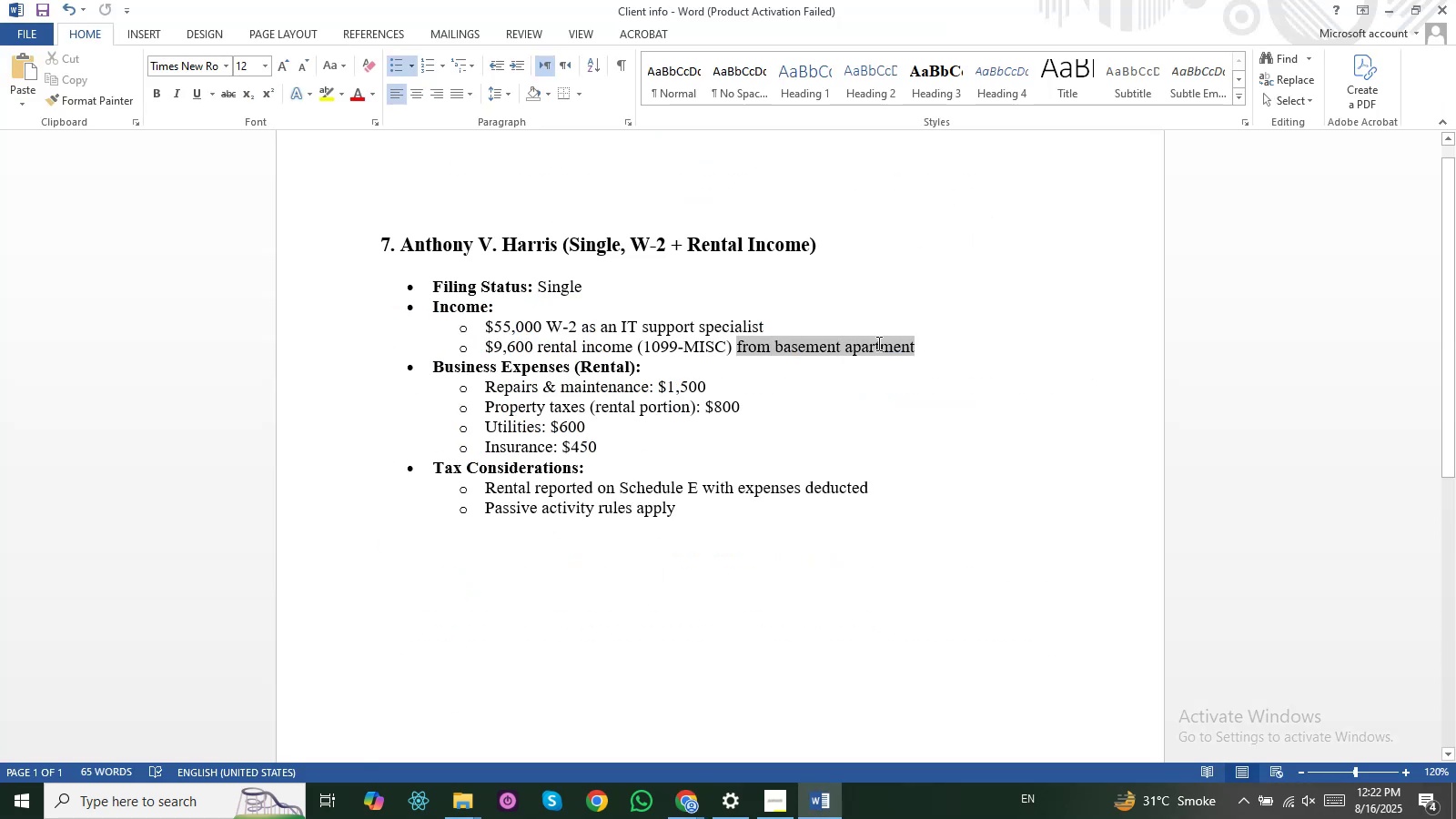 
key(Alt+Tab)
 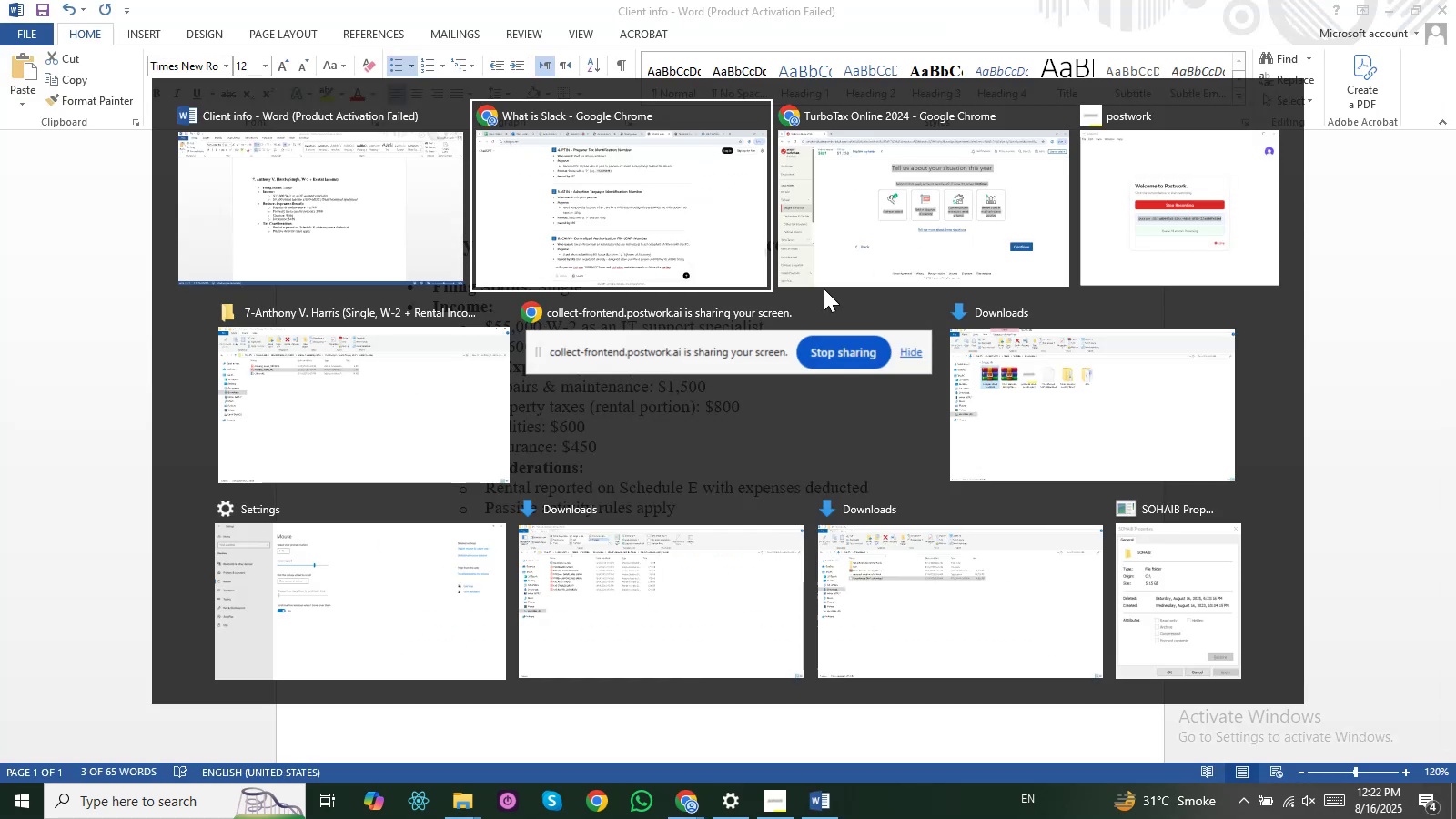 
key(Alt+Tab)
 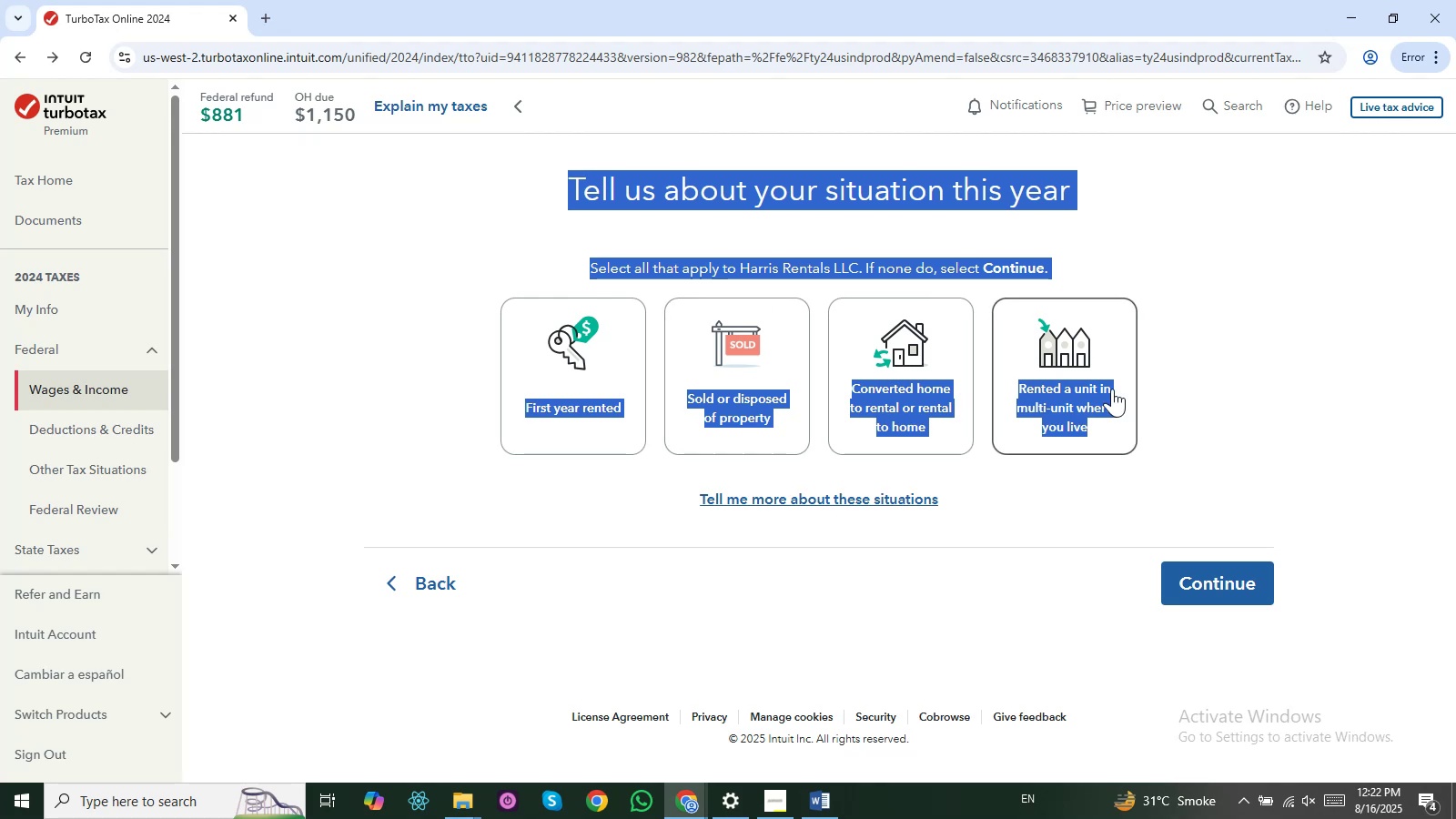 
left_click([1195, 382])
 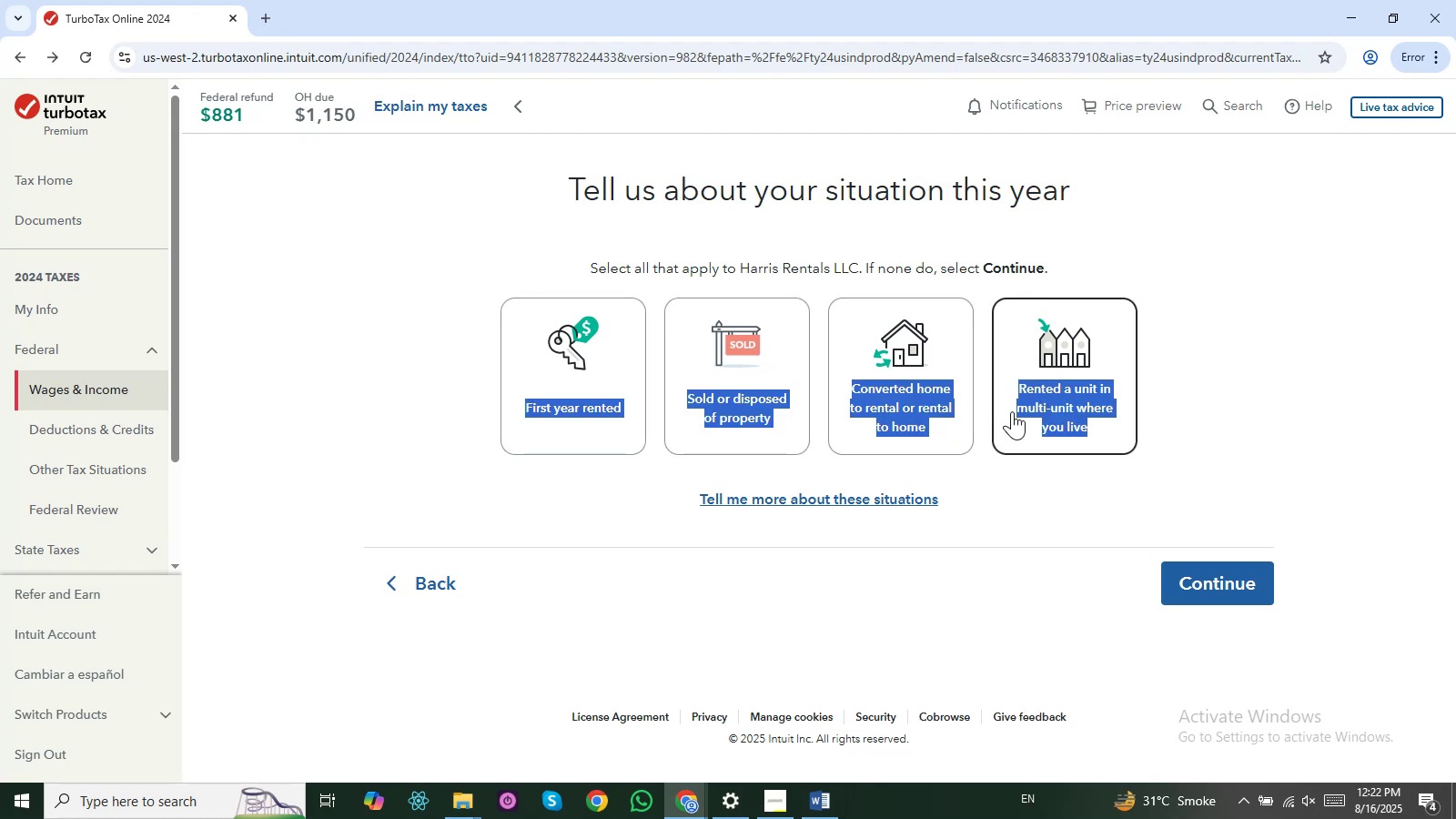 
wait(5.81)
 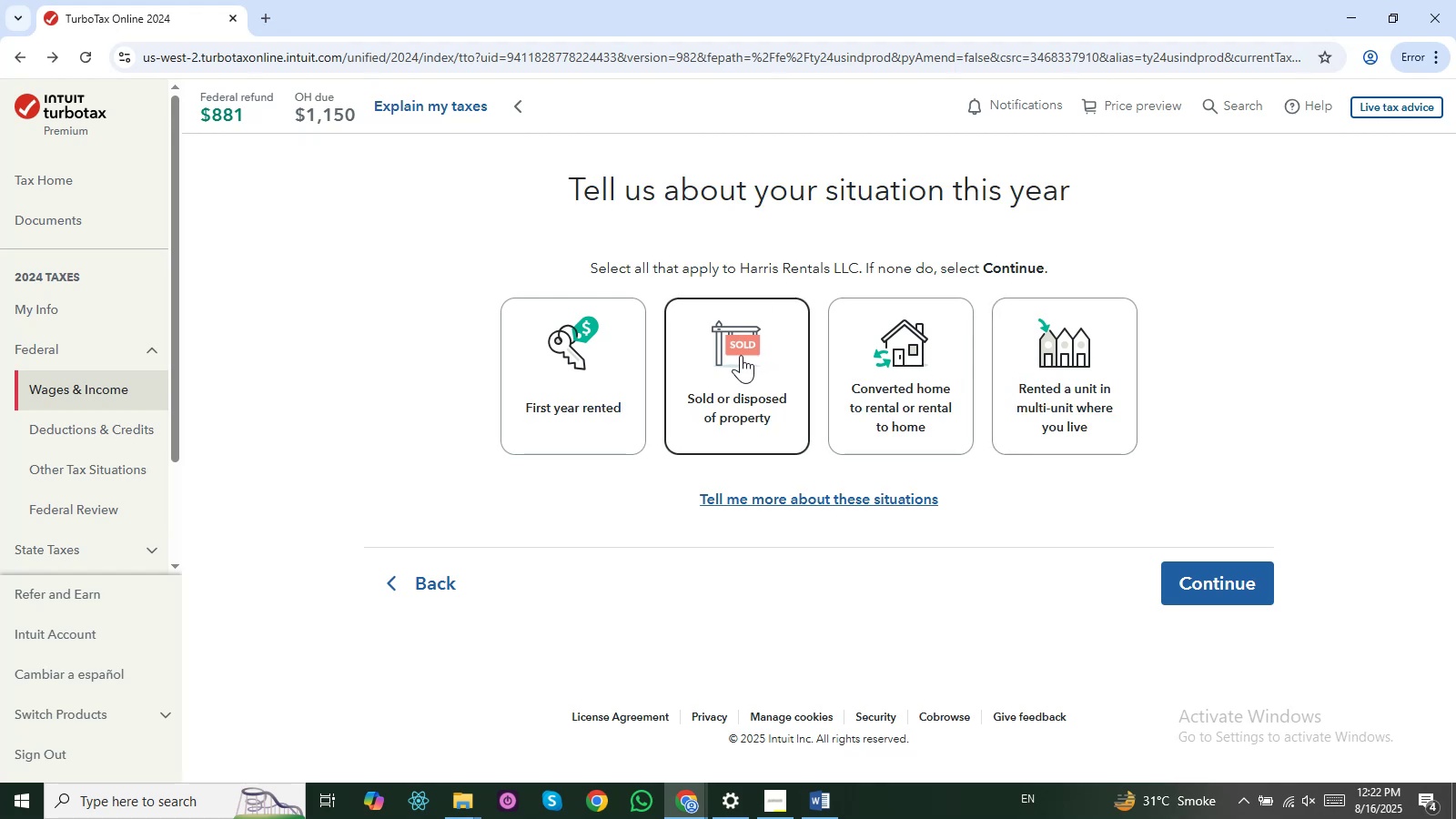 
key(Alt+AltLeft)
 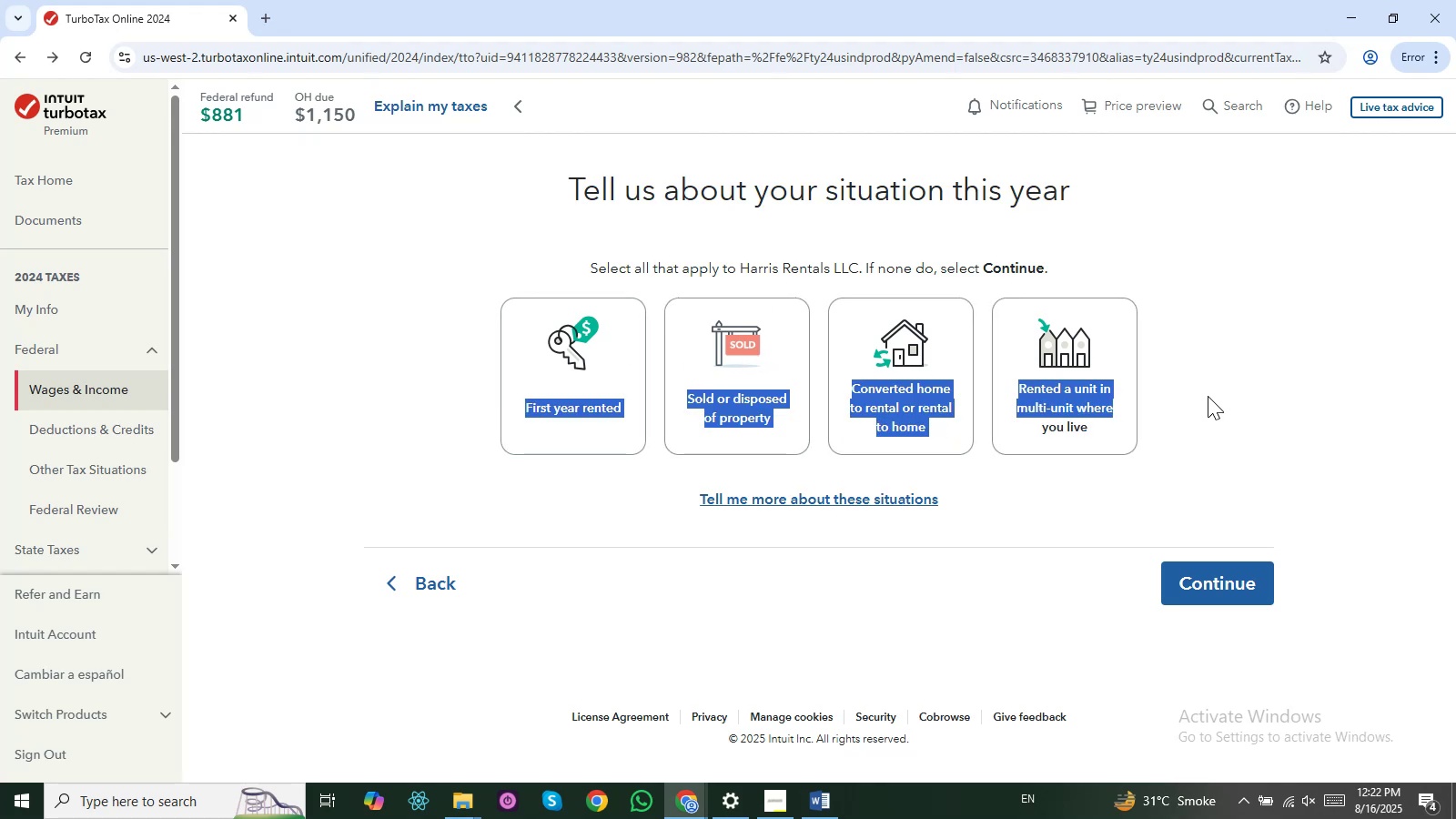 
key(Alt+Tab)
 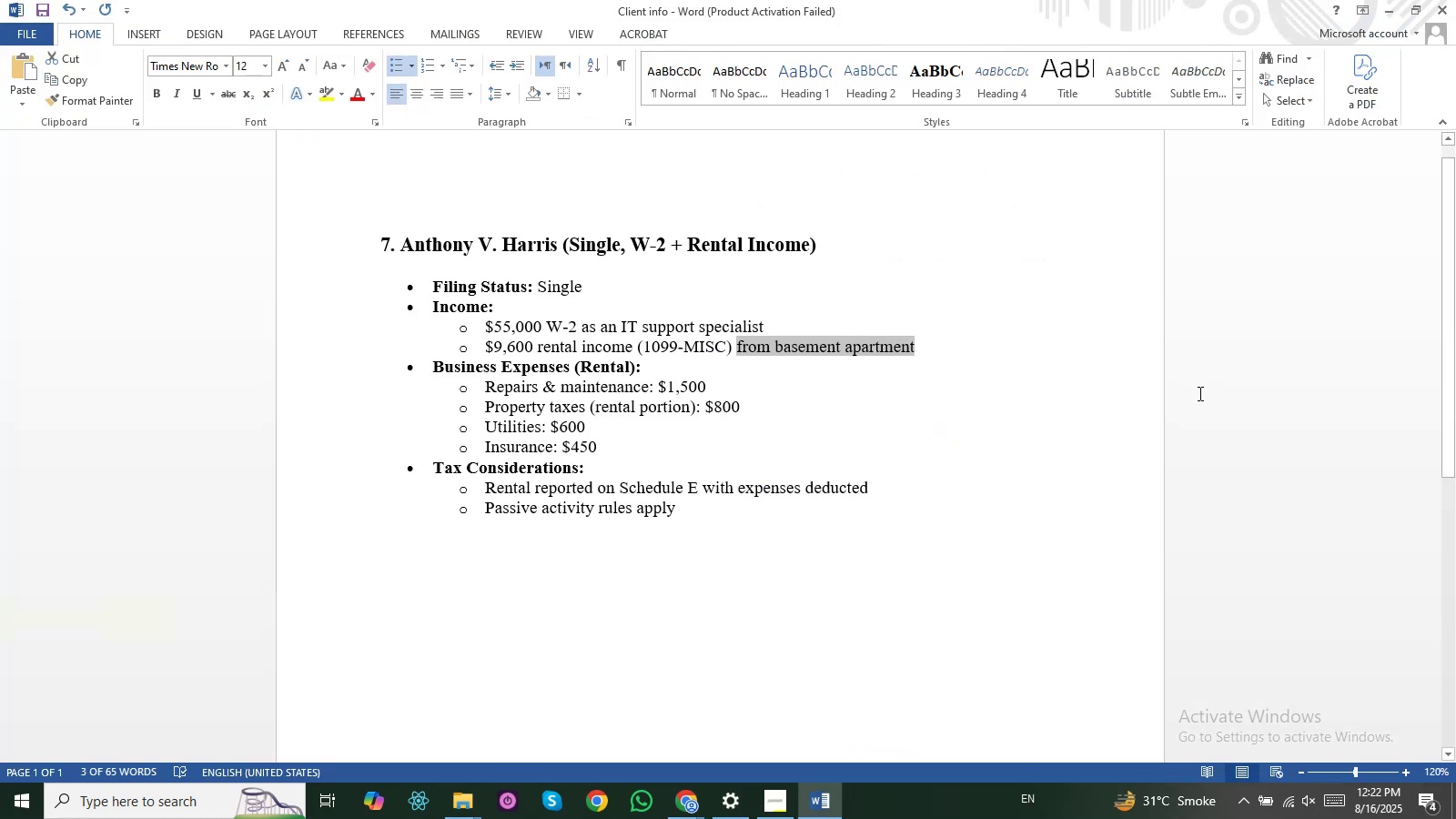 
key(Alt+Tab)
 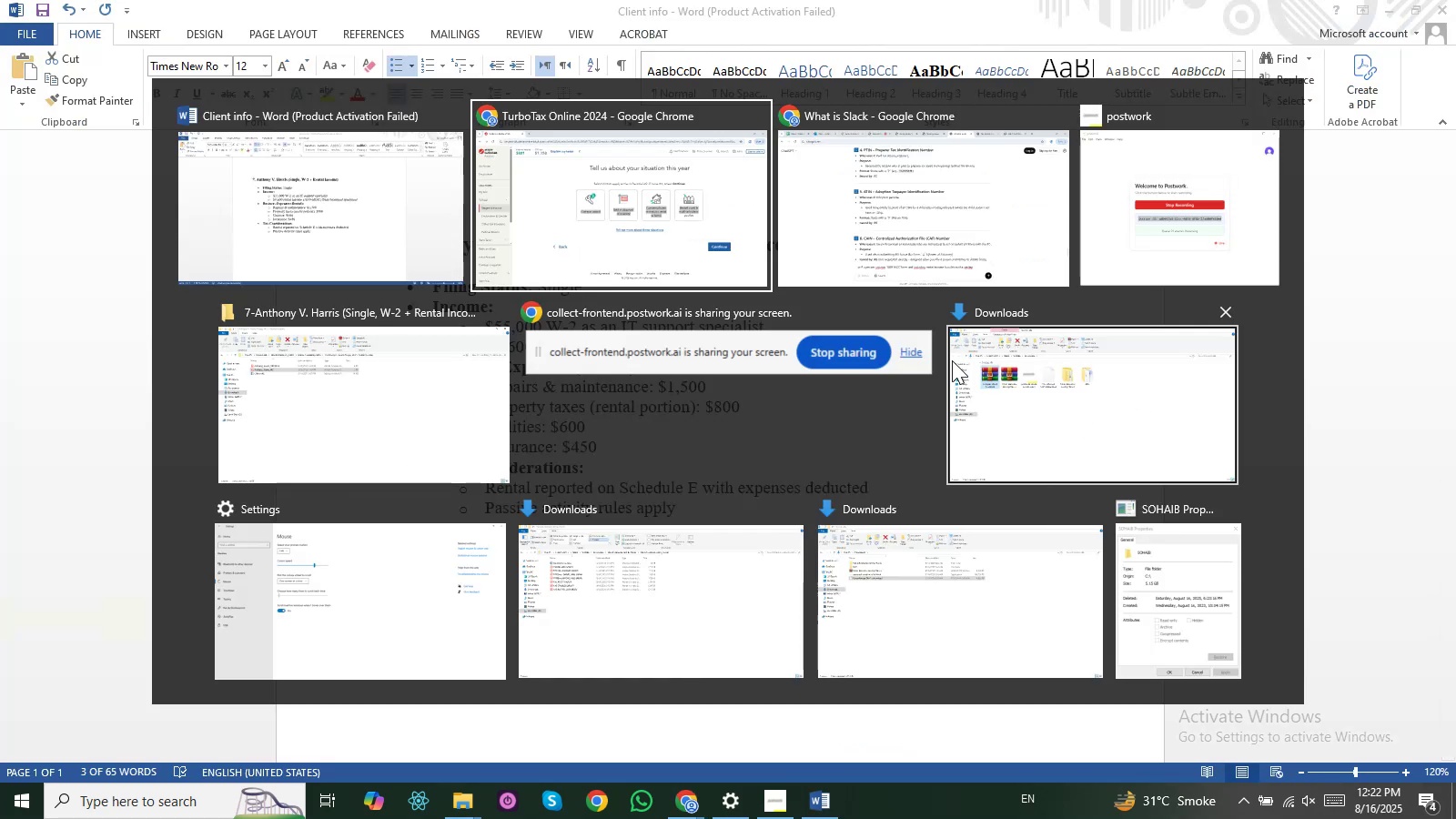 
key(Alt+Tab)
 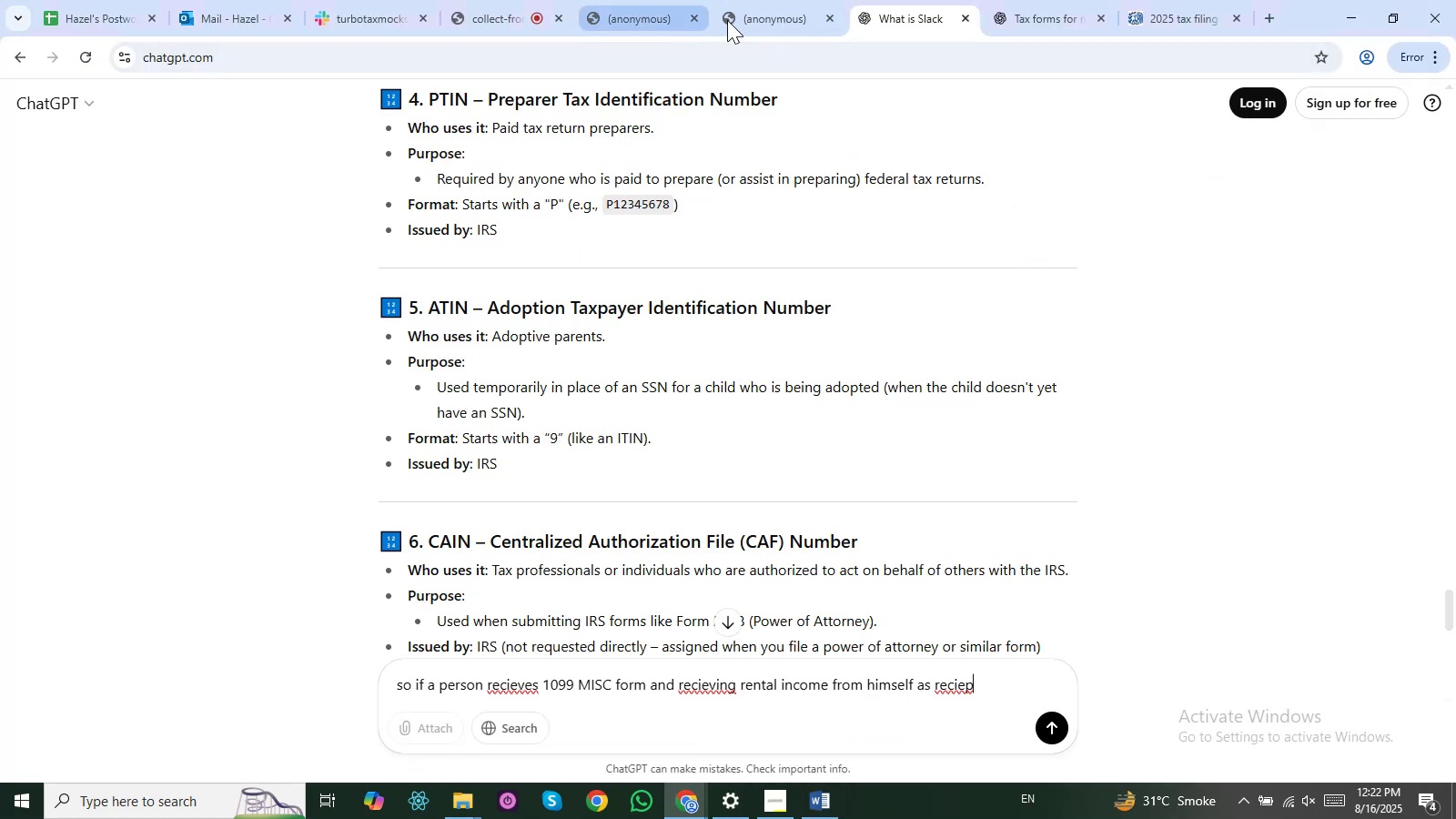 
left_click([772, 20])
 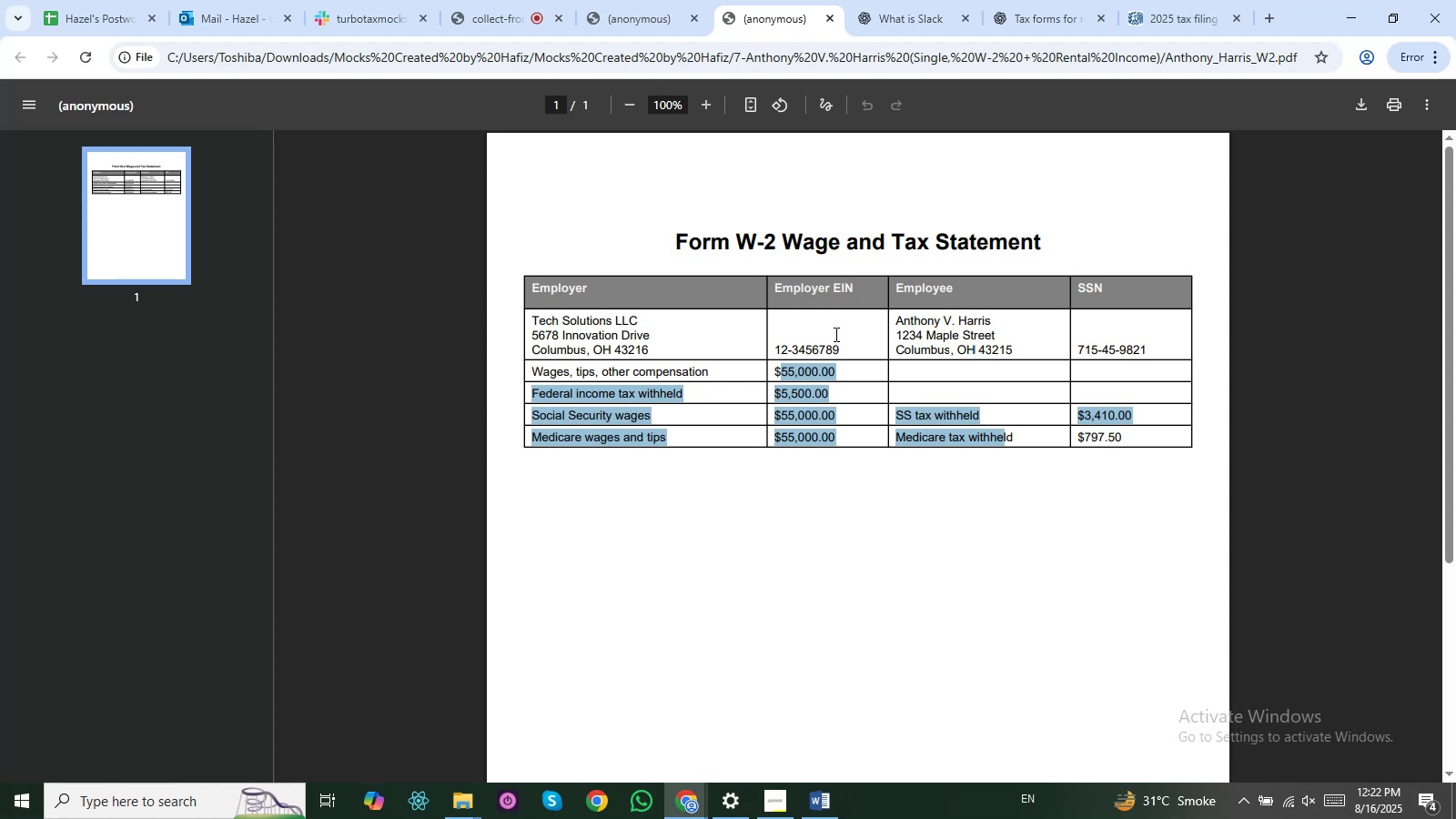 
left_click([768, 346])
 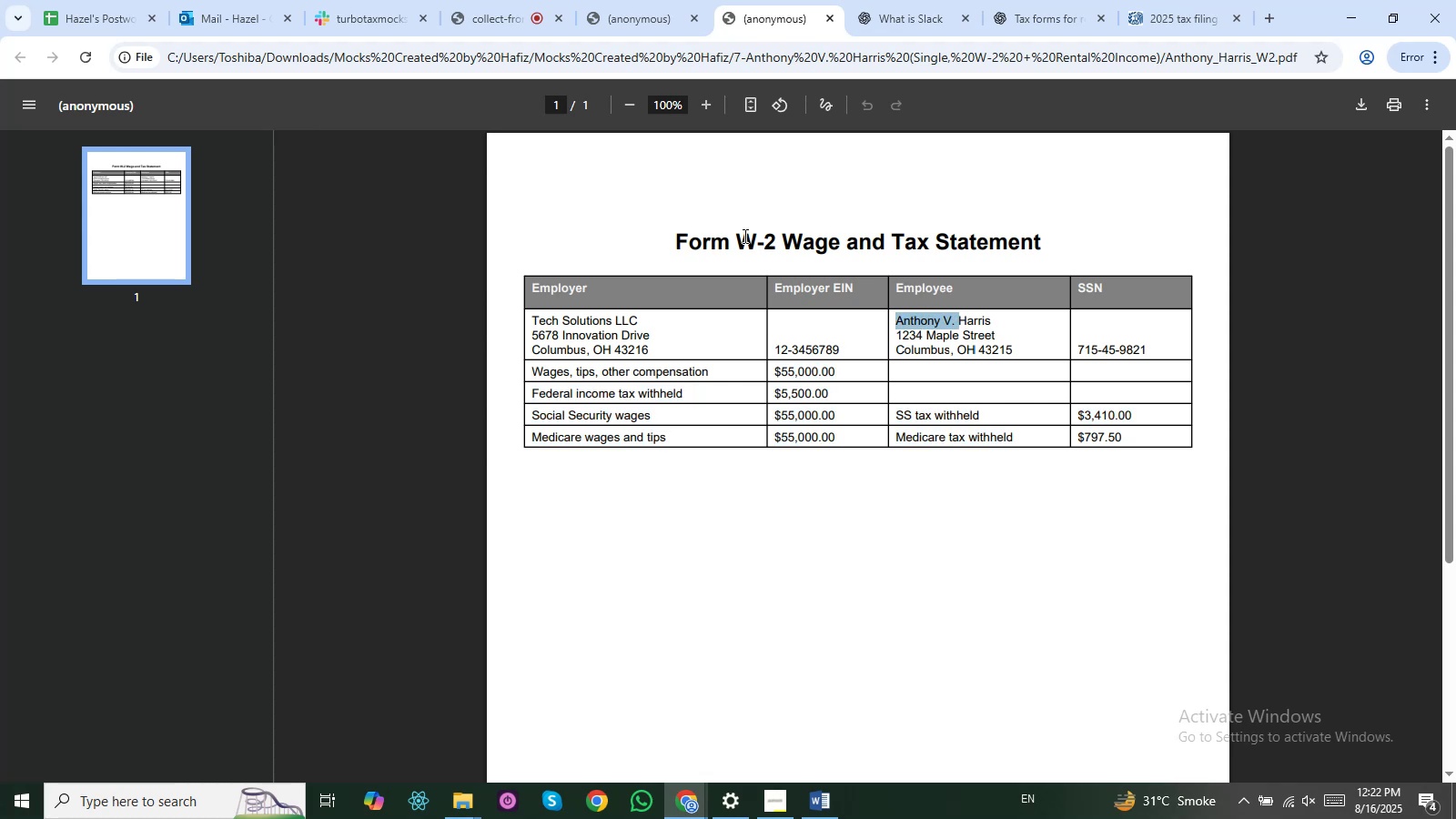 
left_click([643, 22])
 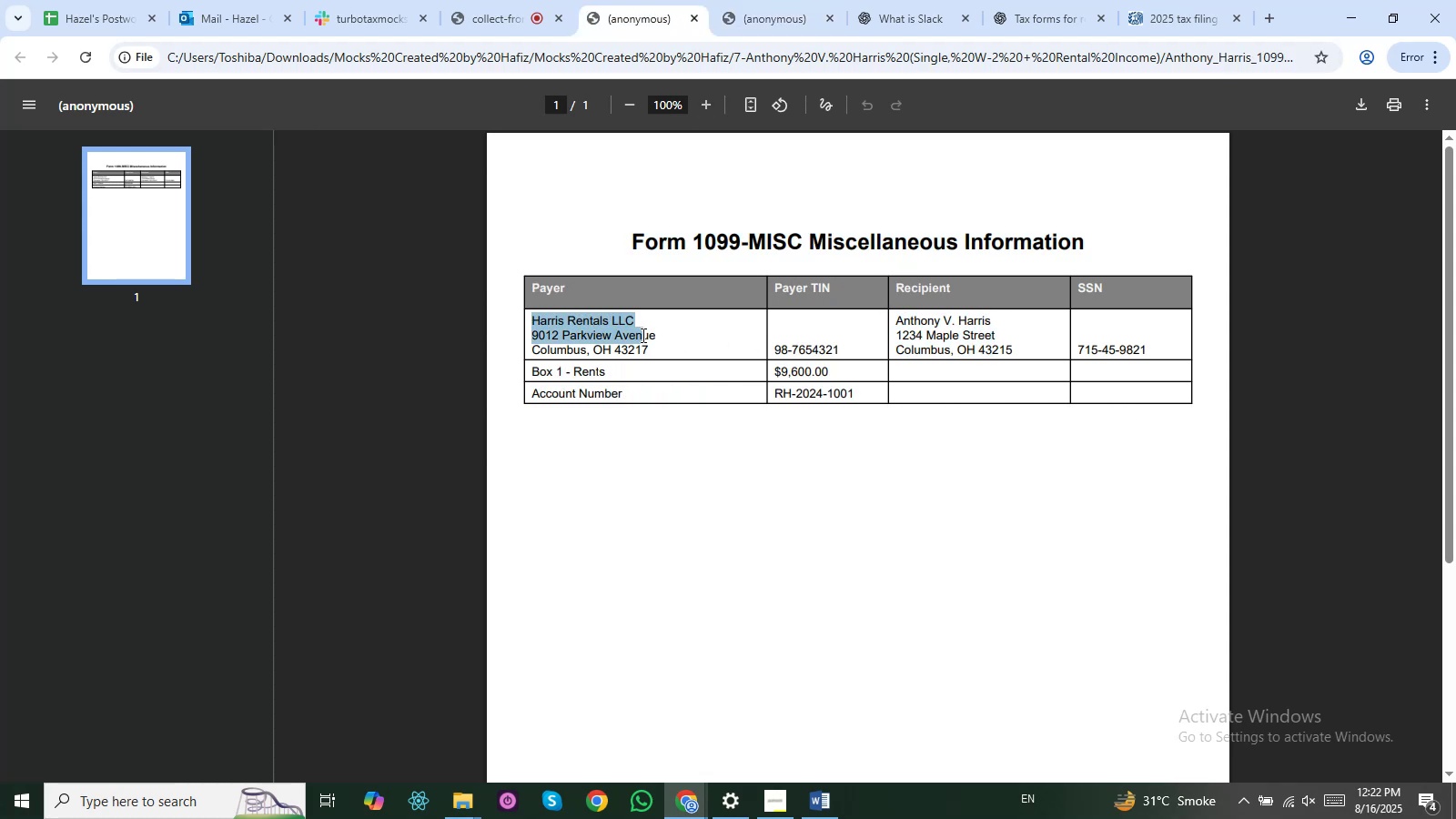 
wait(7.27)
 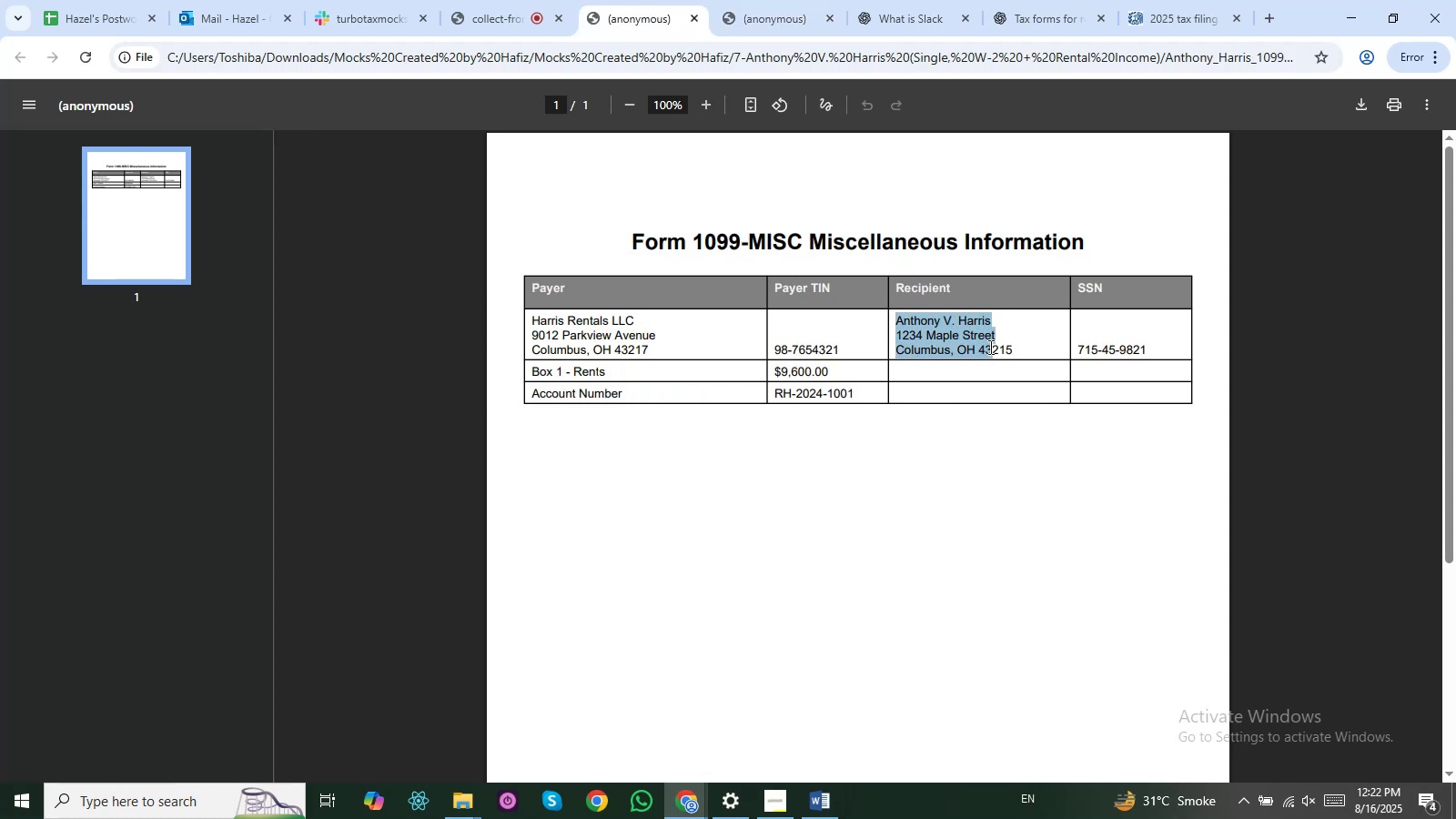 
left_click([652, 346])
 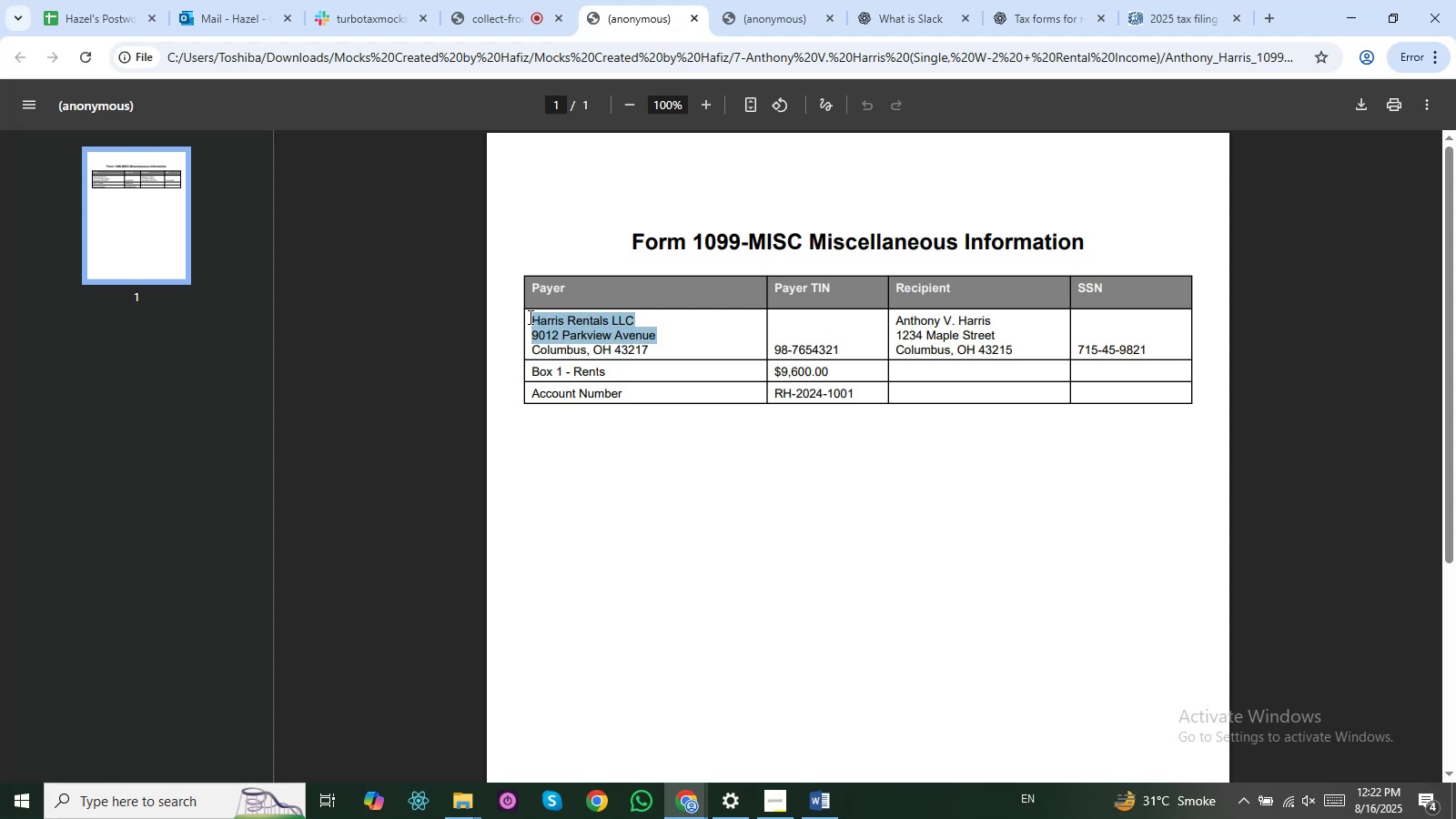 
key(Alt+AltLeft)
 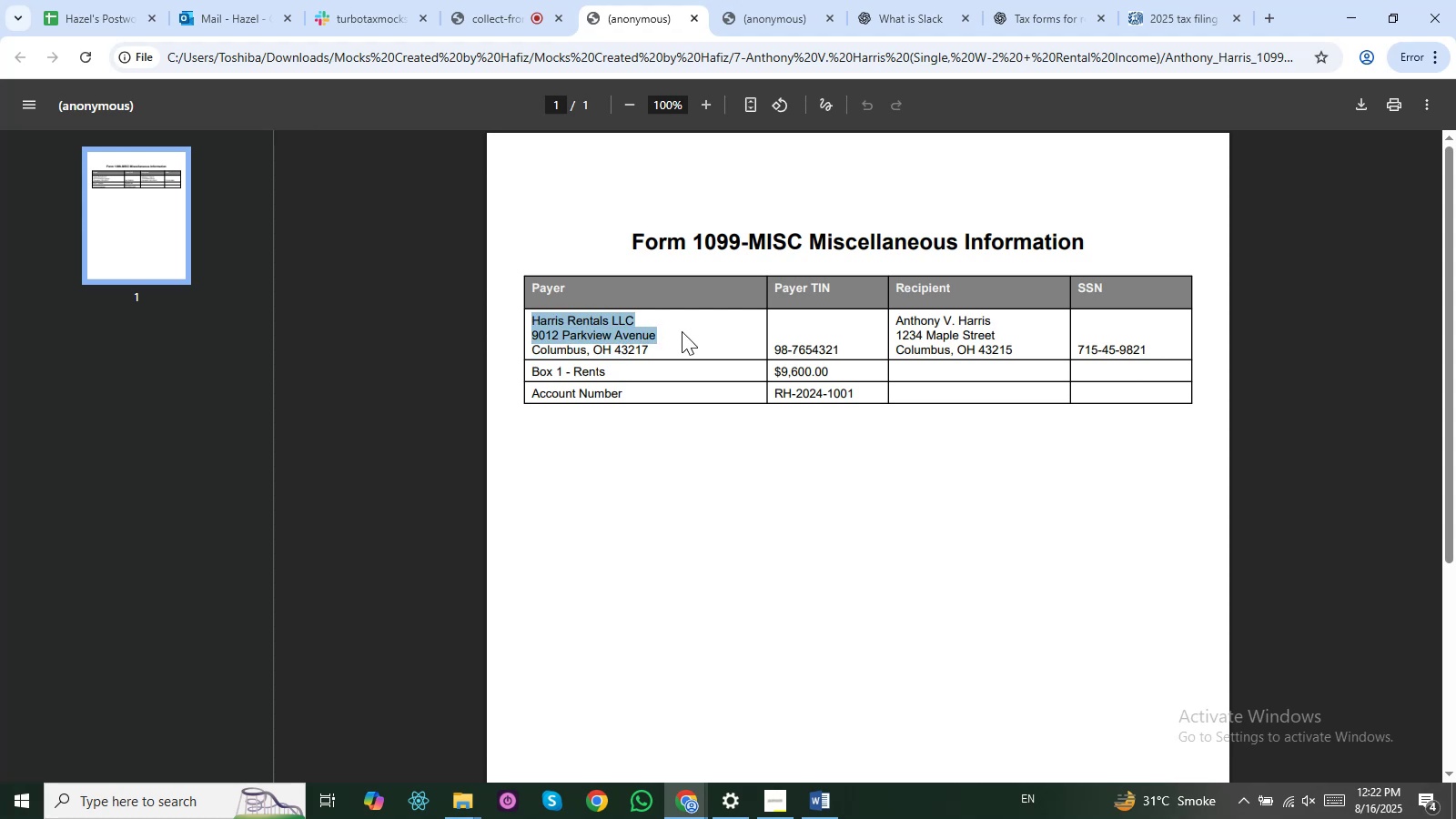 
key(Alt+Tab)
 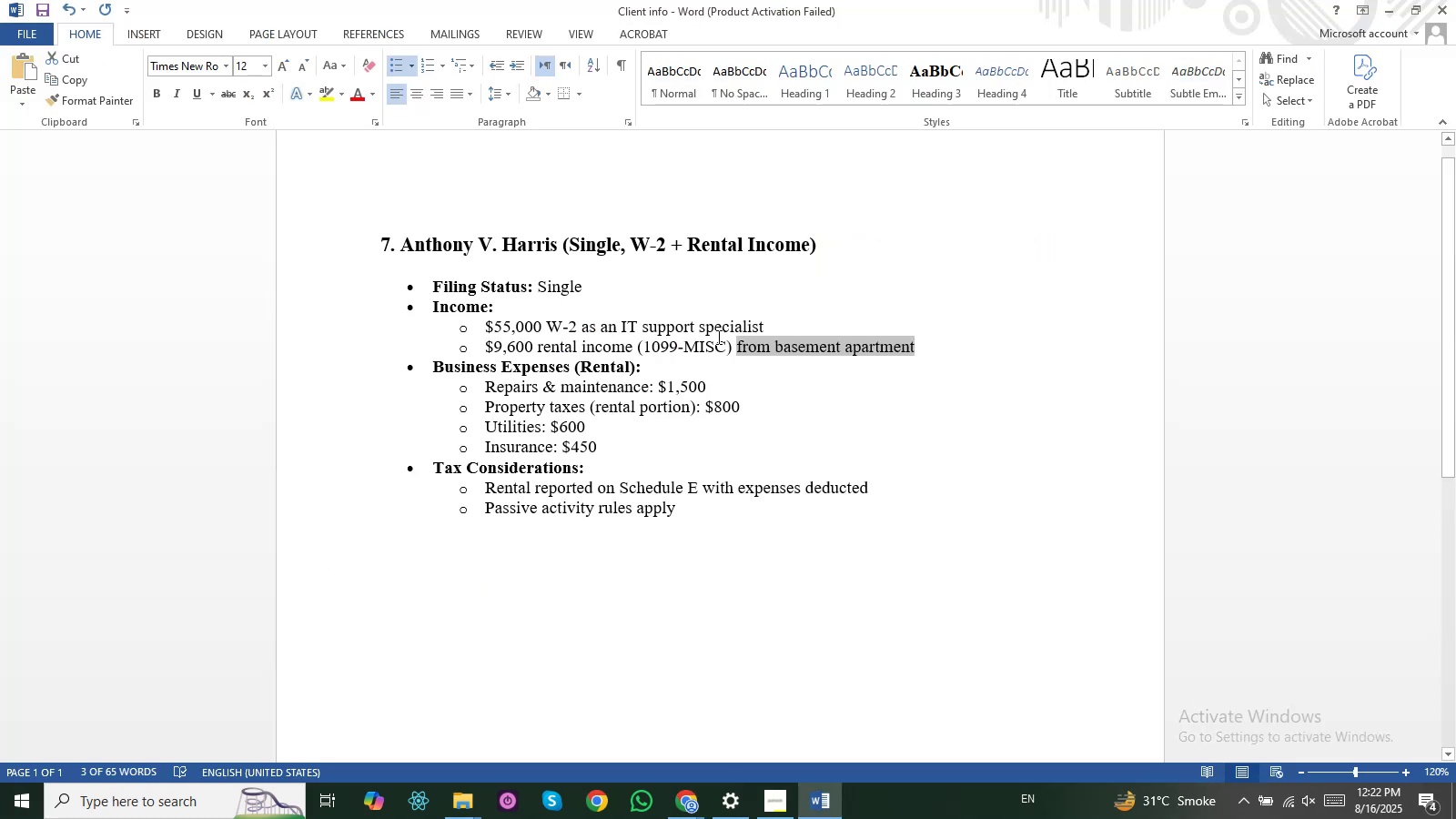 
key(Alt+Tab)
 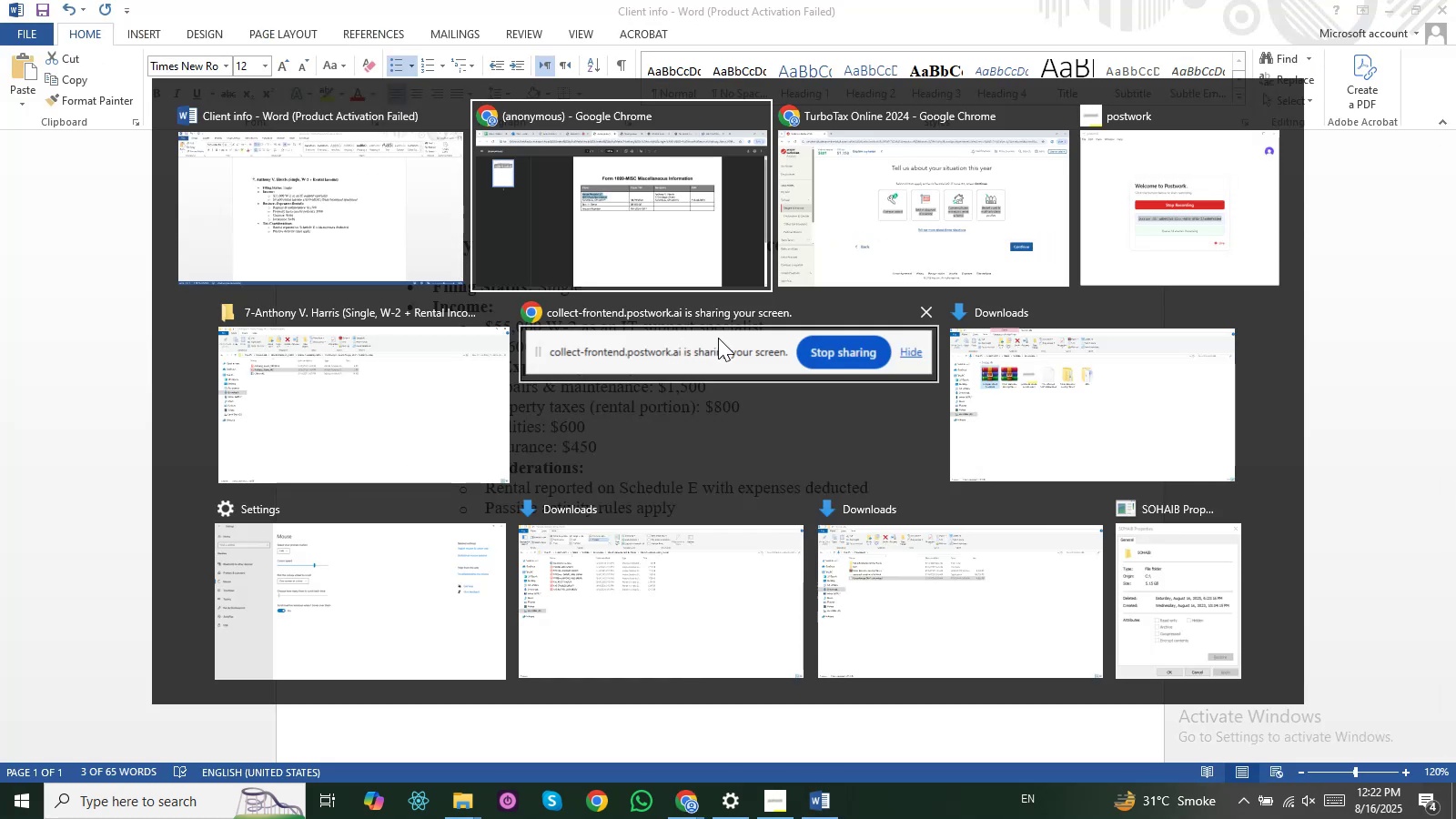 
key(Alt+Tab)
 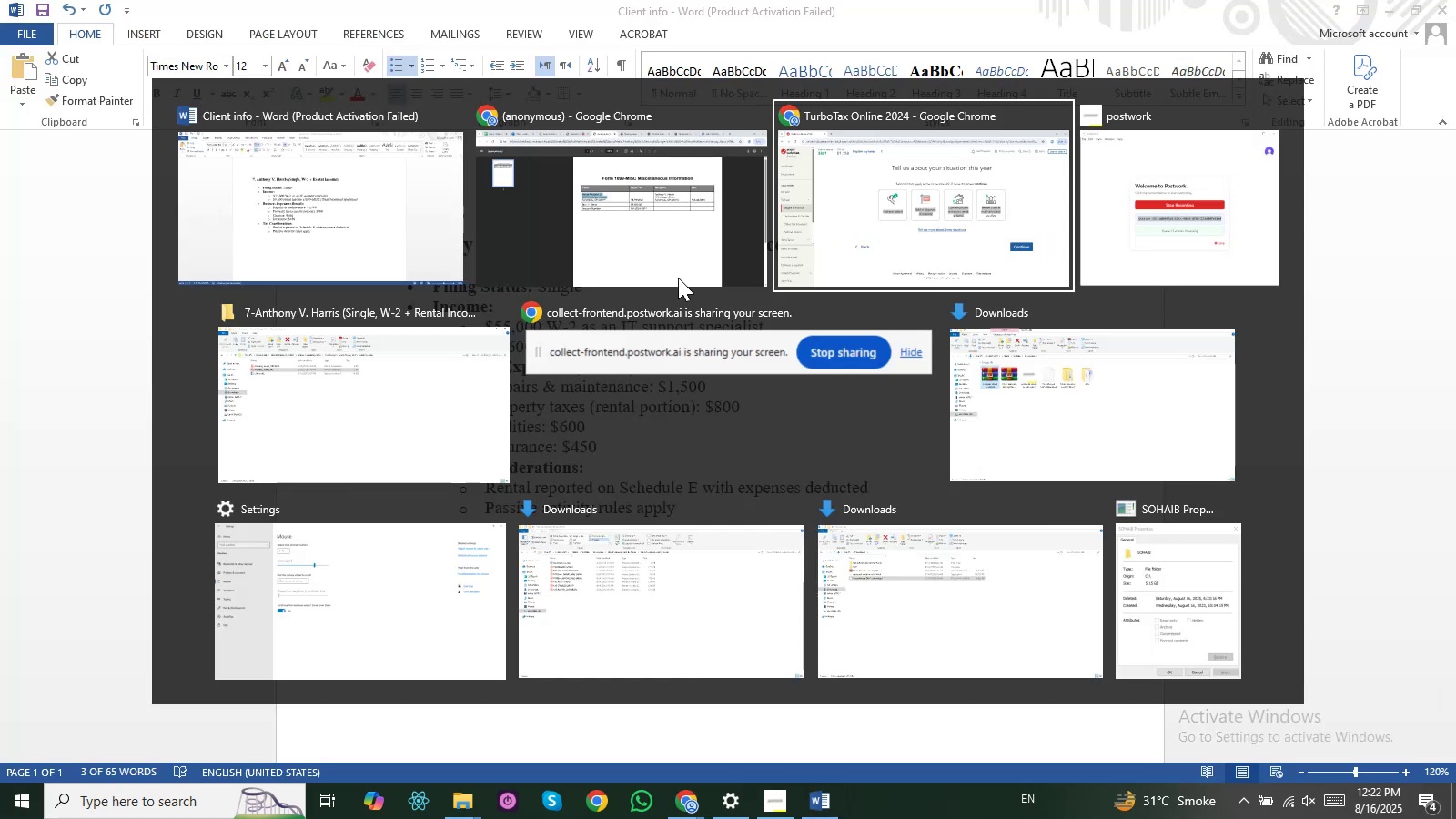 
left_click([659, 239])
 